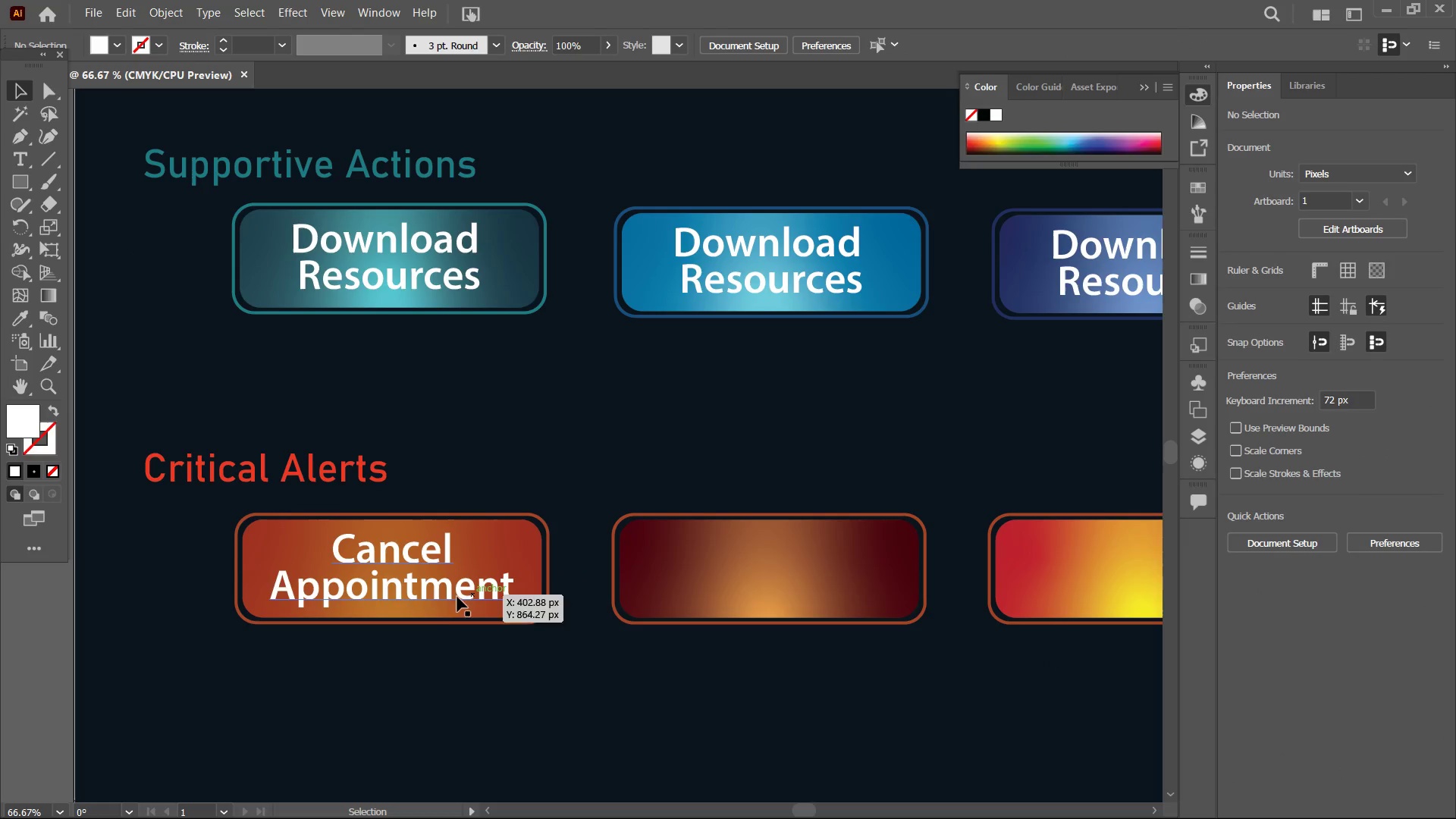 
left_click([434, 604])
 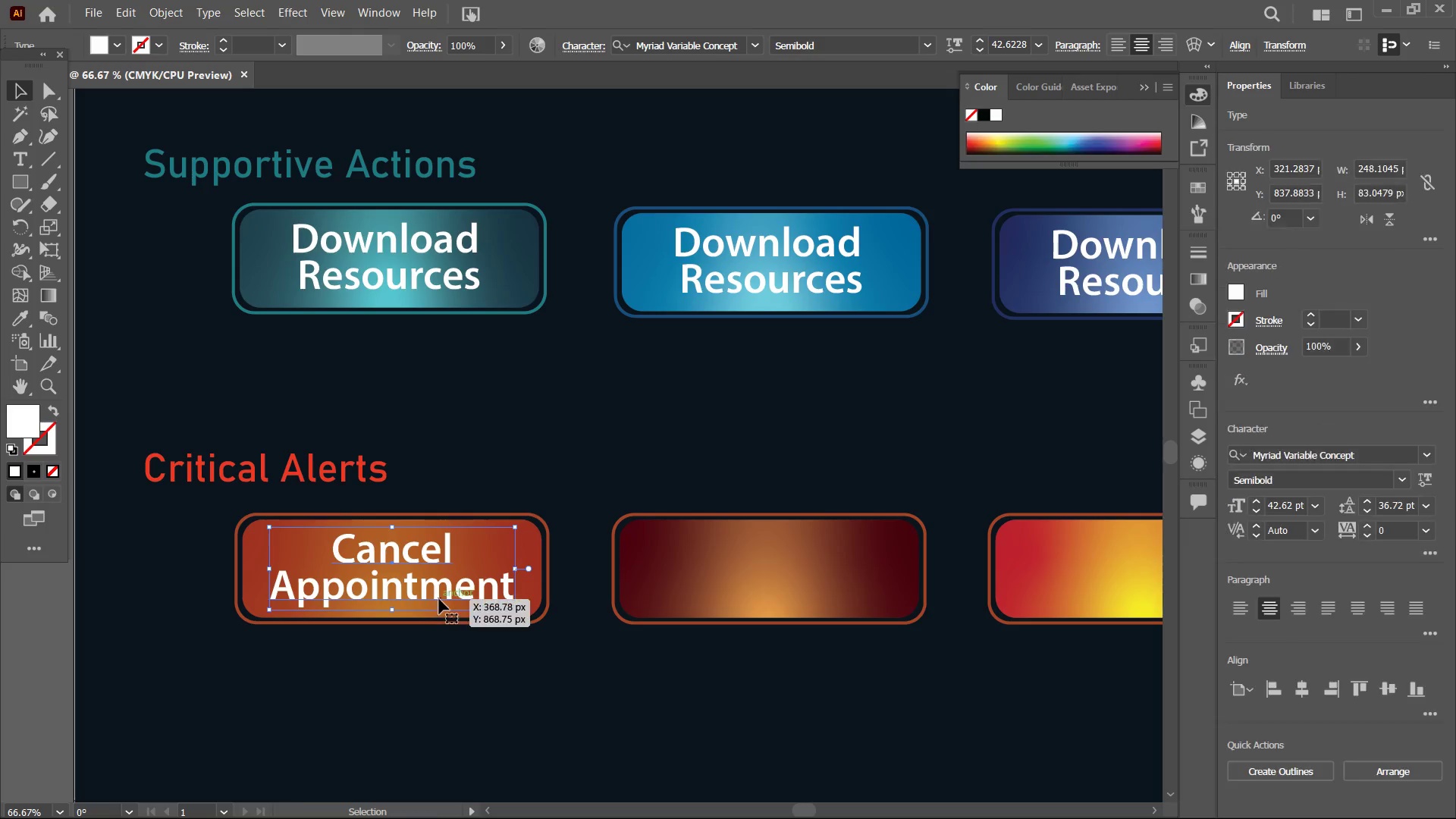 
key(Control+C)
 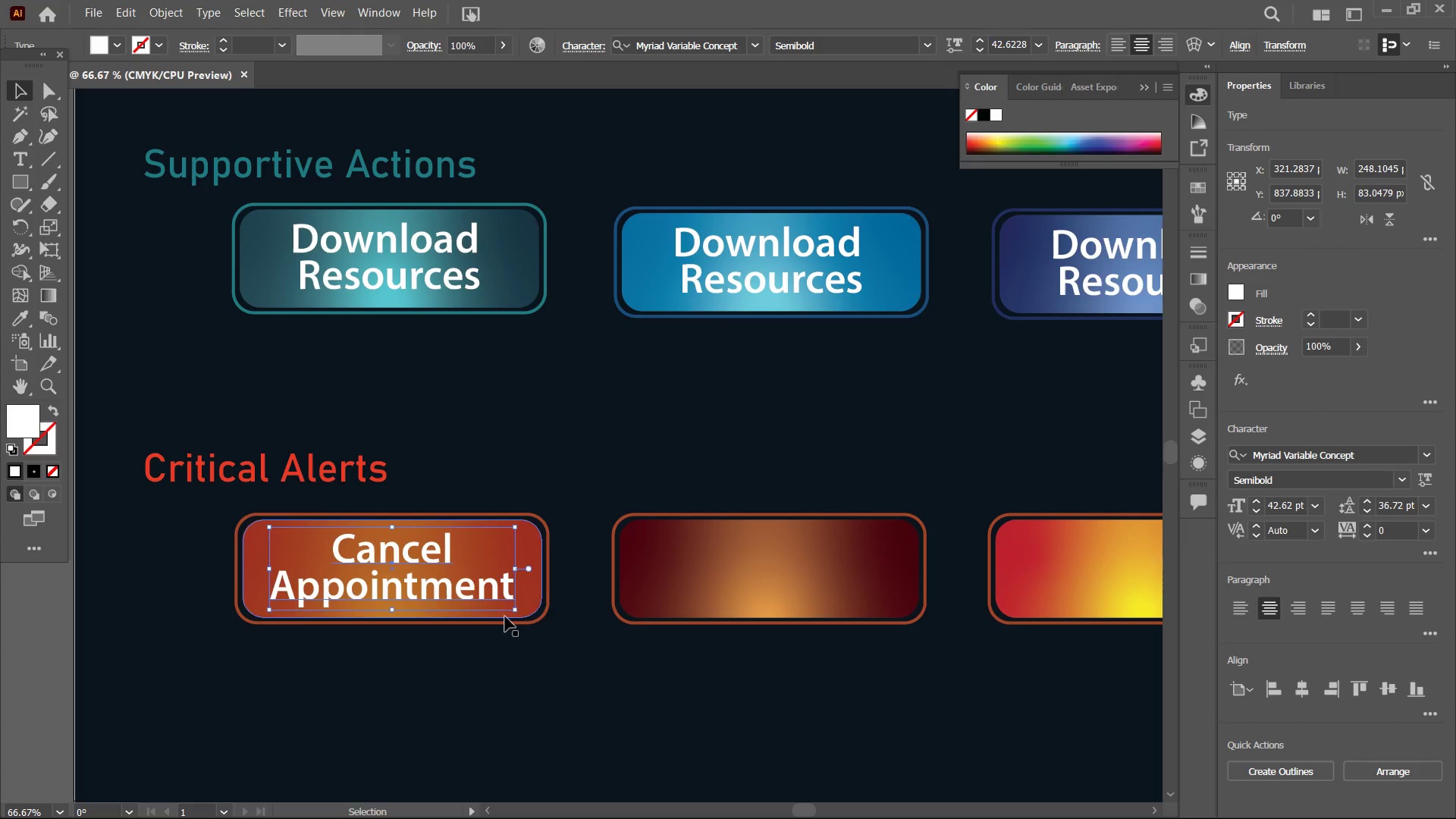 
hold_key(key=Space, duration=1.39)
 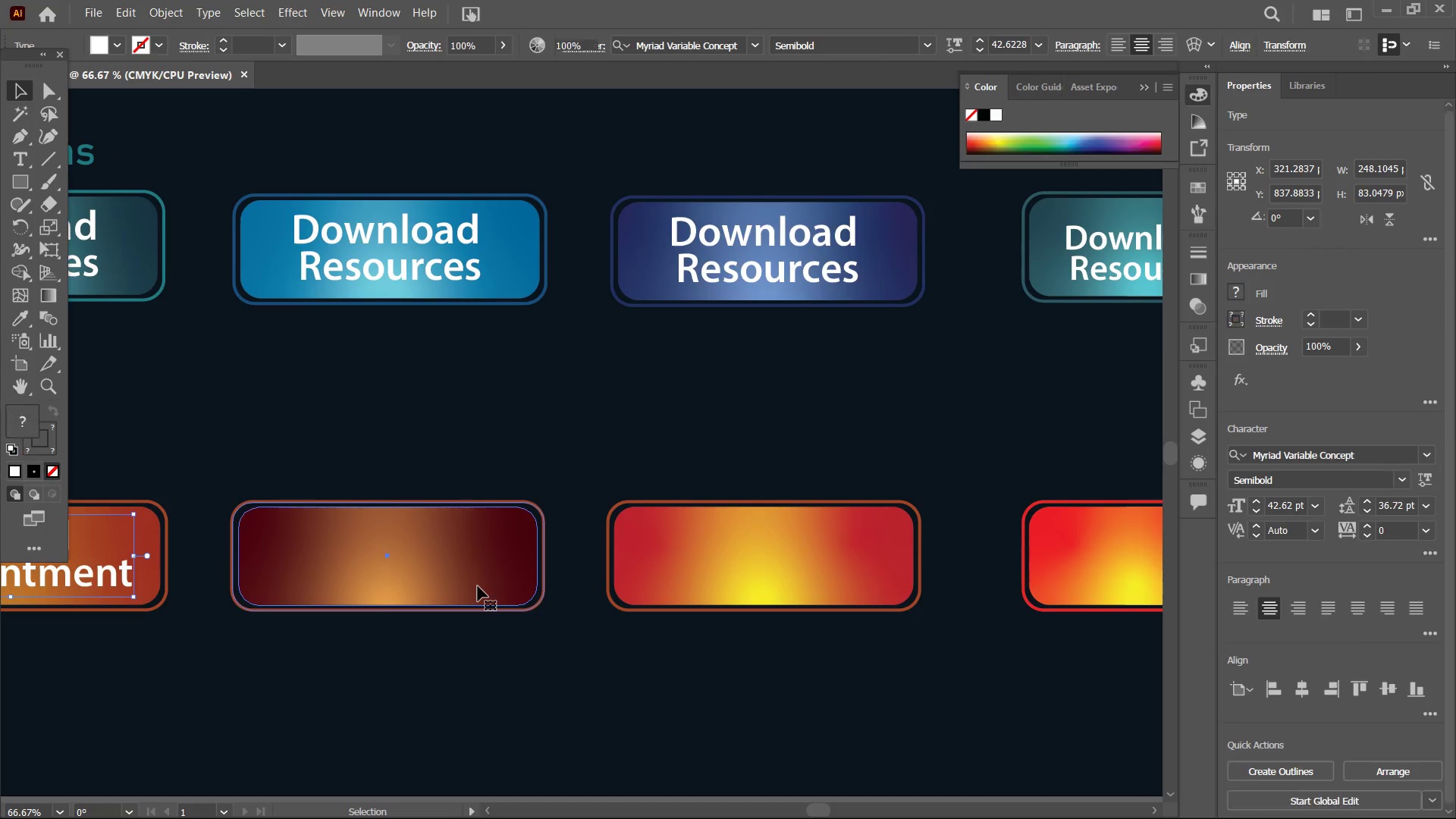 
left_click_drag(start_coordinate=[758, 650], to_coordinate=[457, 635])
 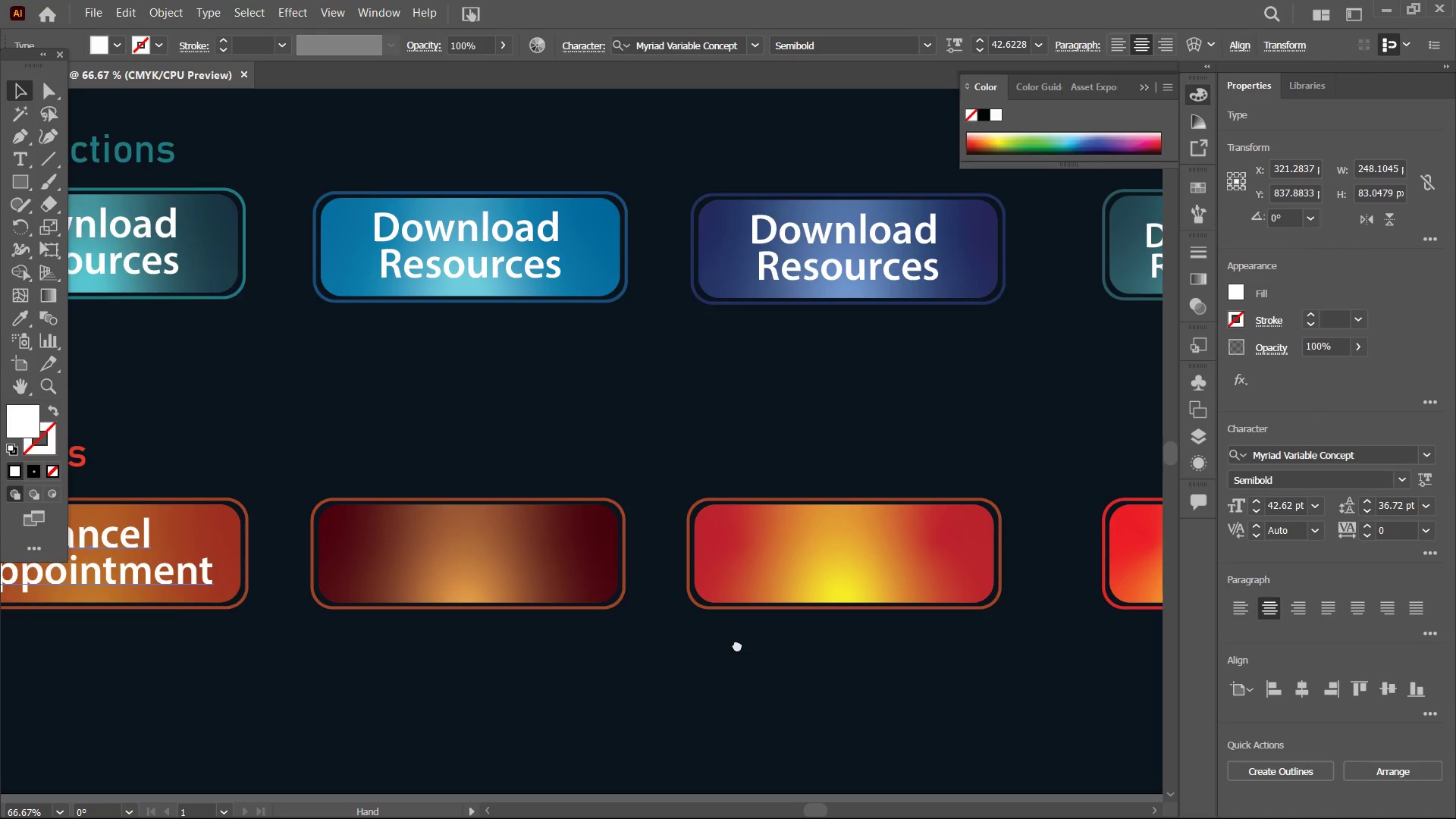 
left_click_drag(start_coordinate=[742, 645], to_coordinate=[655, 645])
 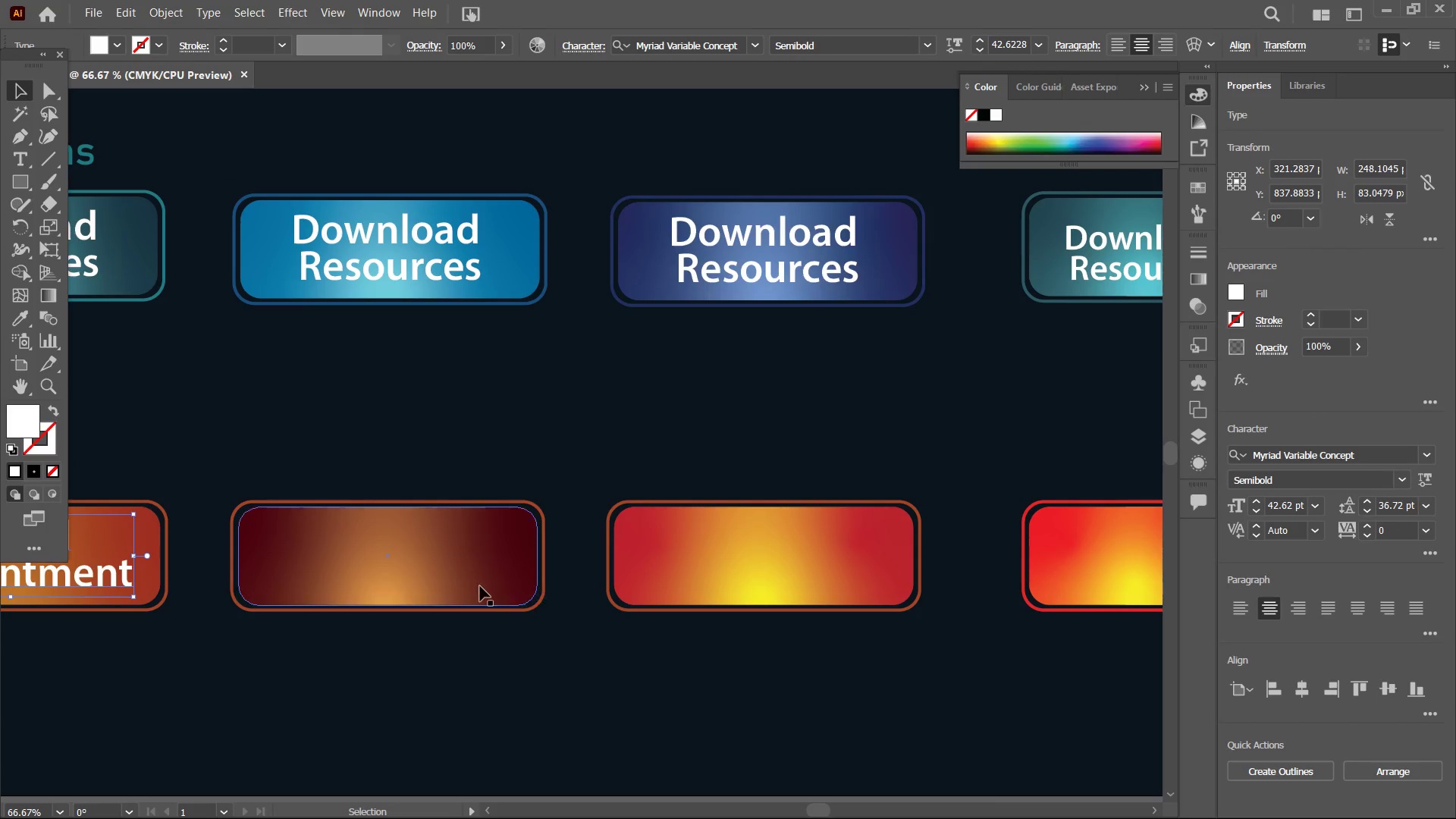 
left_click([478, 586])
 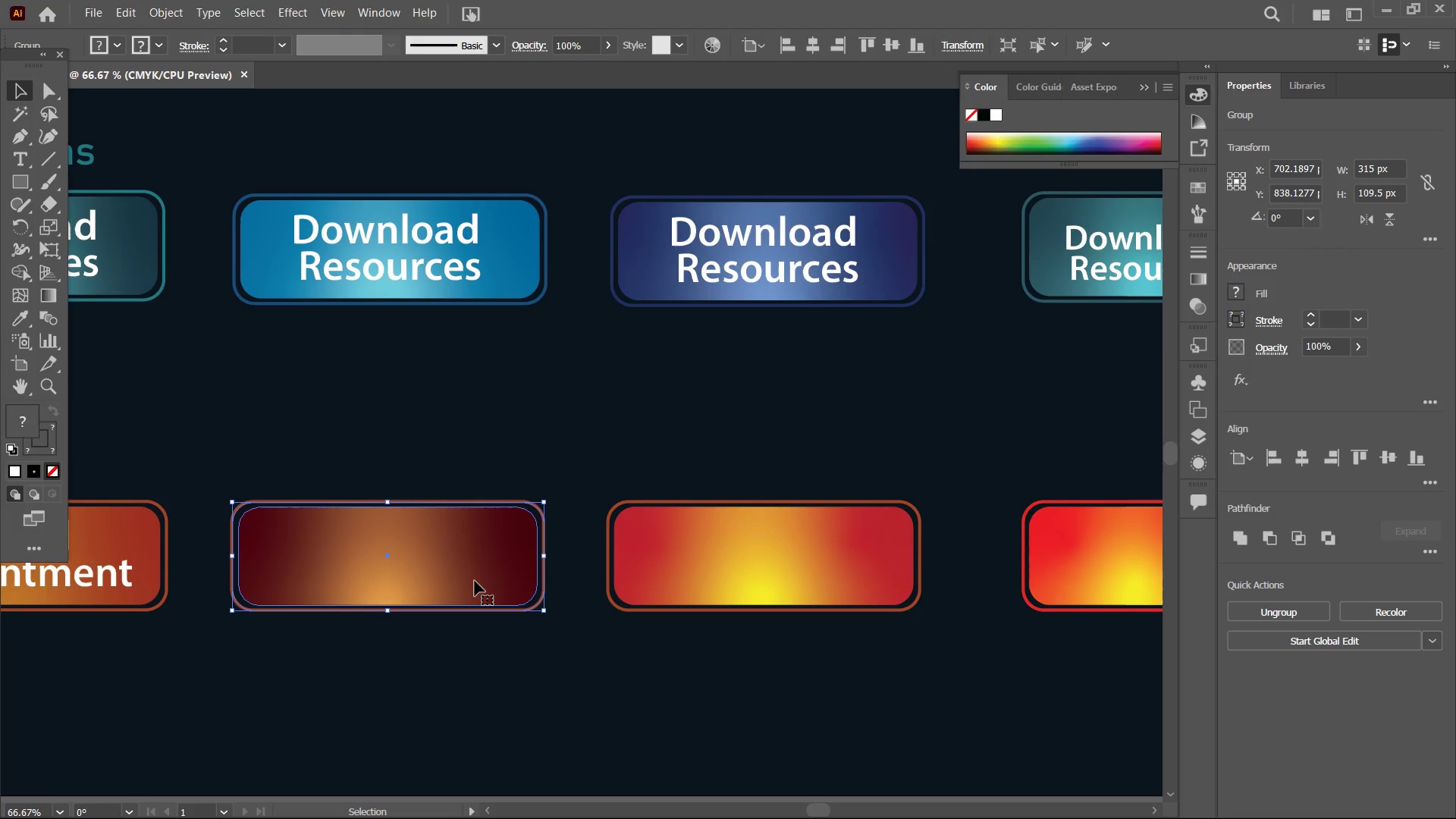 
key(Control+V)
 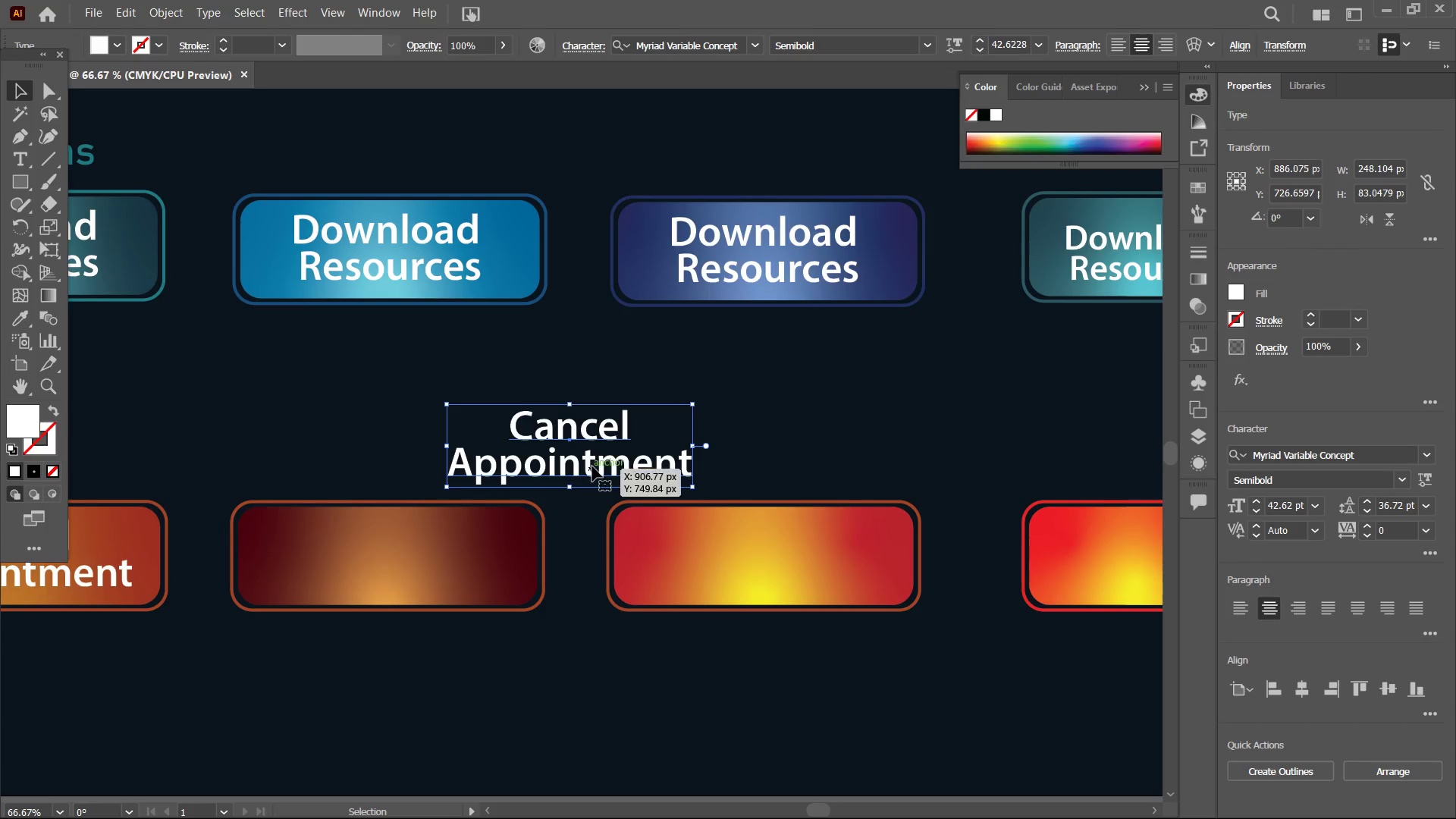 
hold_key(key=ShiftLeft, duration=0.66)
left_click_drag(start_coordinate=[592, 466], to_coordinate=[509, 535])
 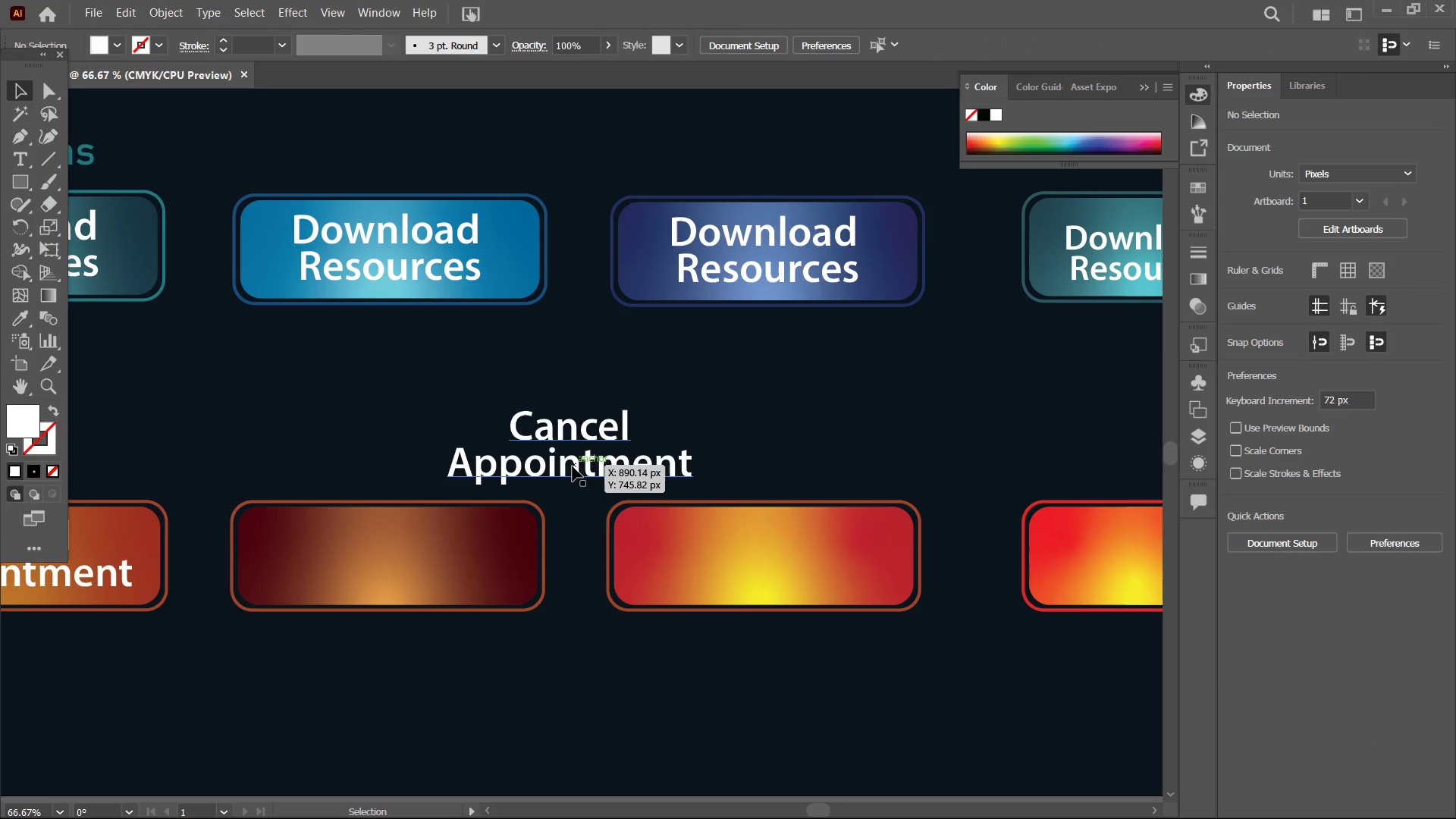 
left_click([573, 466])
 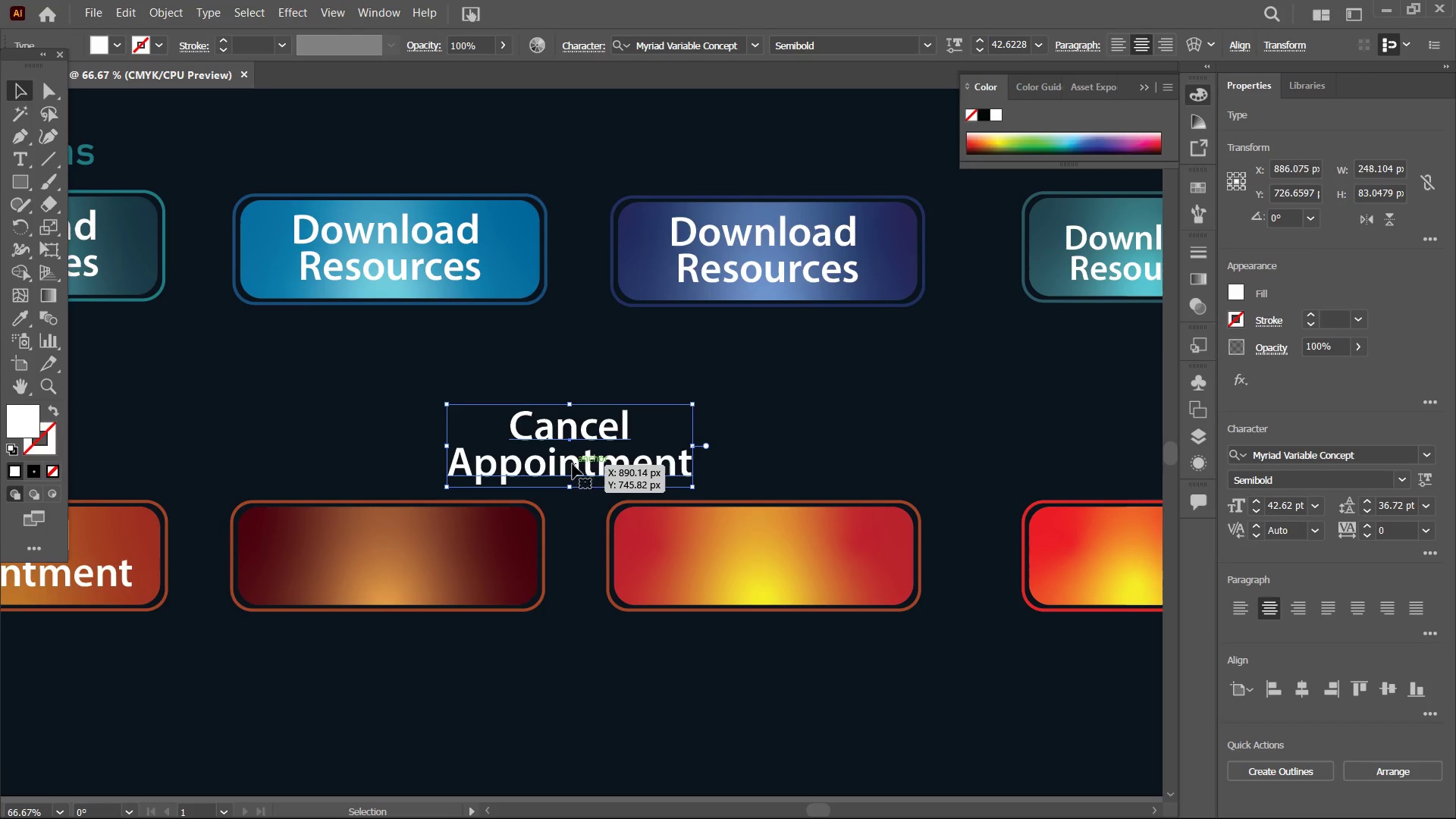 
left_click_drag(start_coordinate=[573, 463], to_coordinate=[402, 573])
 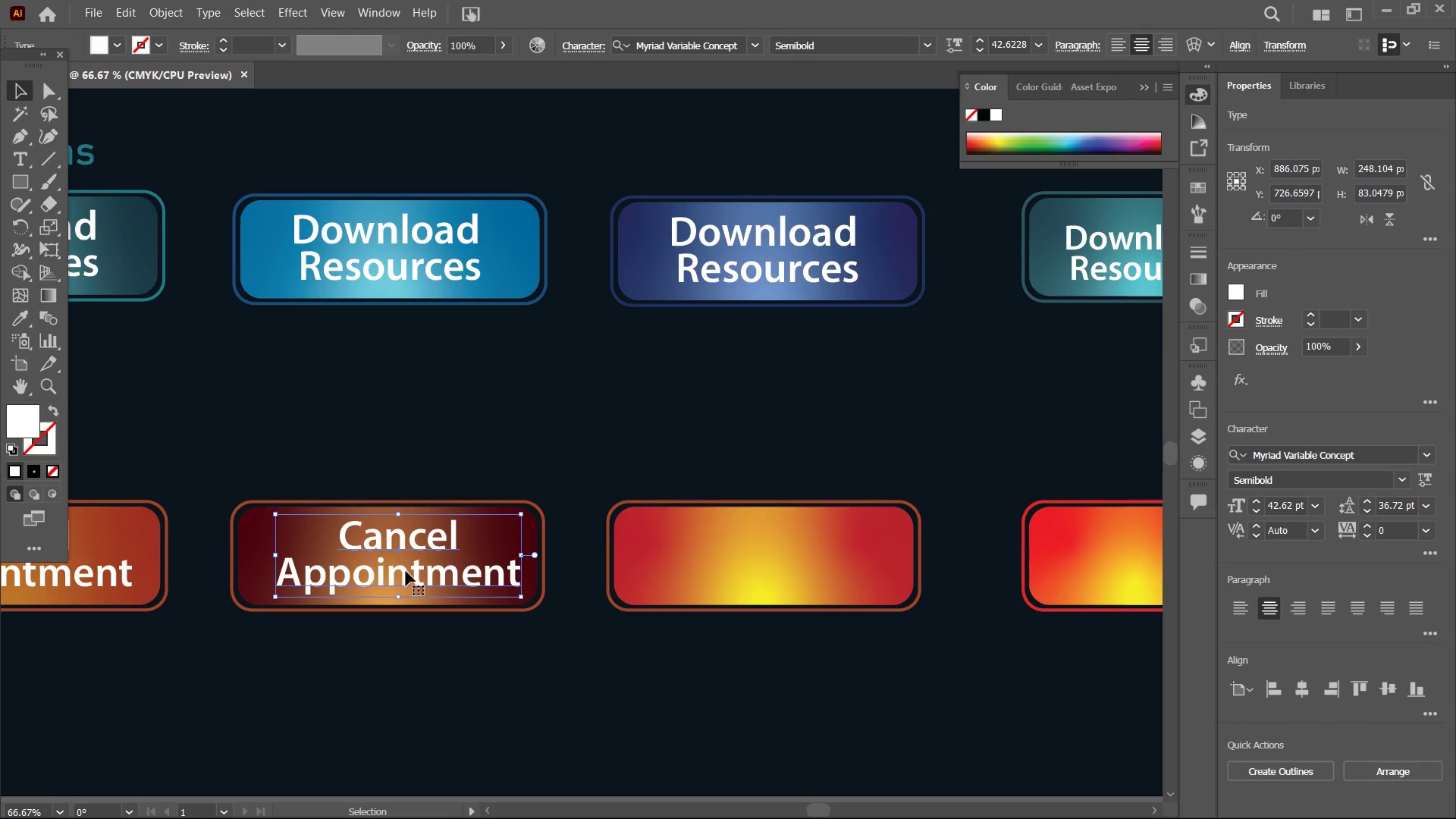 
hold_key(key=ShiftLeft, duration=0.69)
left_click_drag(start_coordinate=[428, 482], to_coordinate=[469, 686])
 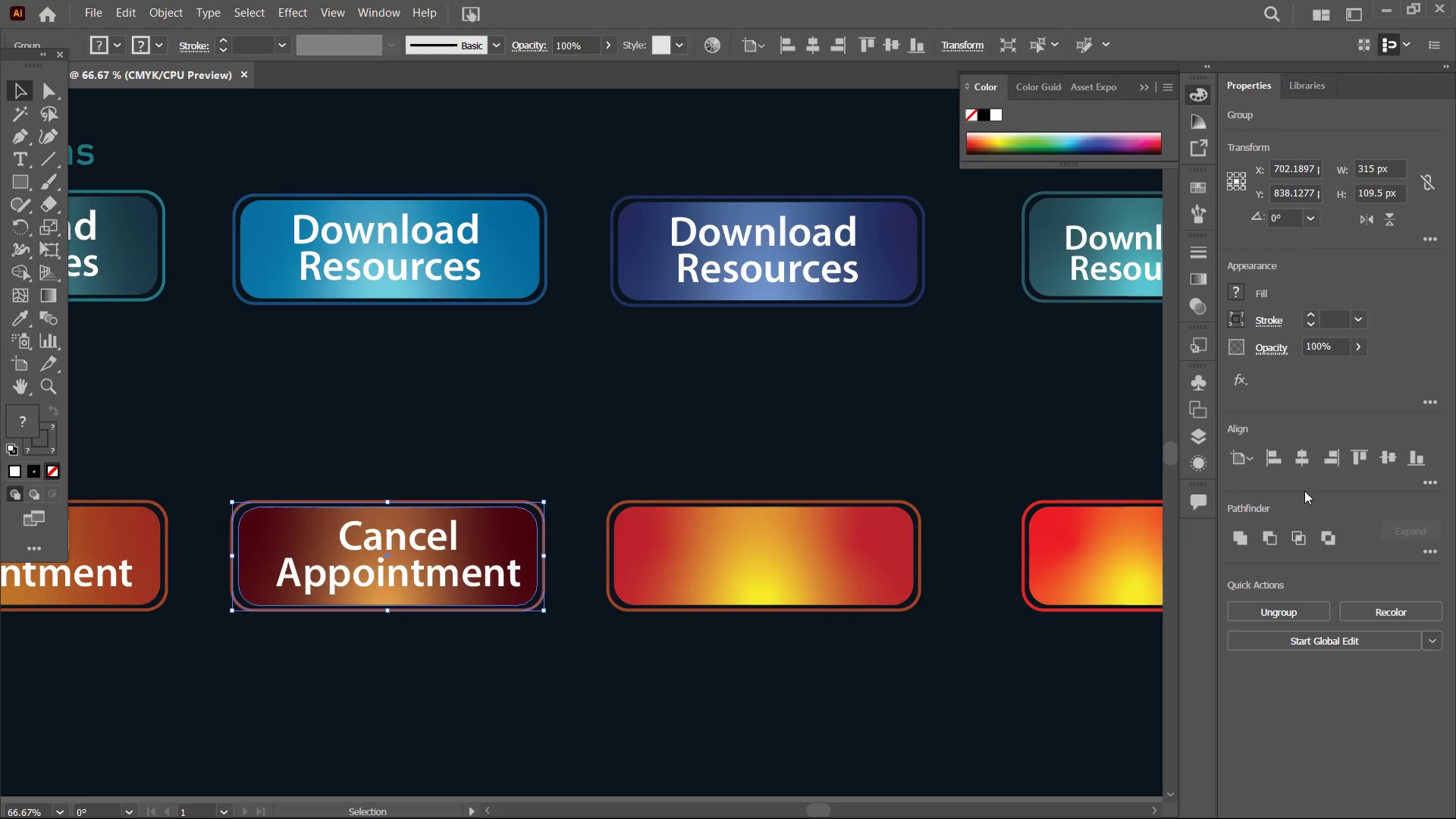 
left_click([1308, 461])
 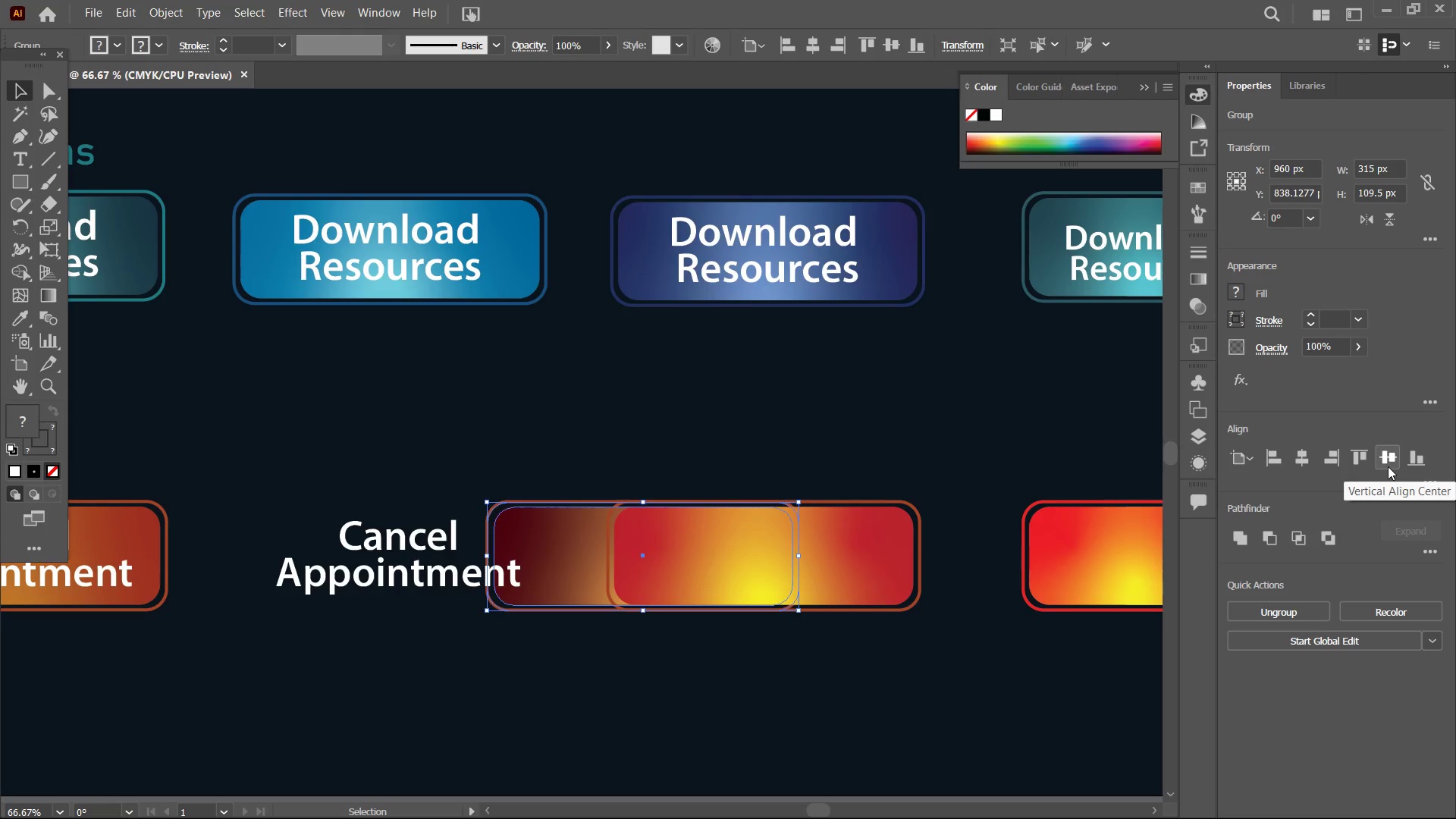 
key(Control+Z)
 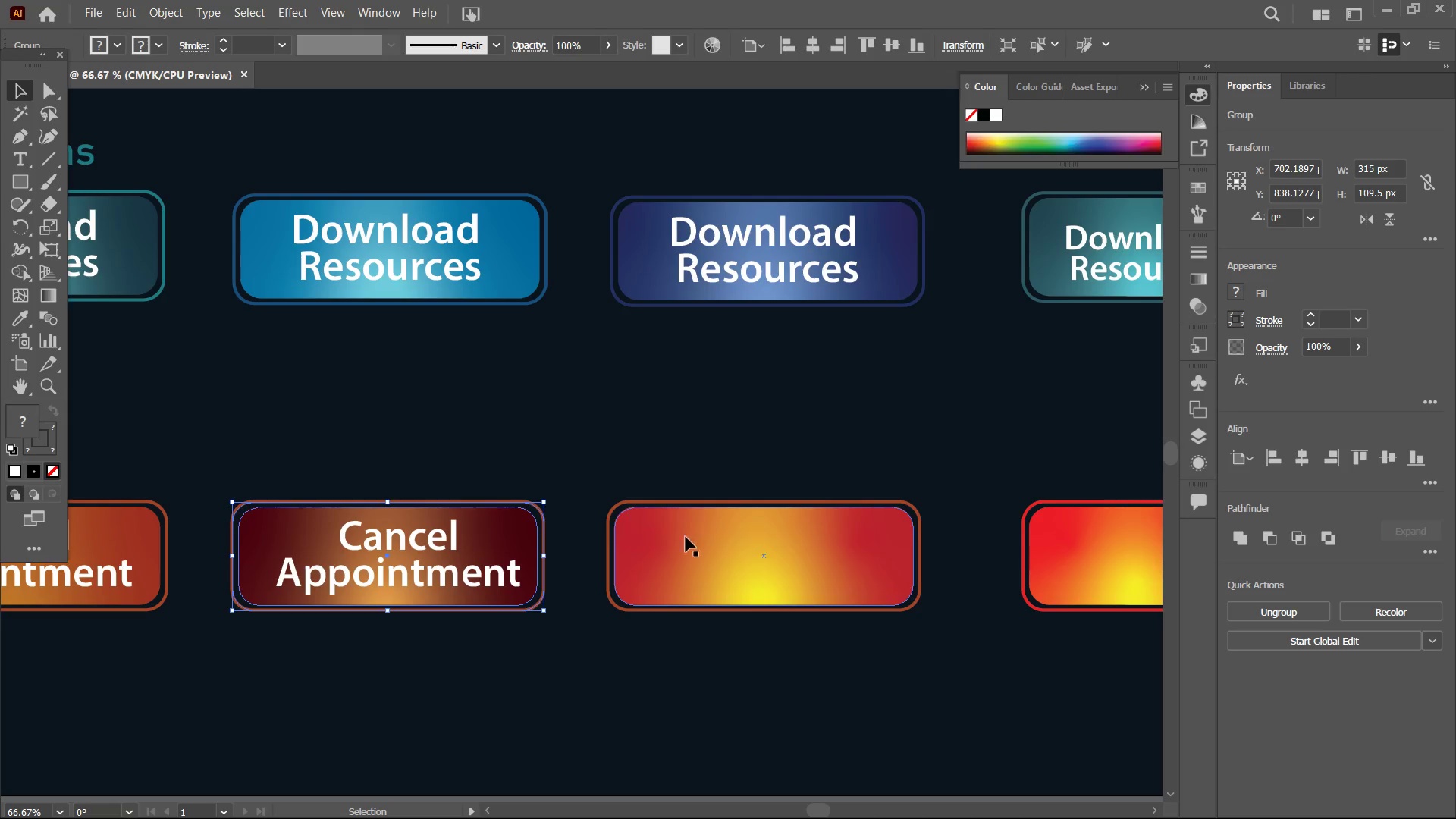 
hold_key(key=ShiftLeft, duration=0.75)
left_click([414, 581])
 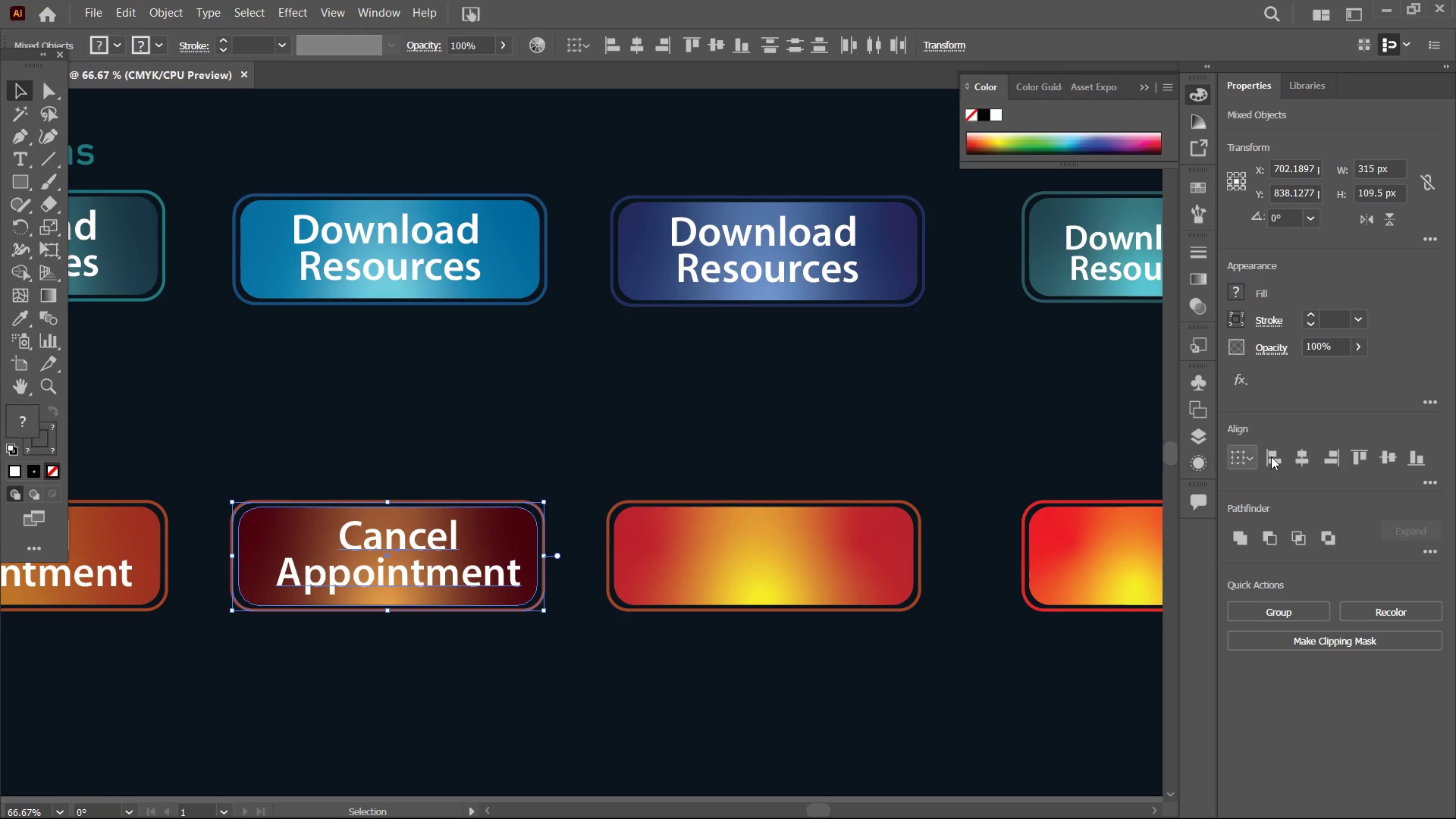 
left_click([1298, 456])
 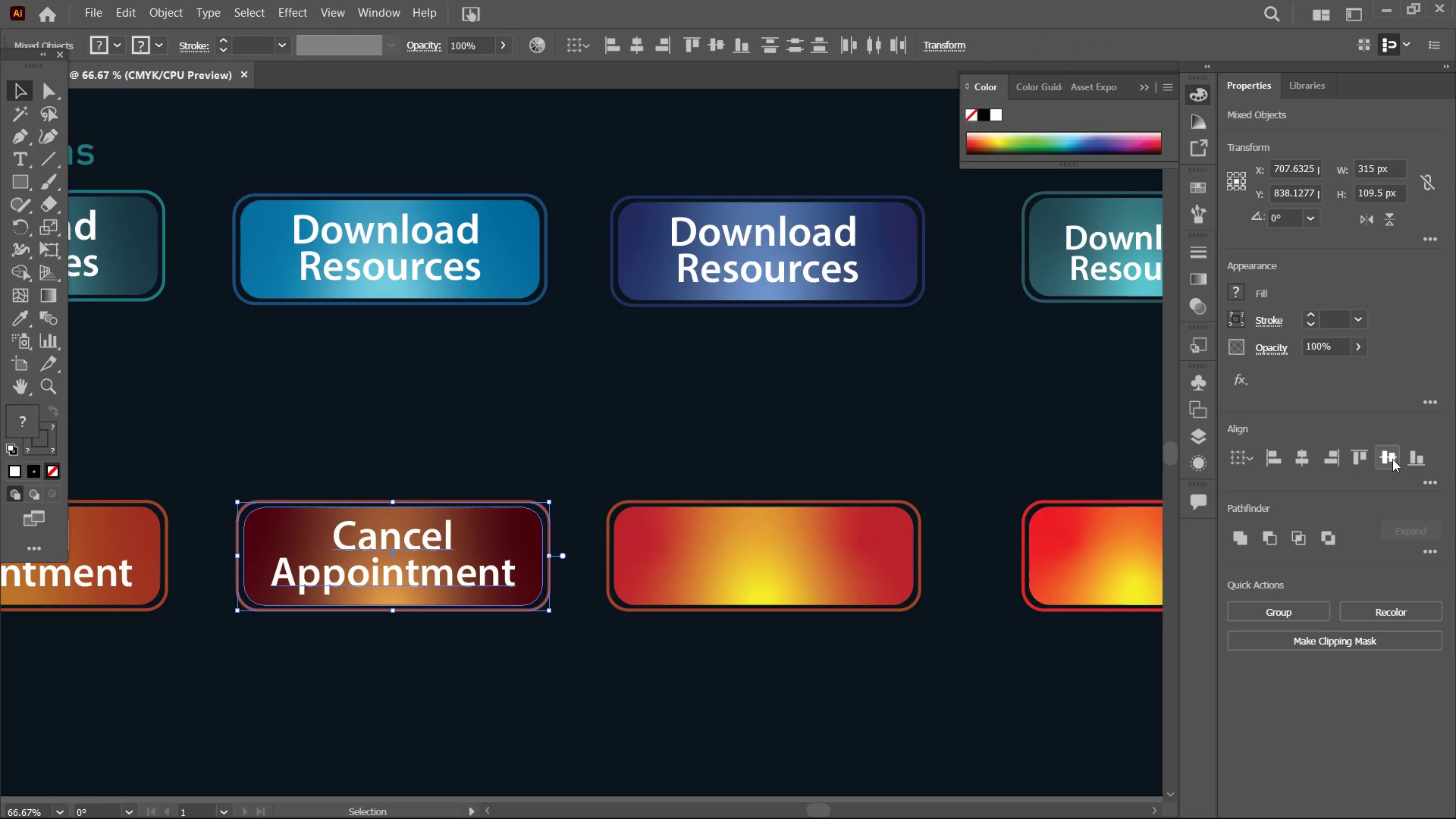 
double_click([1393, 459])
 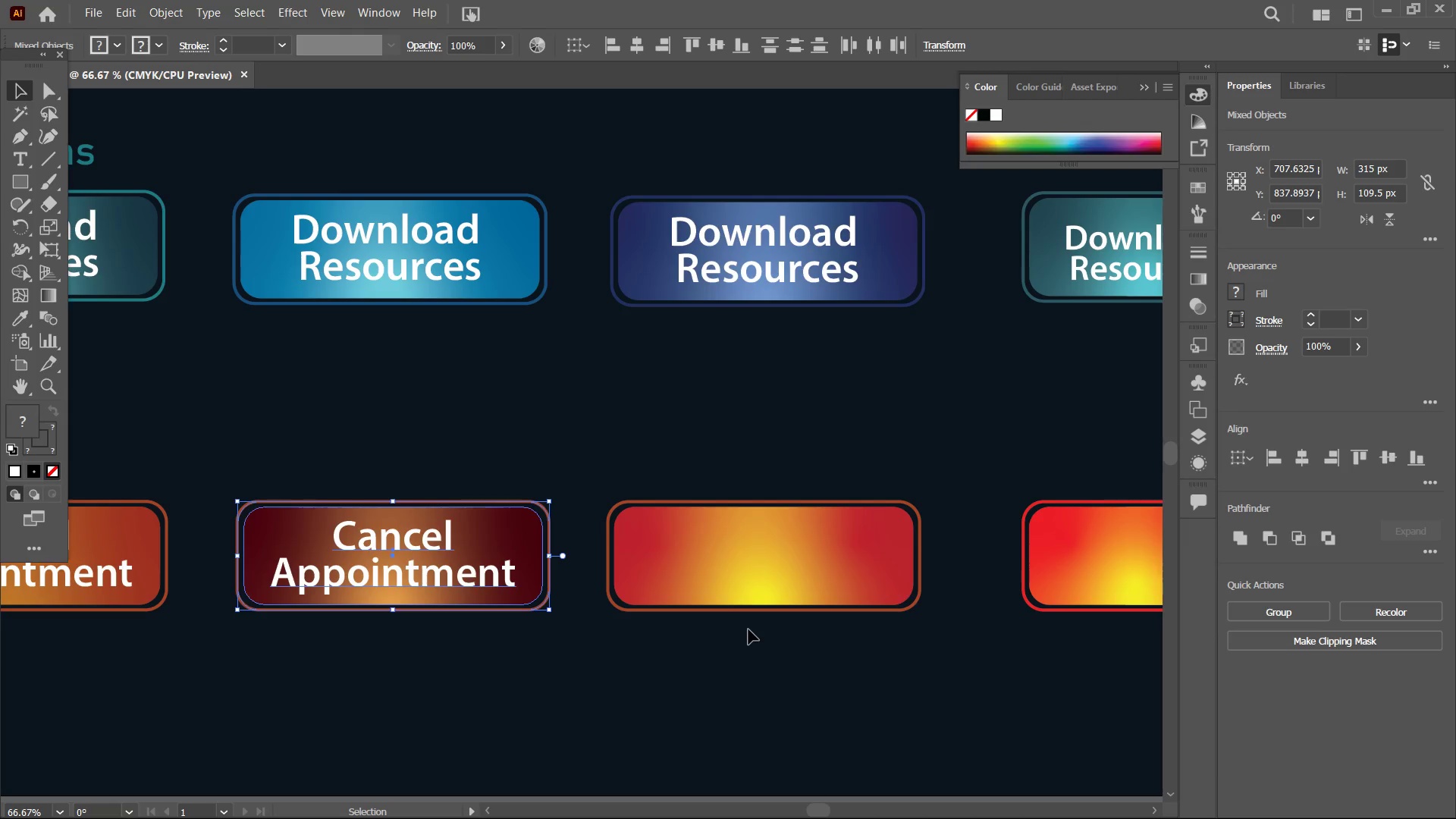 
wait(11.78)
 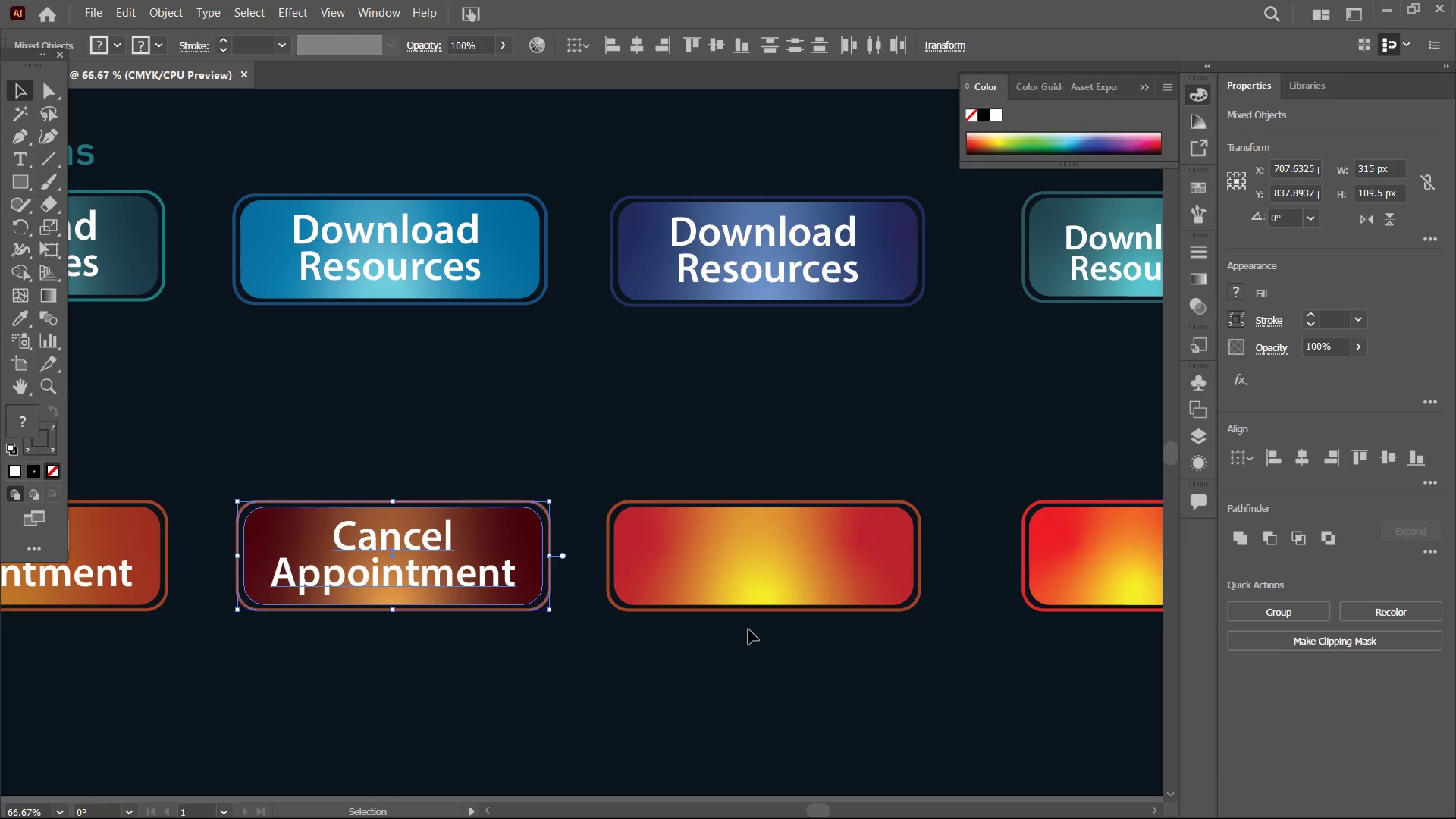 
hold_key(key=Space, duration=0.91)
 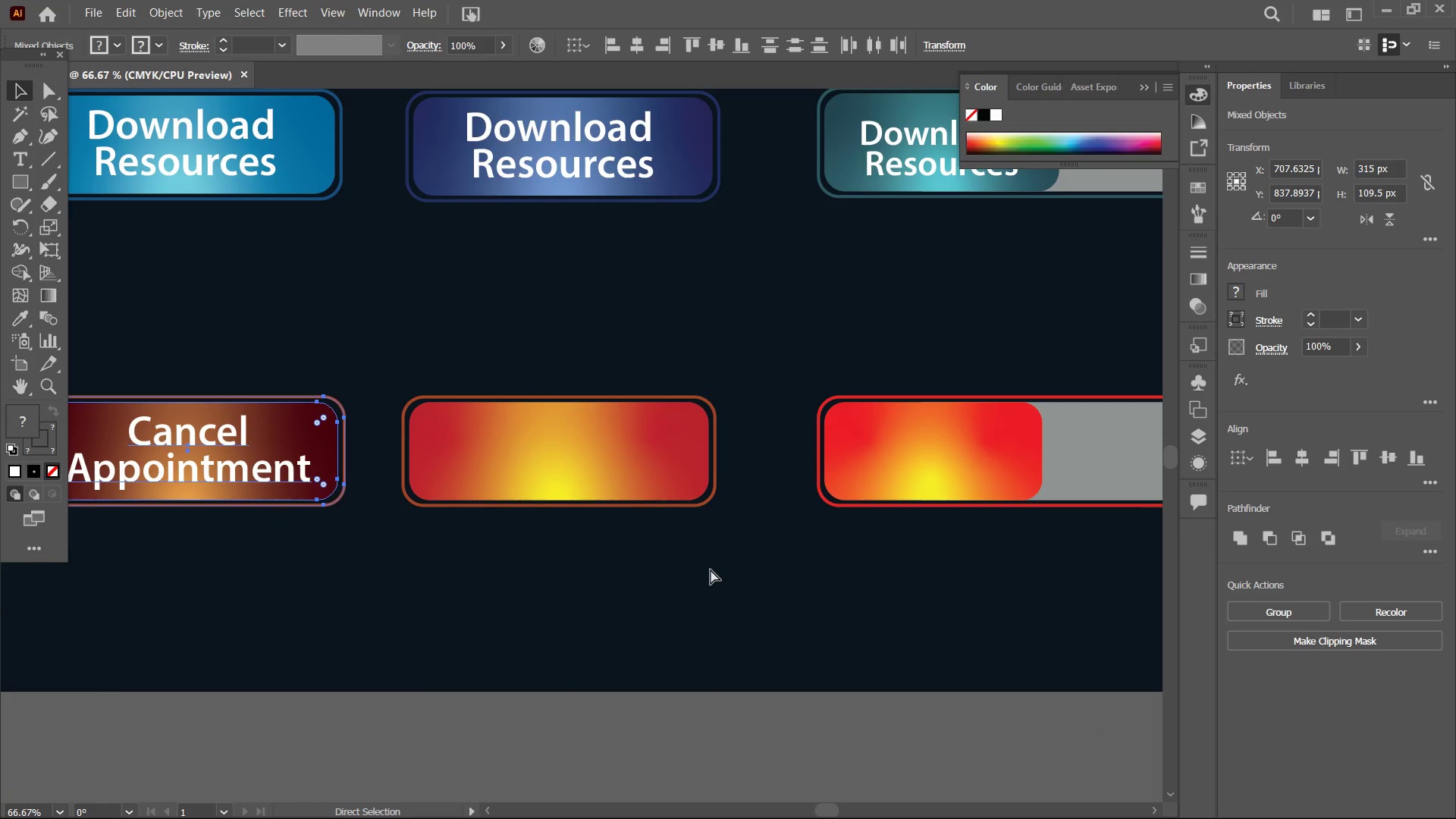 
left_click_drag(start_coordinate=[919, 676], to_coordinate=[714, 570])
 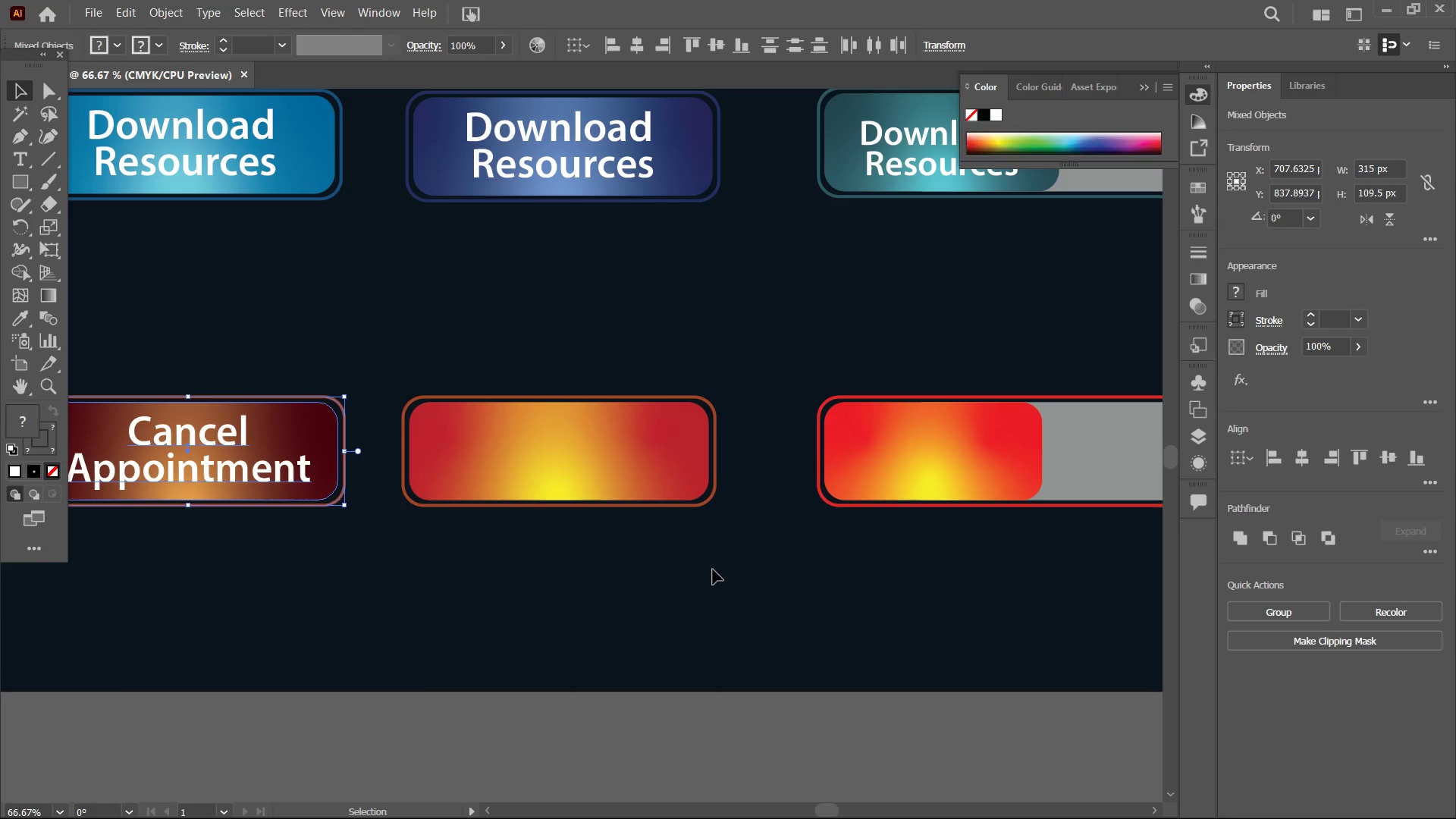 
key(Control+V)
 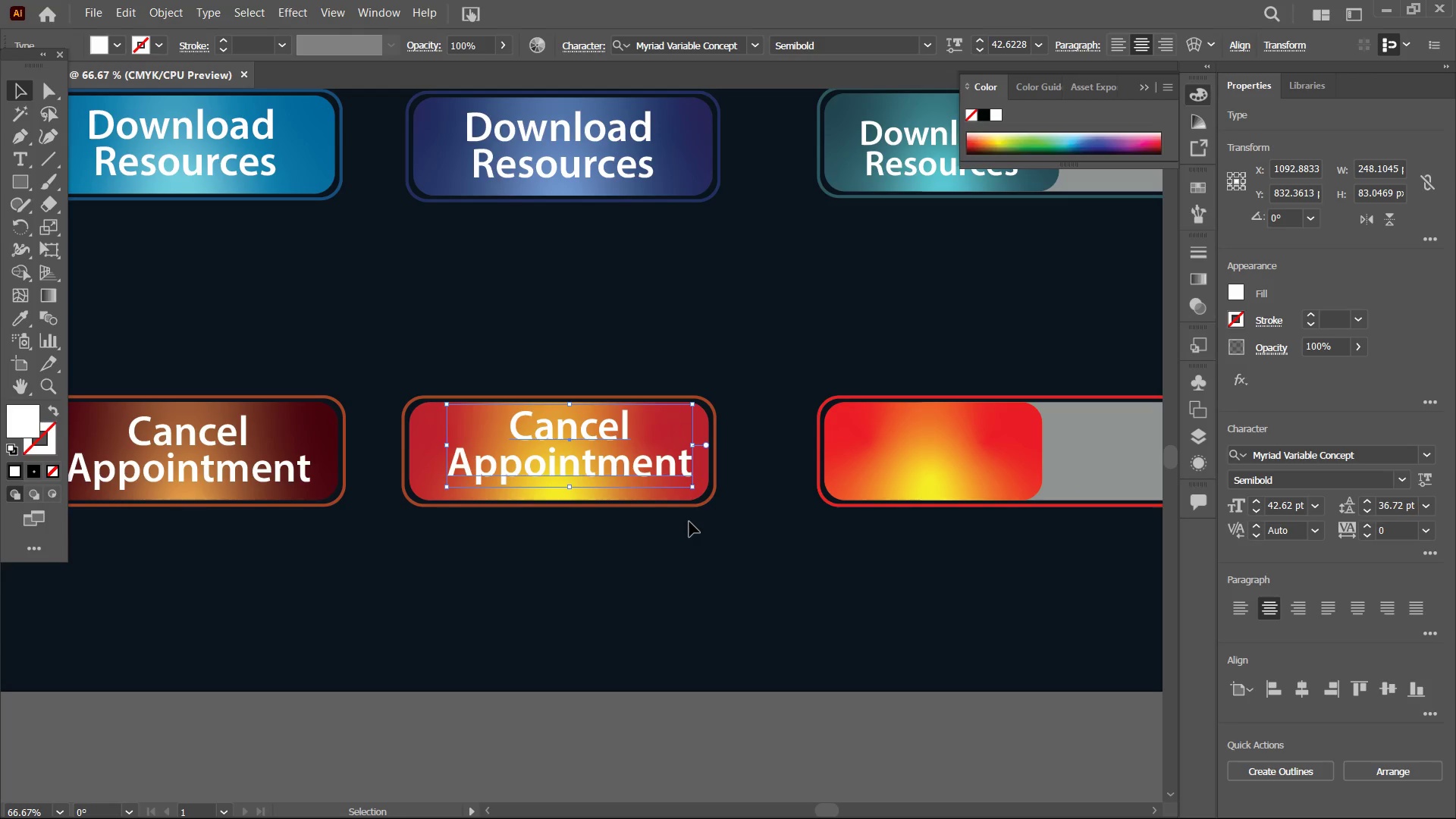 
wait(9.64)
 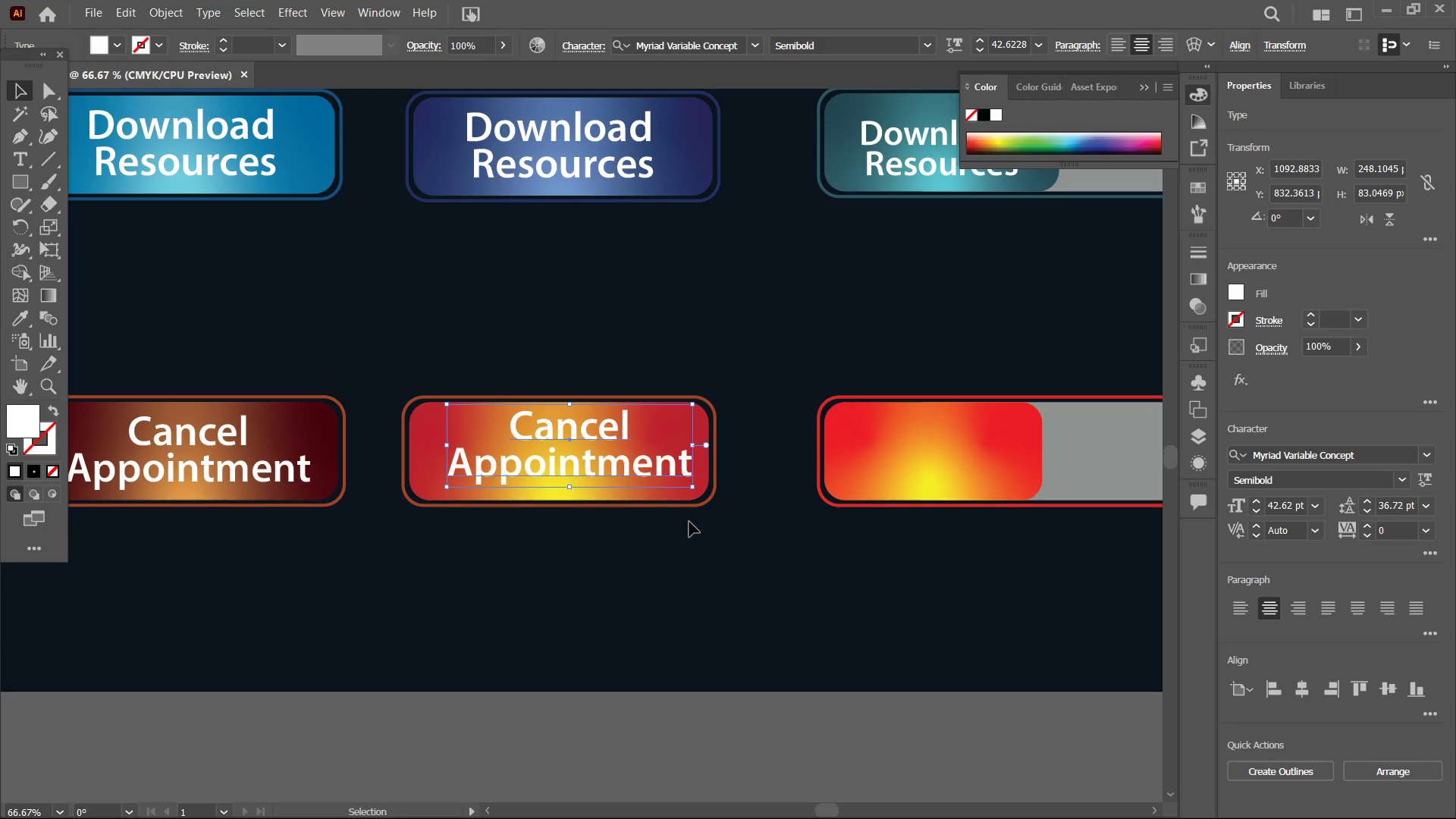 
left_click([18, 317])
 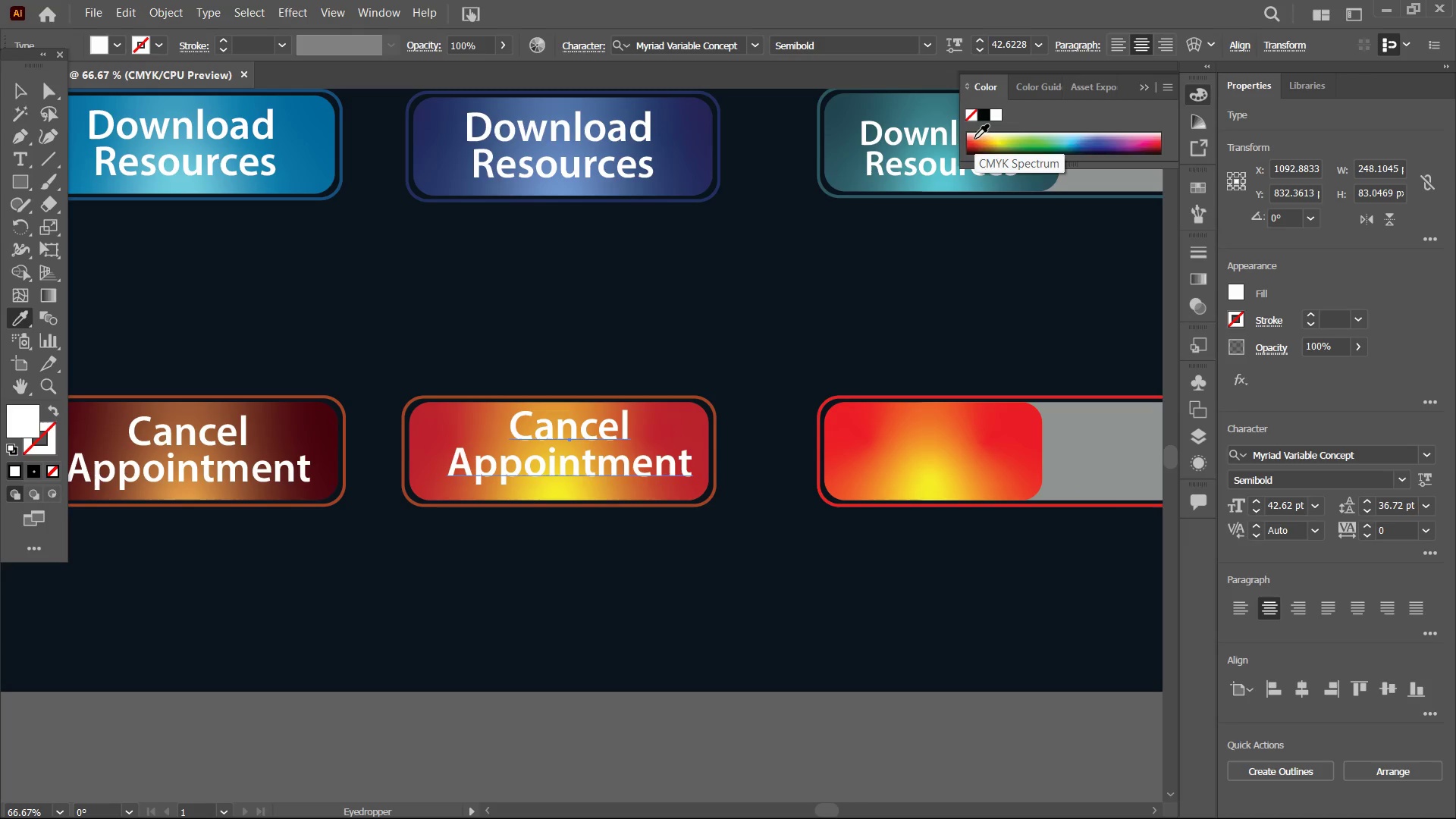 
left_click([974, 139])
 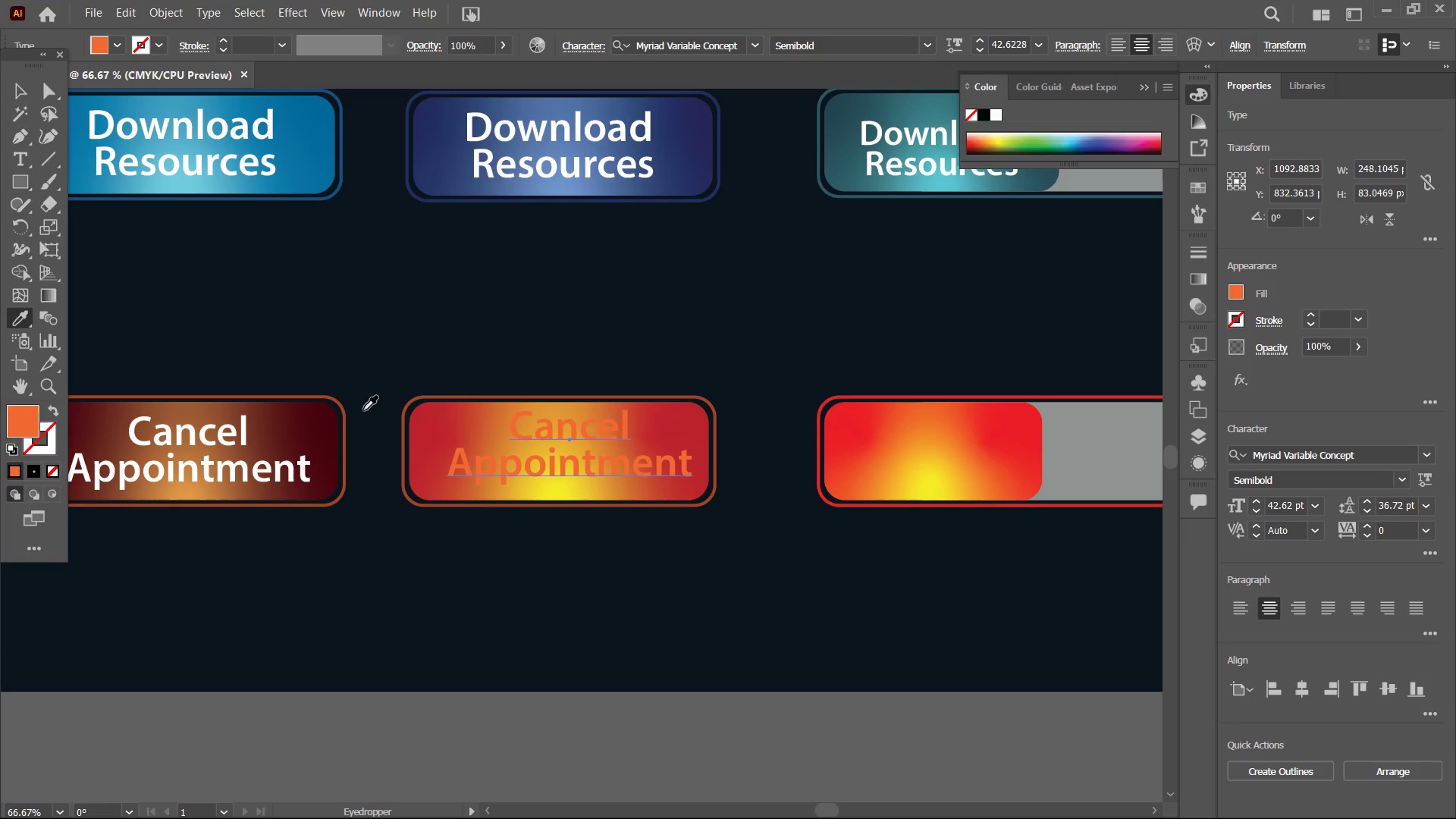 
left_click([419, 415])
 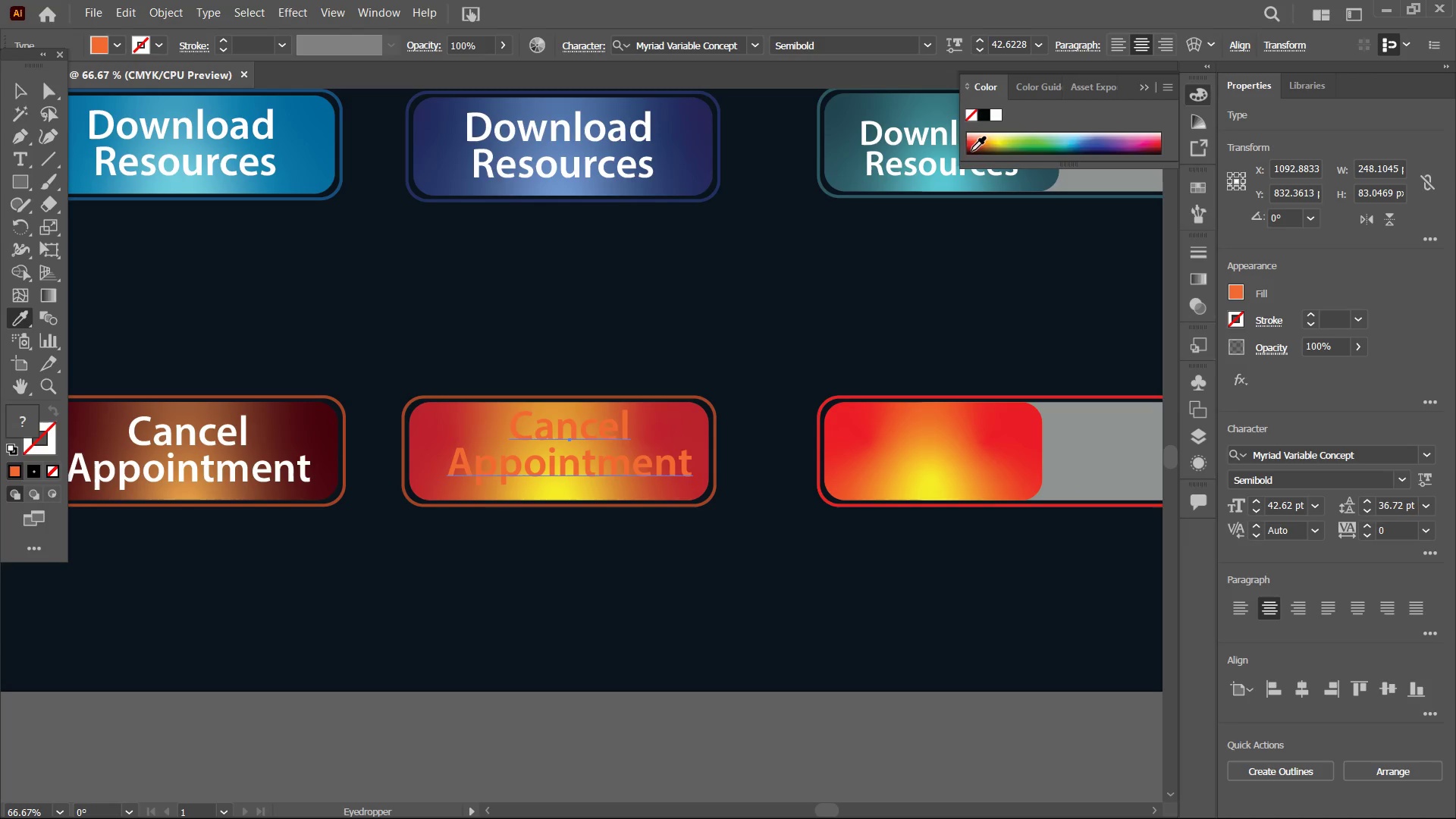 
left_click([839, 397])
 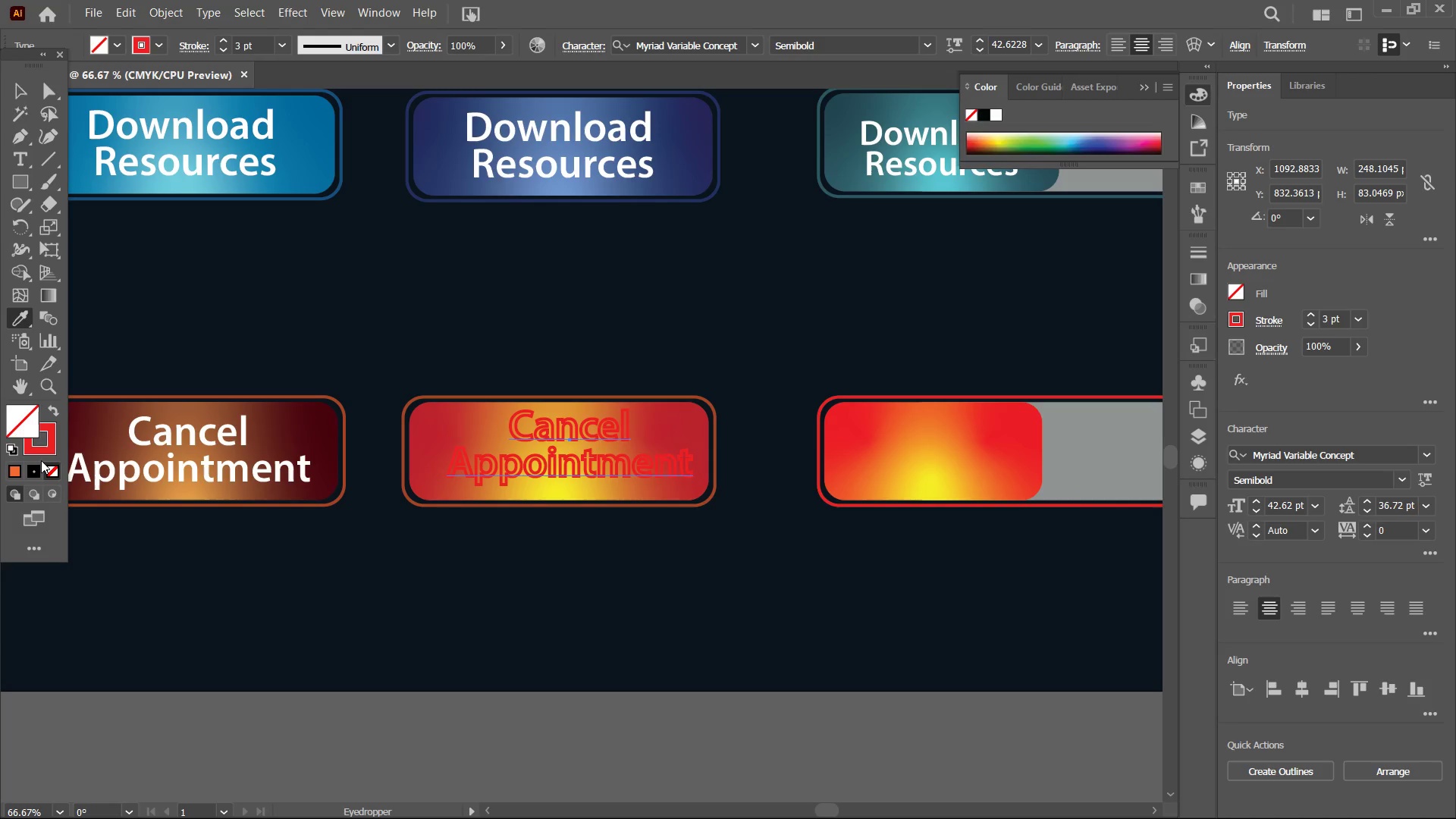 
left_click([51, 450])
 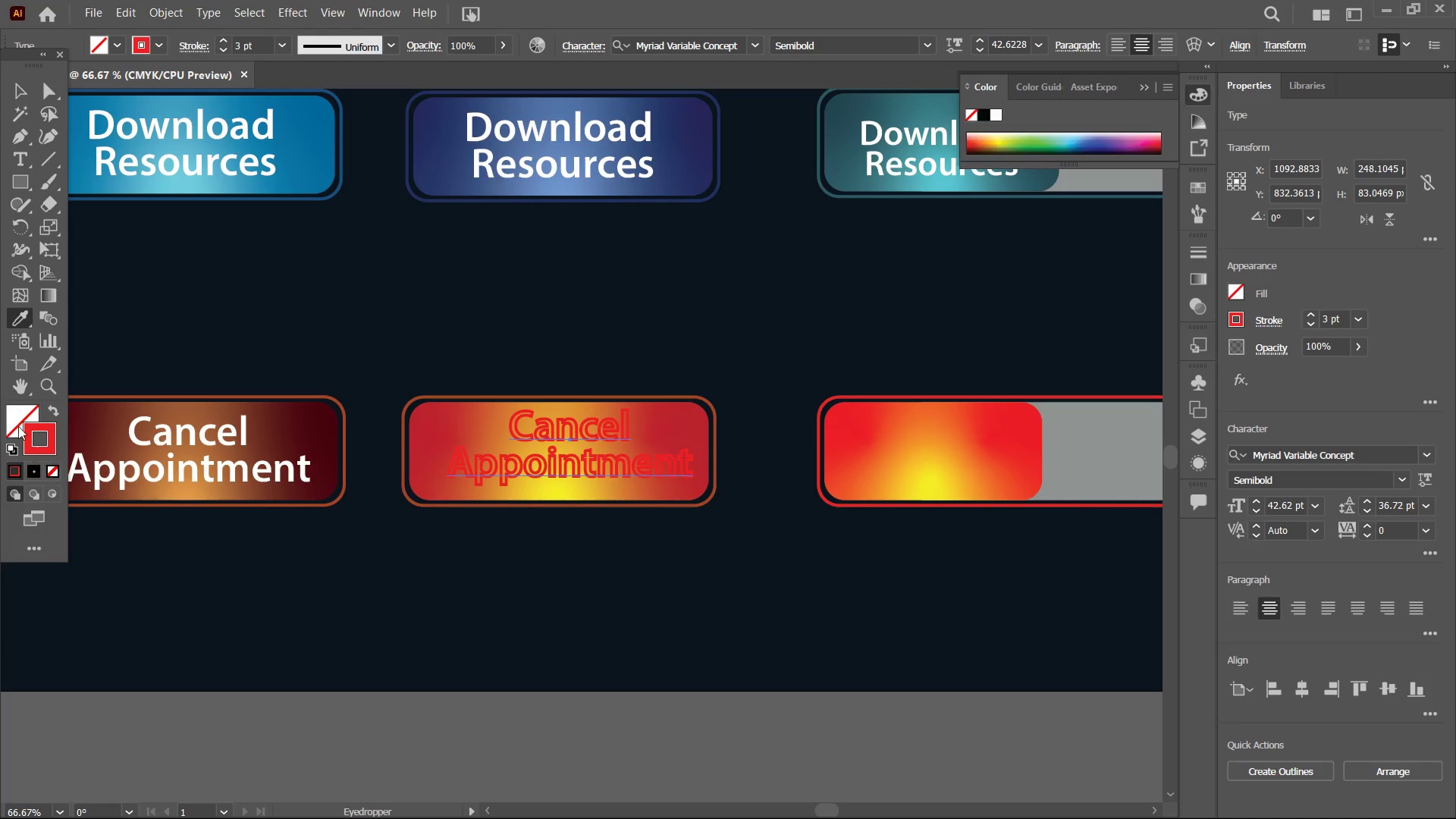 
left_click([15, 421])
 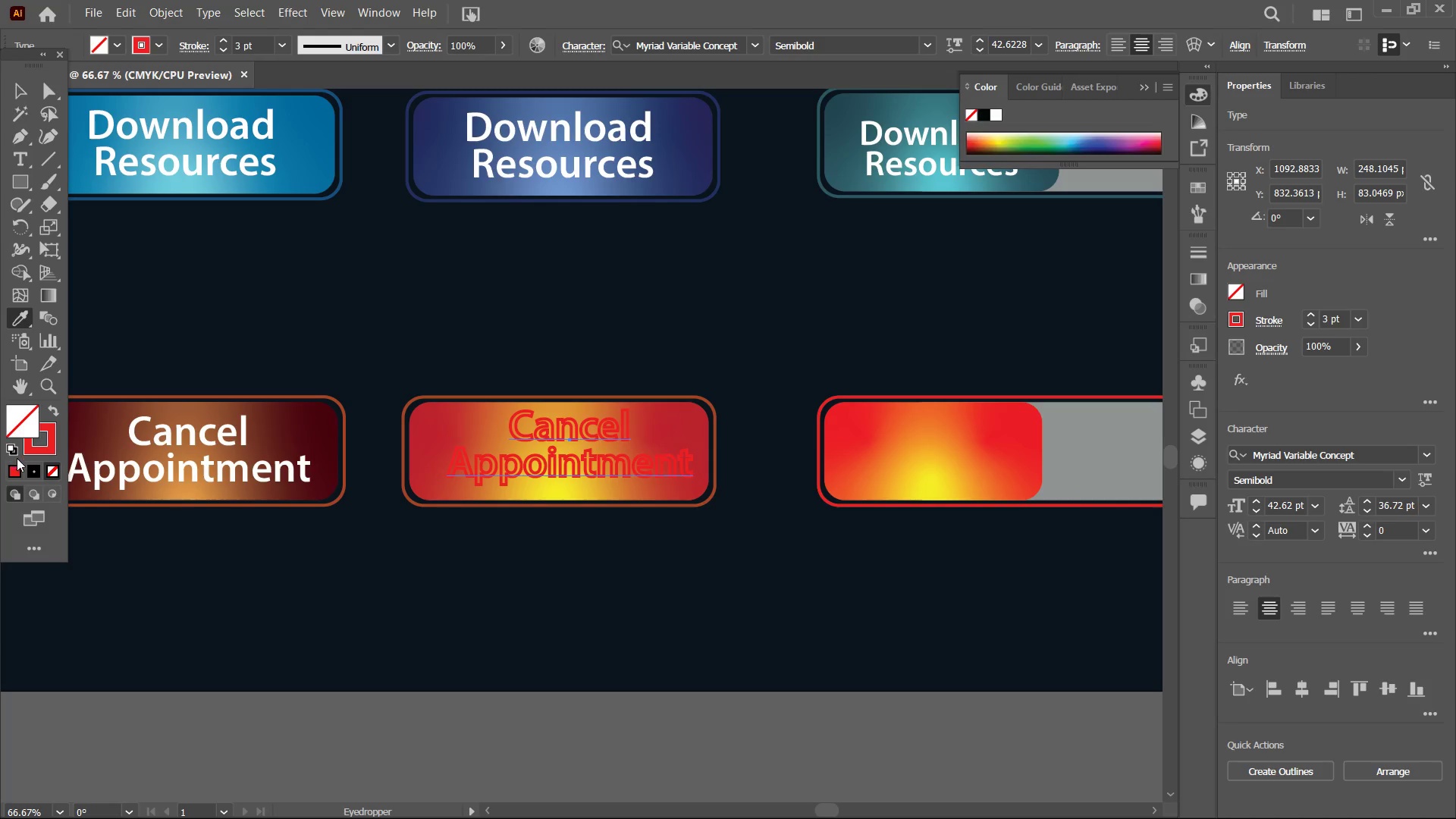 
left_click([8, 465])
 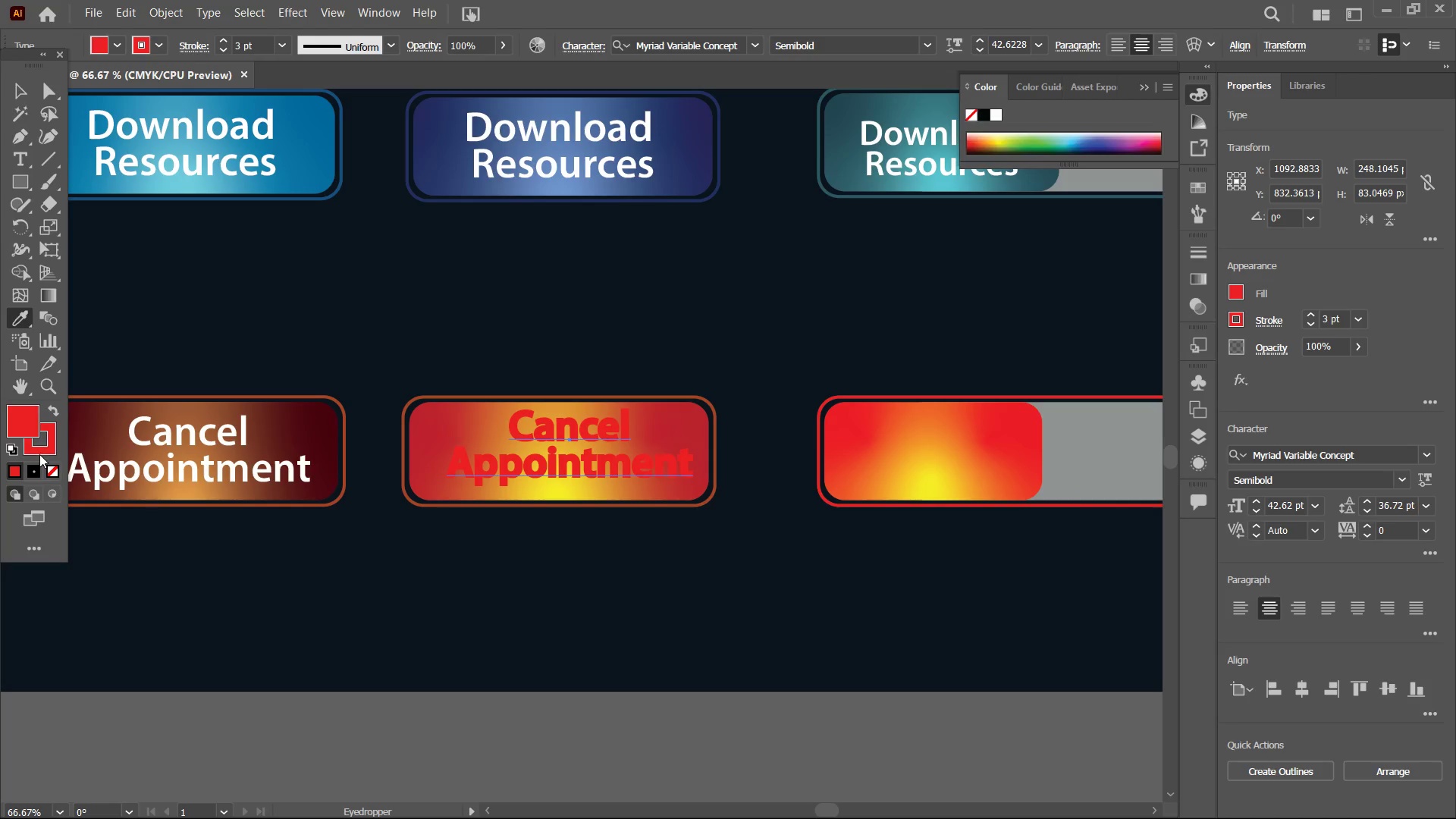 
left_click([39, 453])
 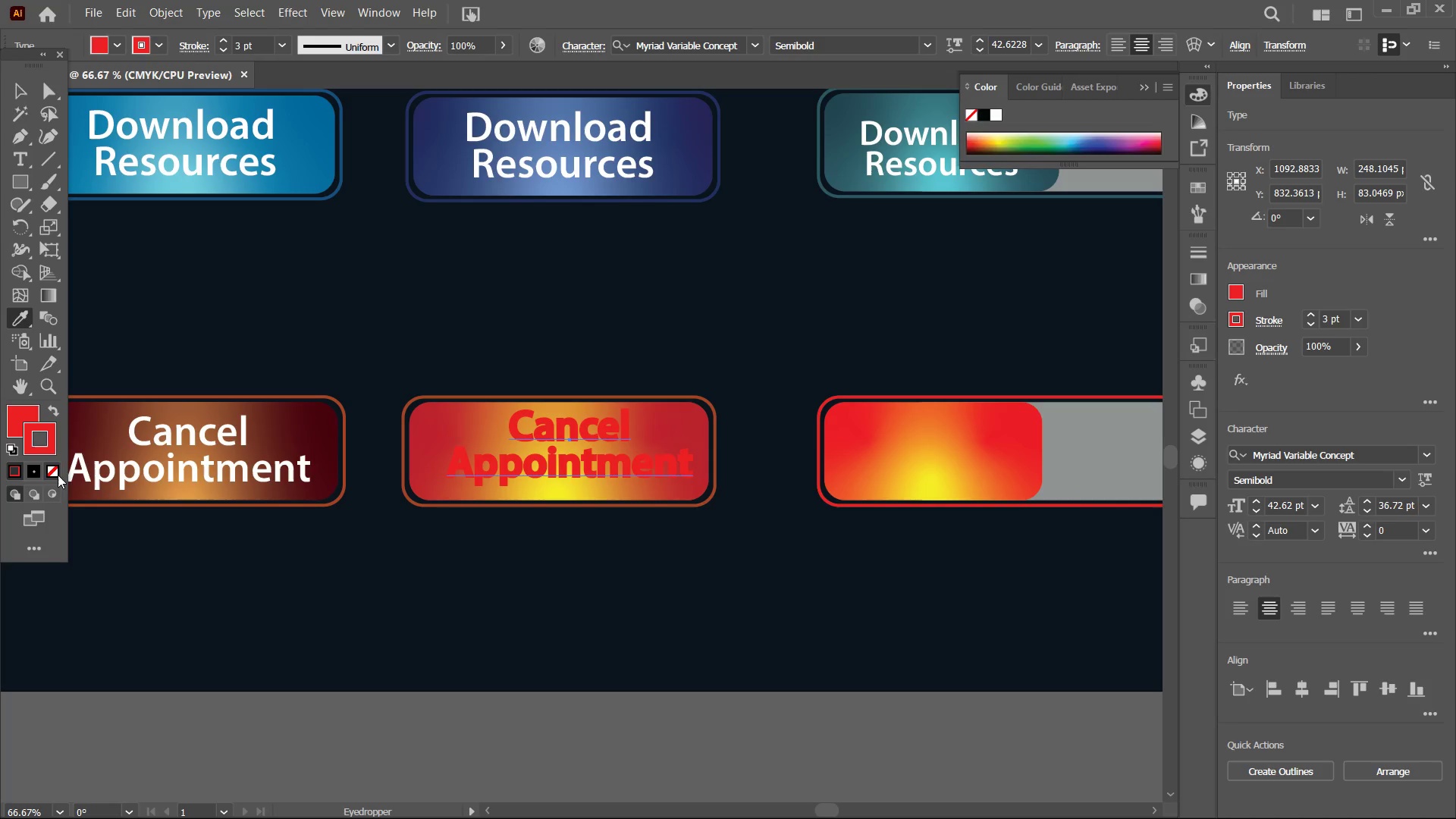 
left_click([56, 476])
 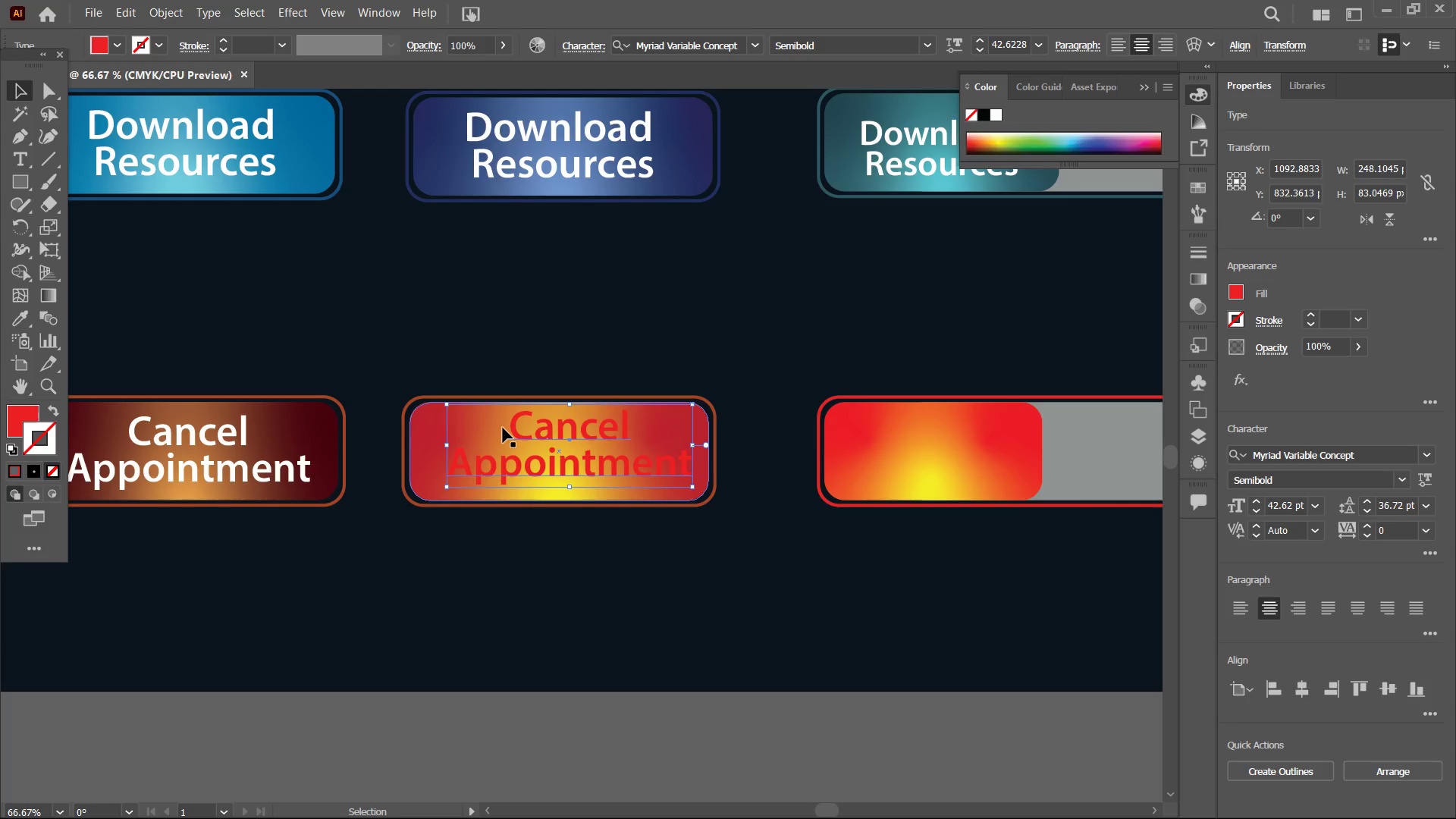 
wait(13.3)
 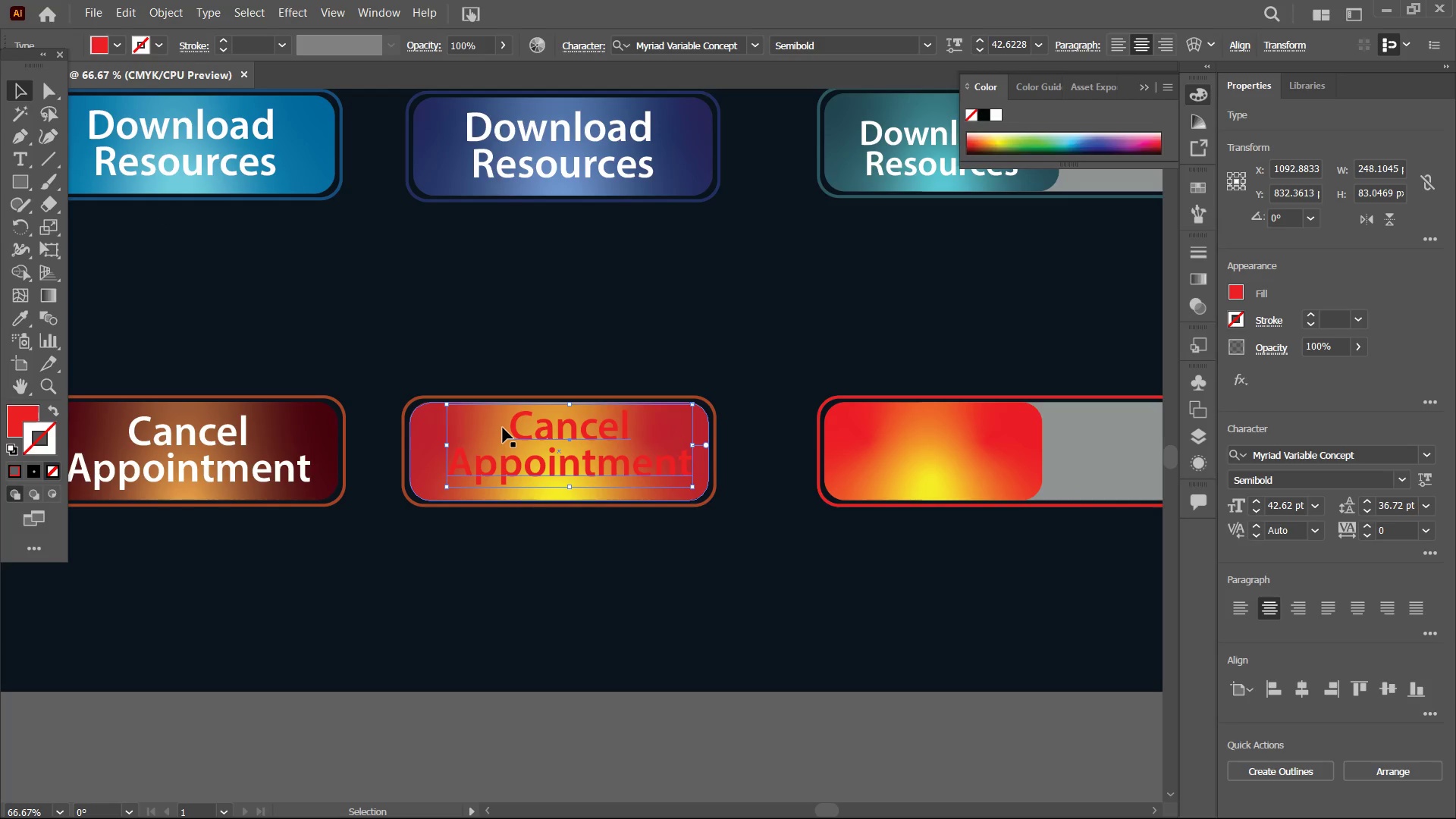 
left_click([19, 83])
 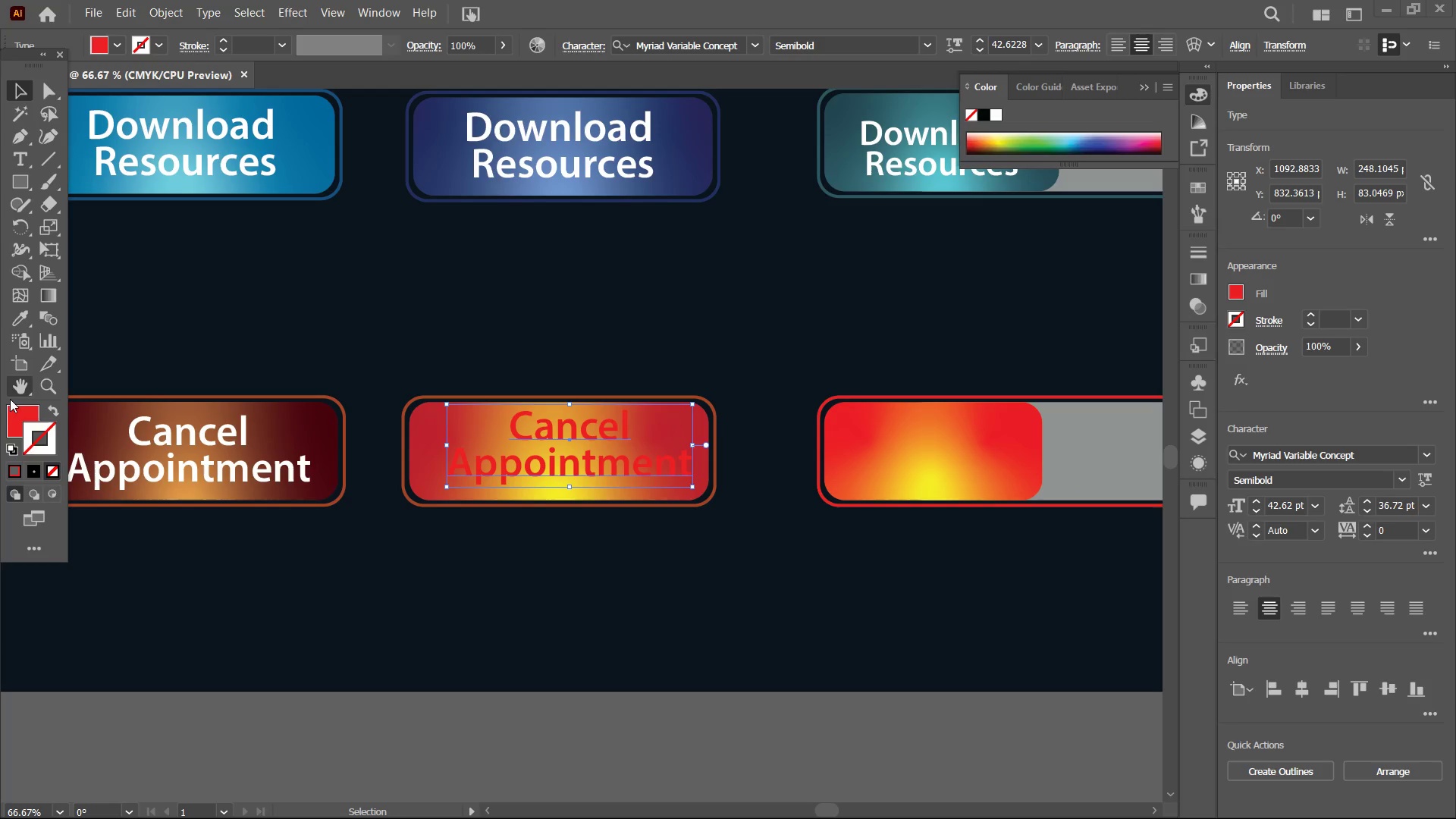 
left_click([9, 410])
 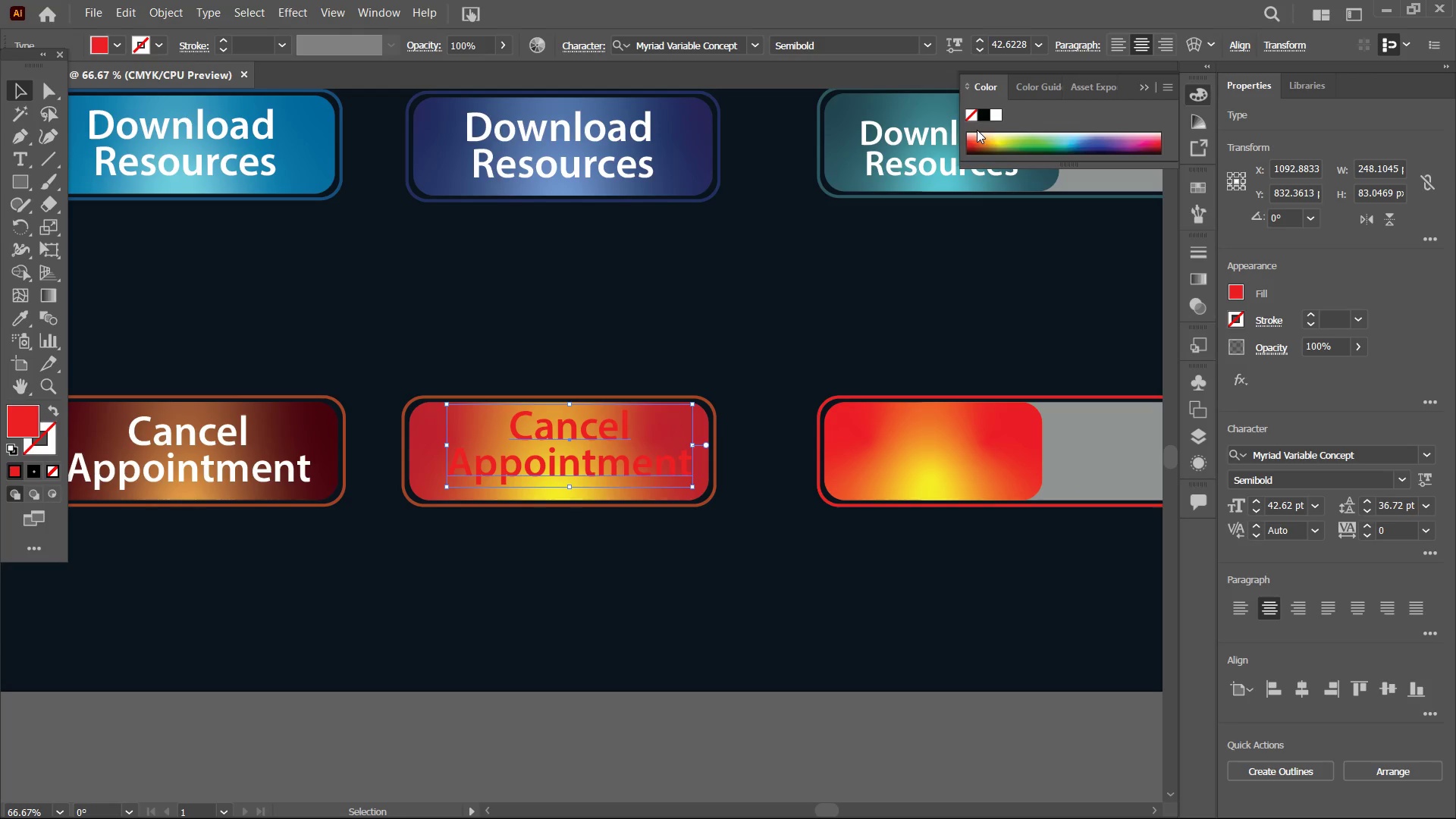 
left_click([993, 121])
 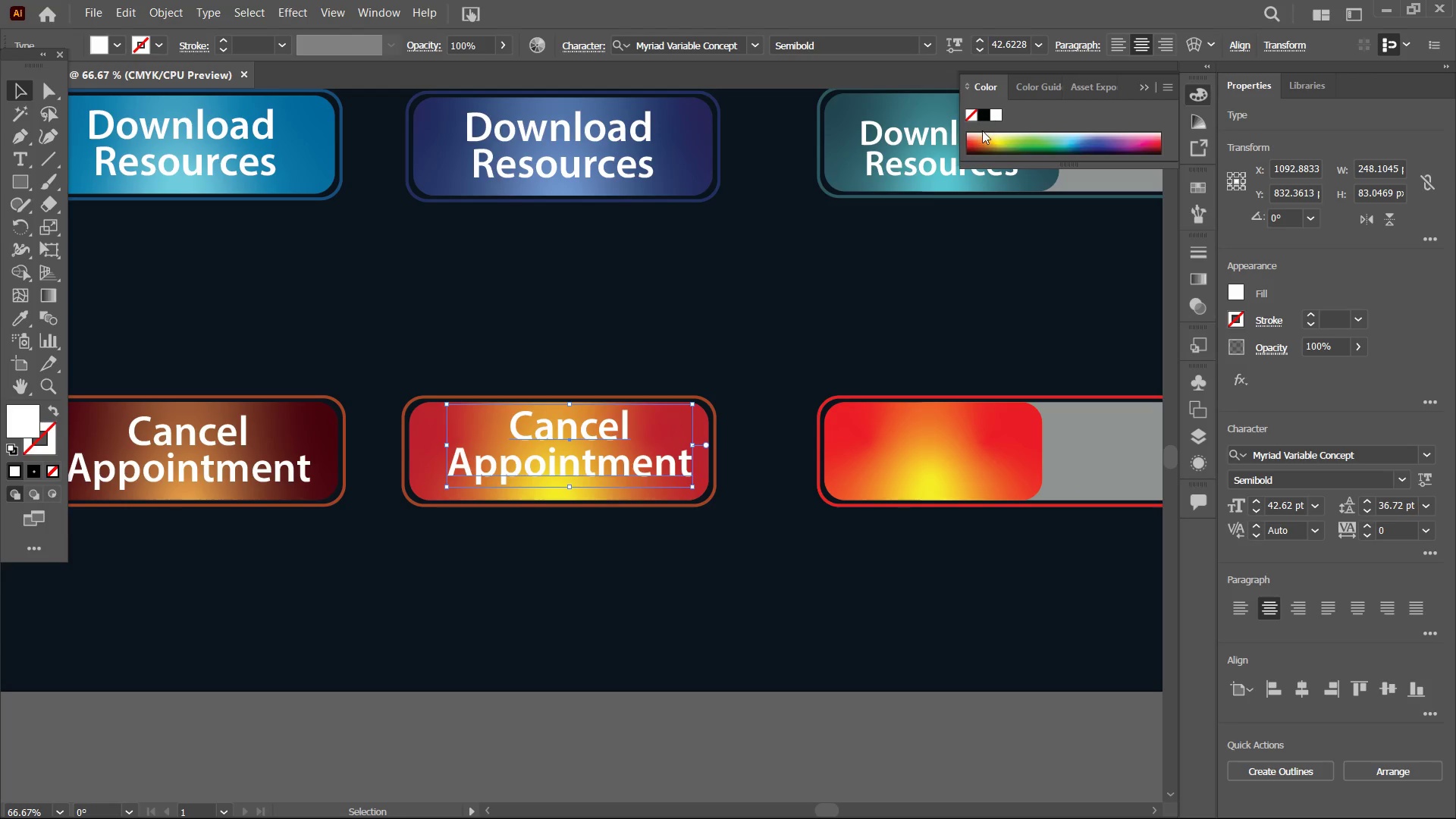 
hold_key(key=ShiftLeft, duration=2.58)
left_click([701, 499])
 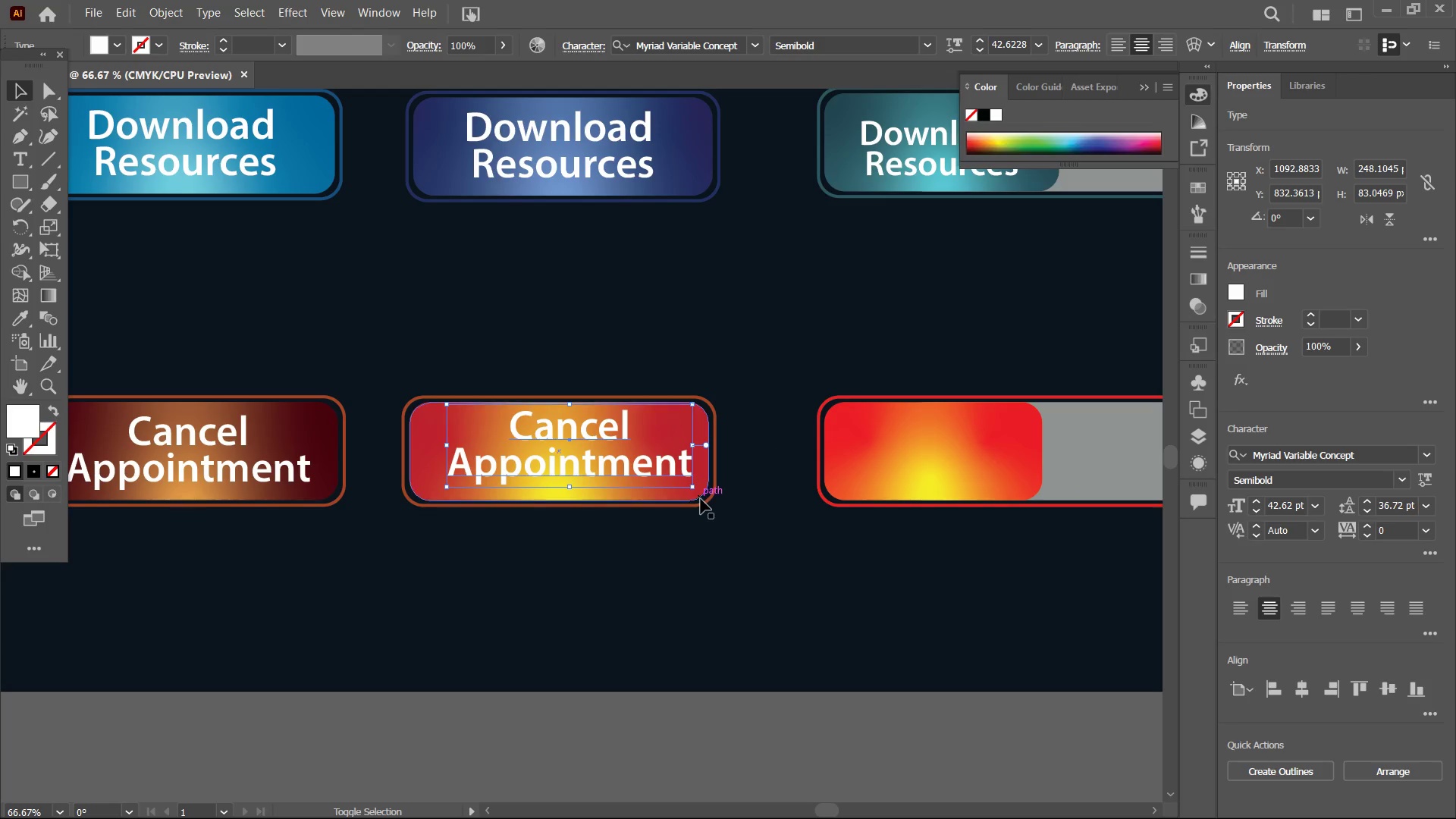 
left_click([701, 498])
 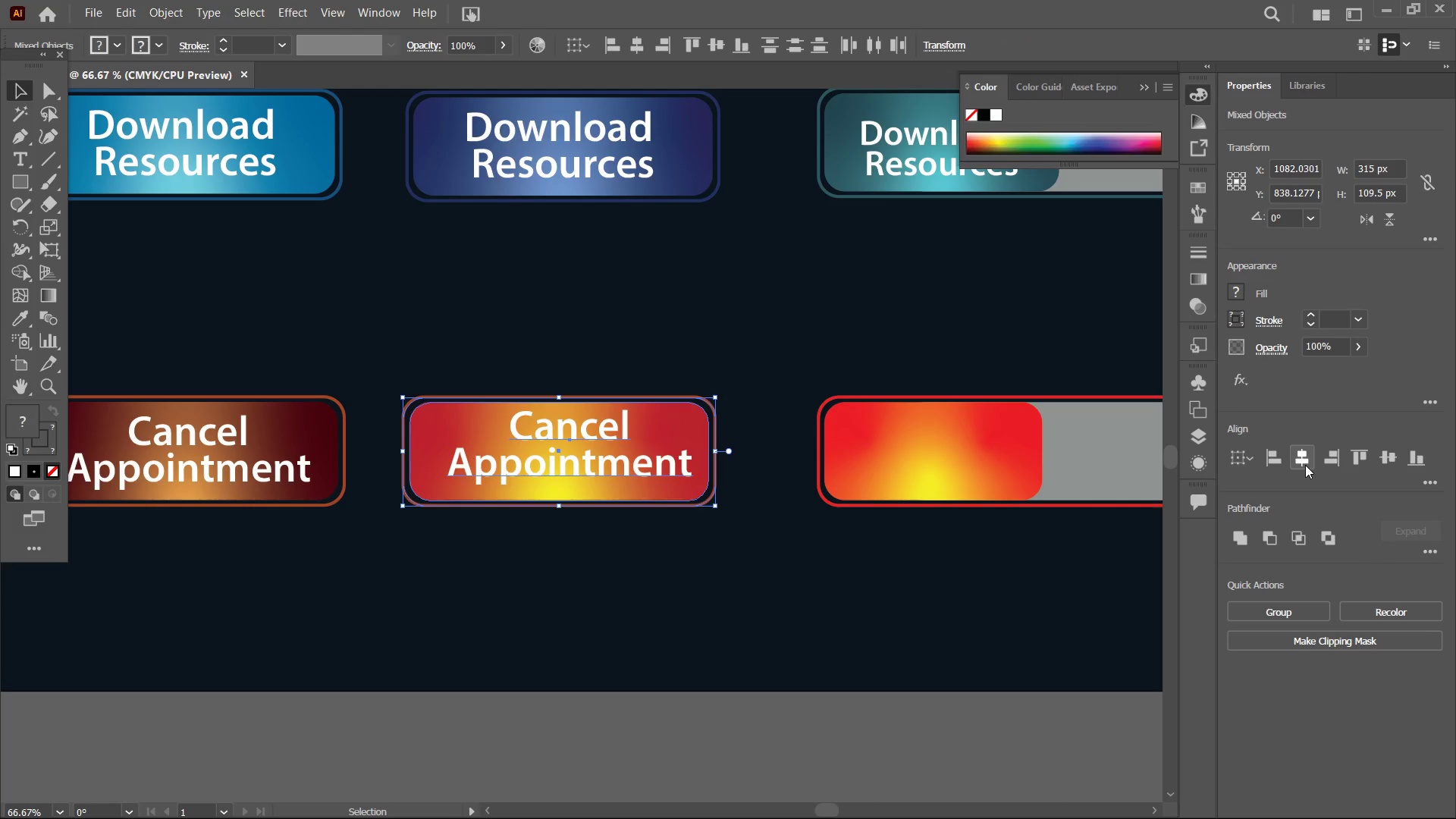 
left_click([846, 565])
 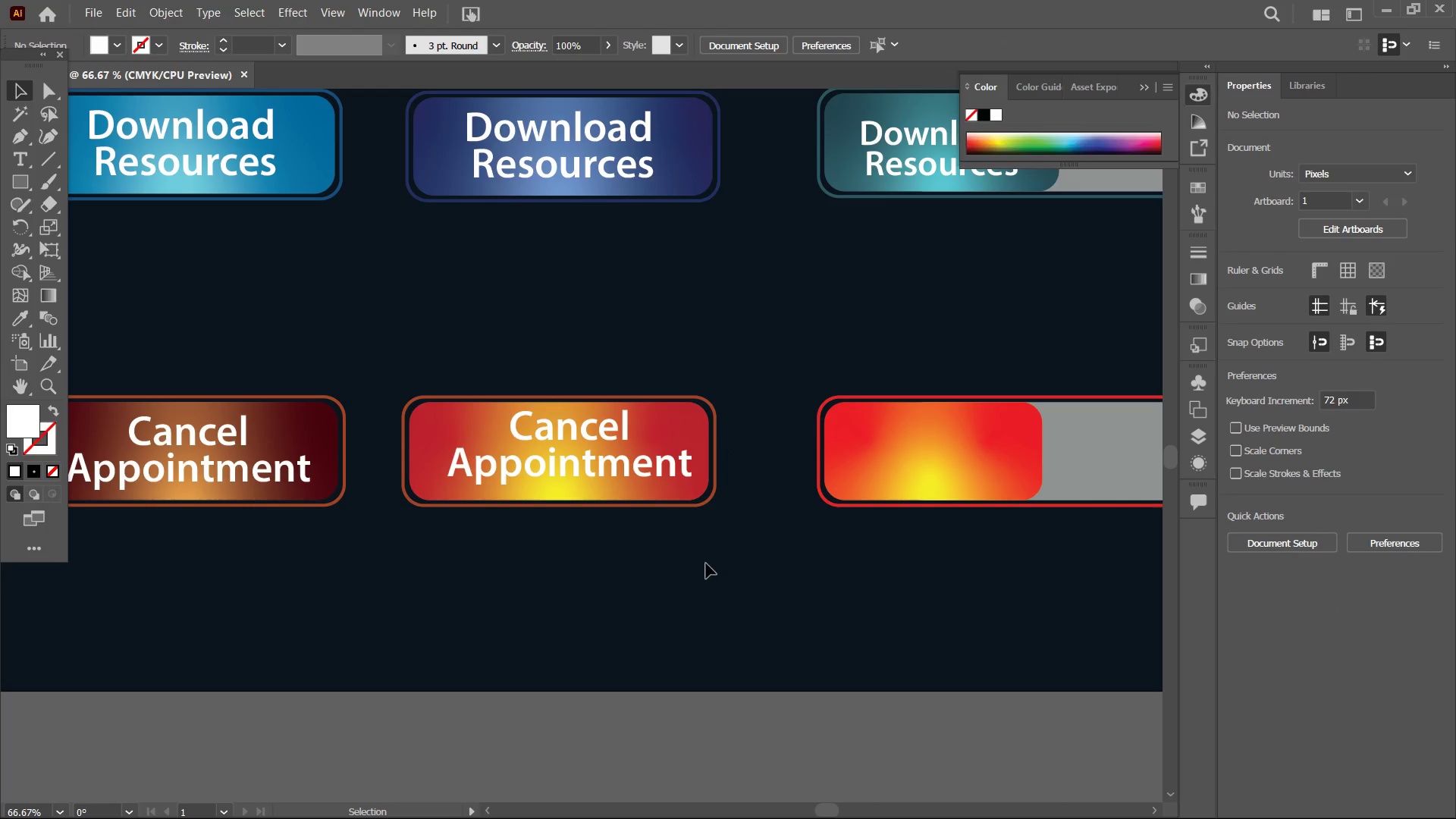 
left_click_drag(start_coordinate=[704, 564], to_coordinate=[715, 444])
 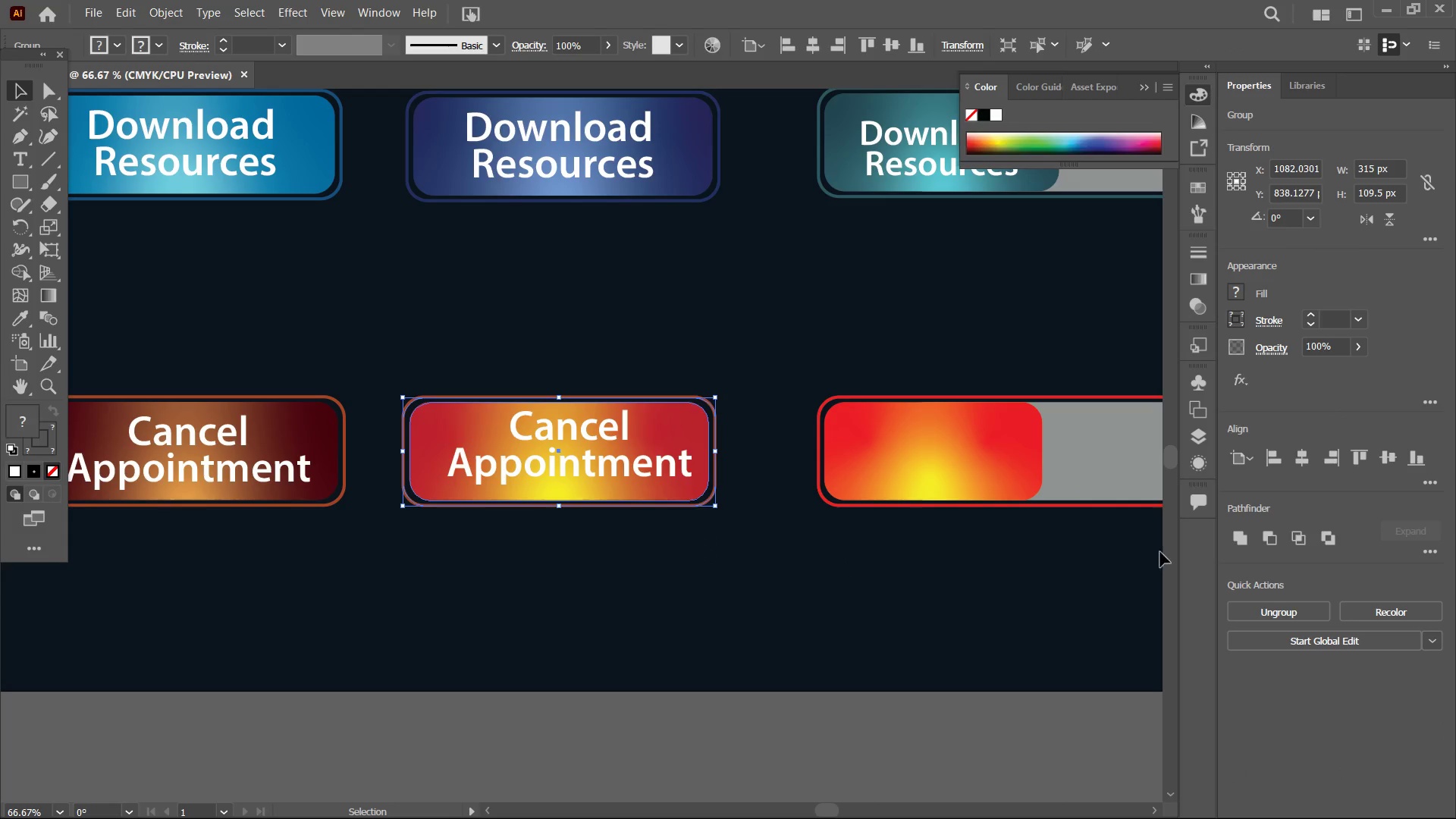 
hold_key(key=ShiftLeft, duration=1.28)
left_click([623, 468])
 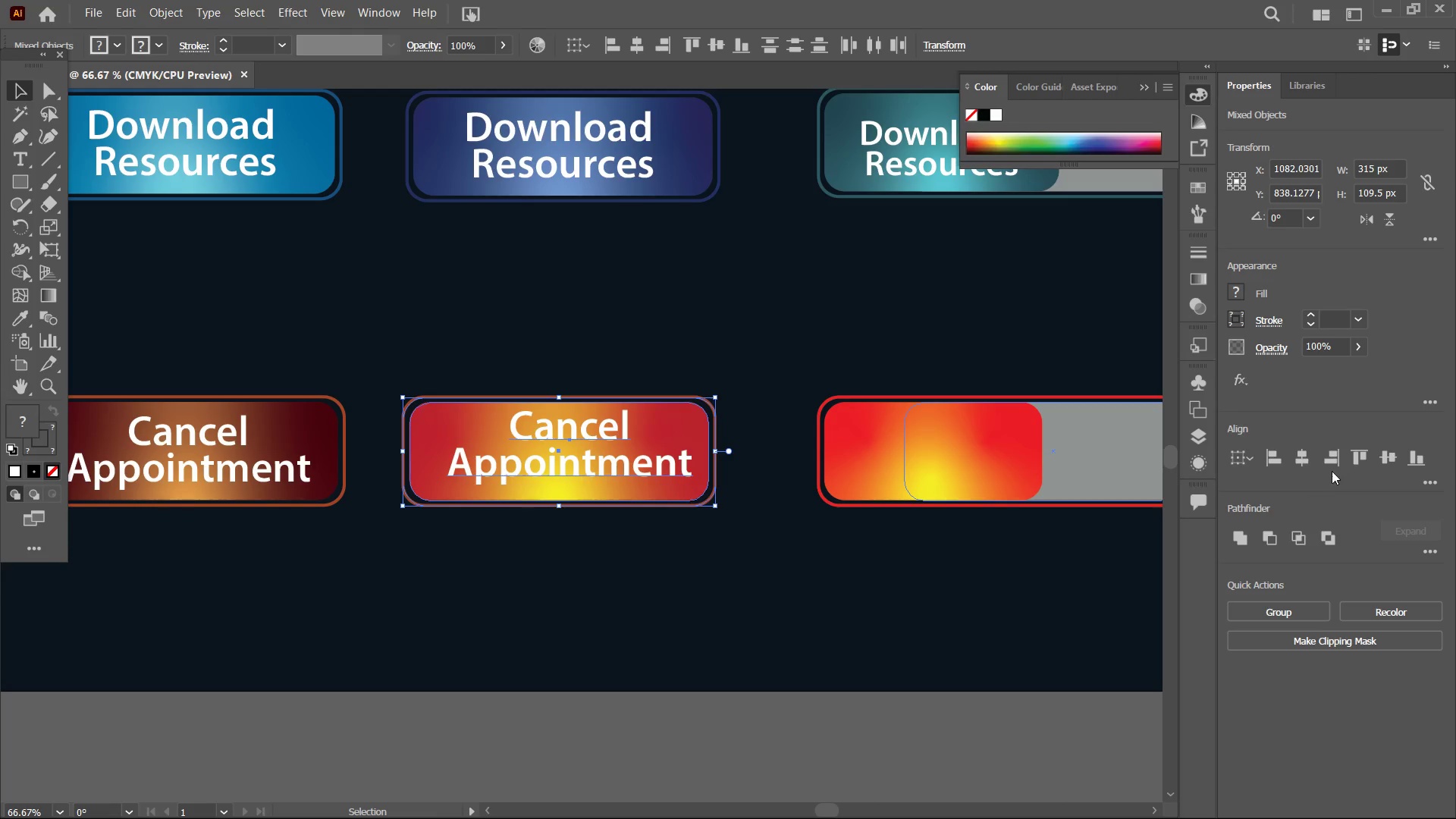 
left_click([1301, 452])
 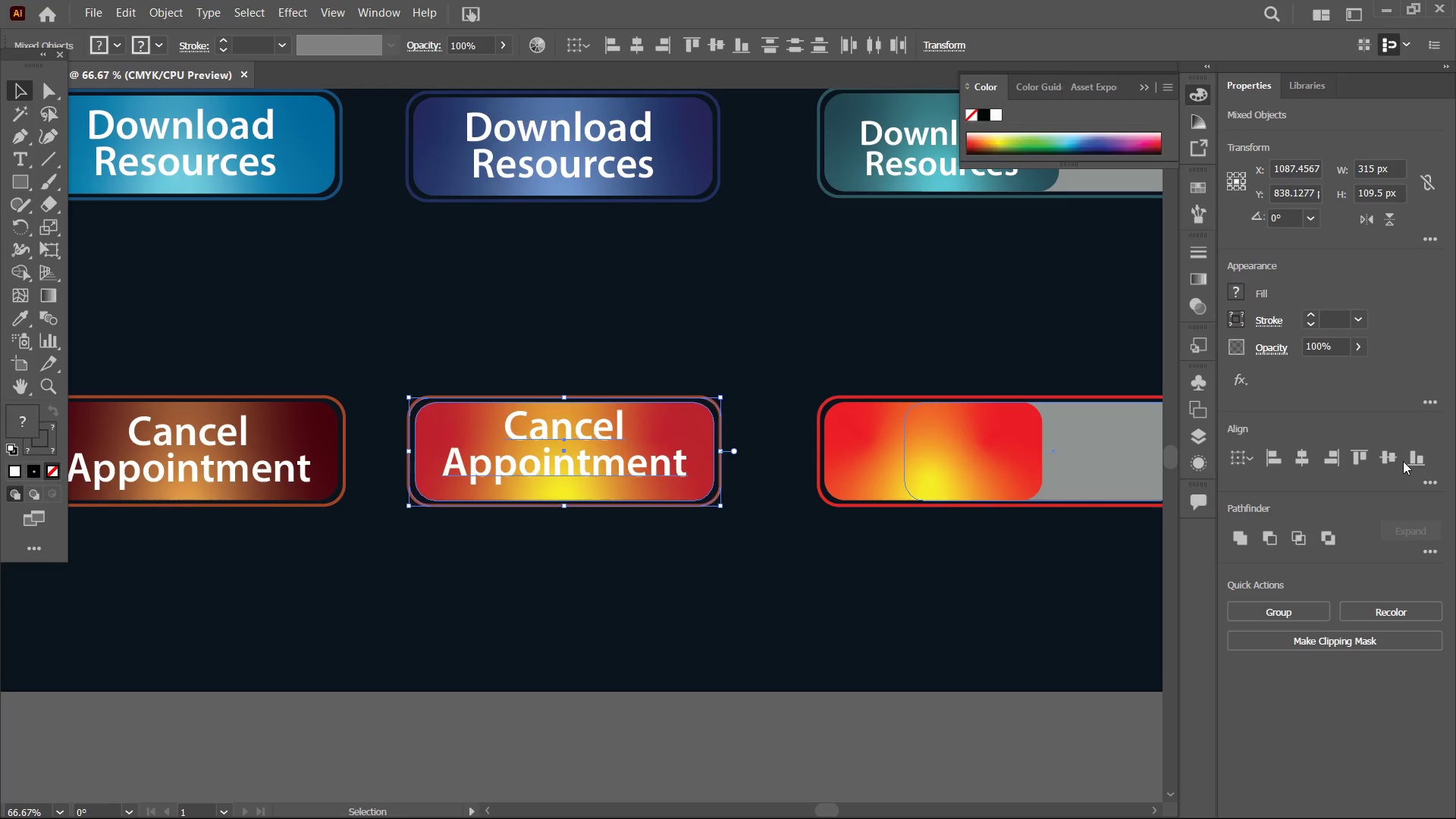 
left_click([1397, 460])
 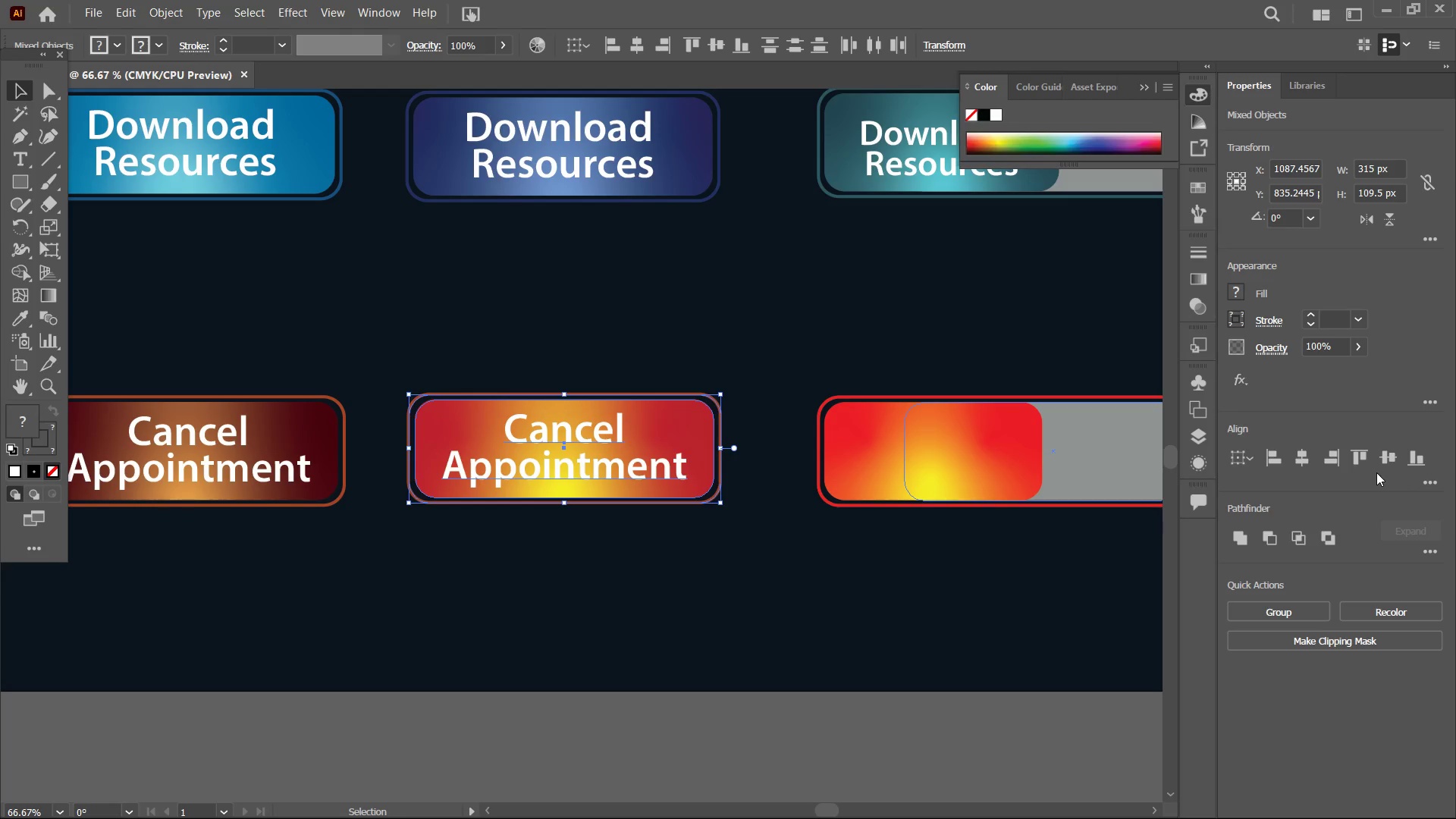 
left_click([791, 498])
 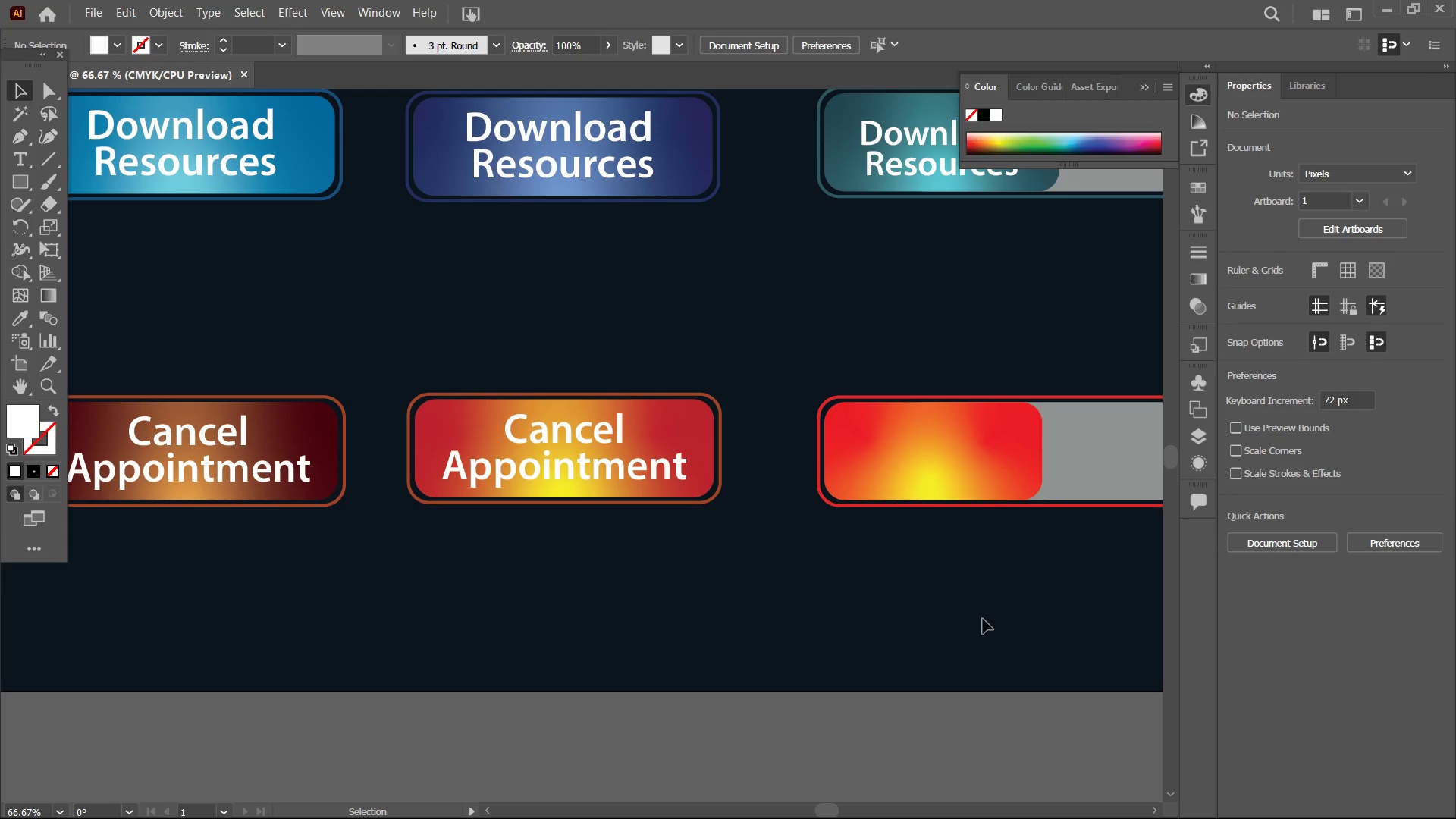 
hold_key(key=Space, duration=0.97)
 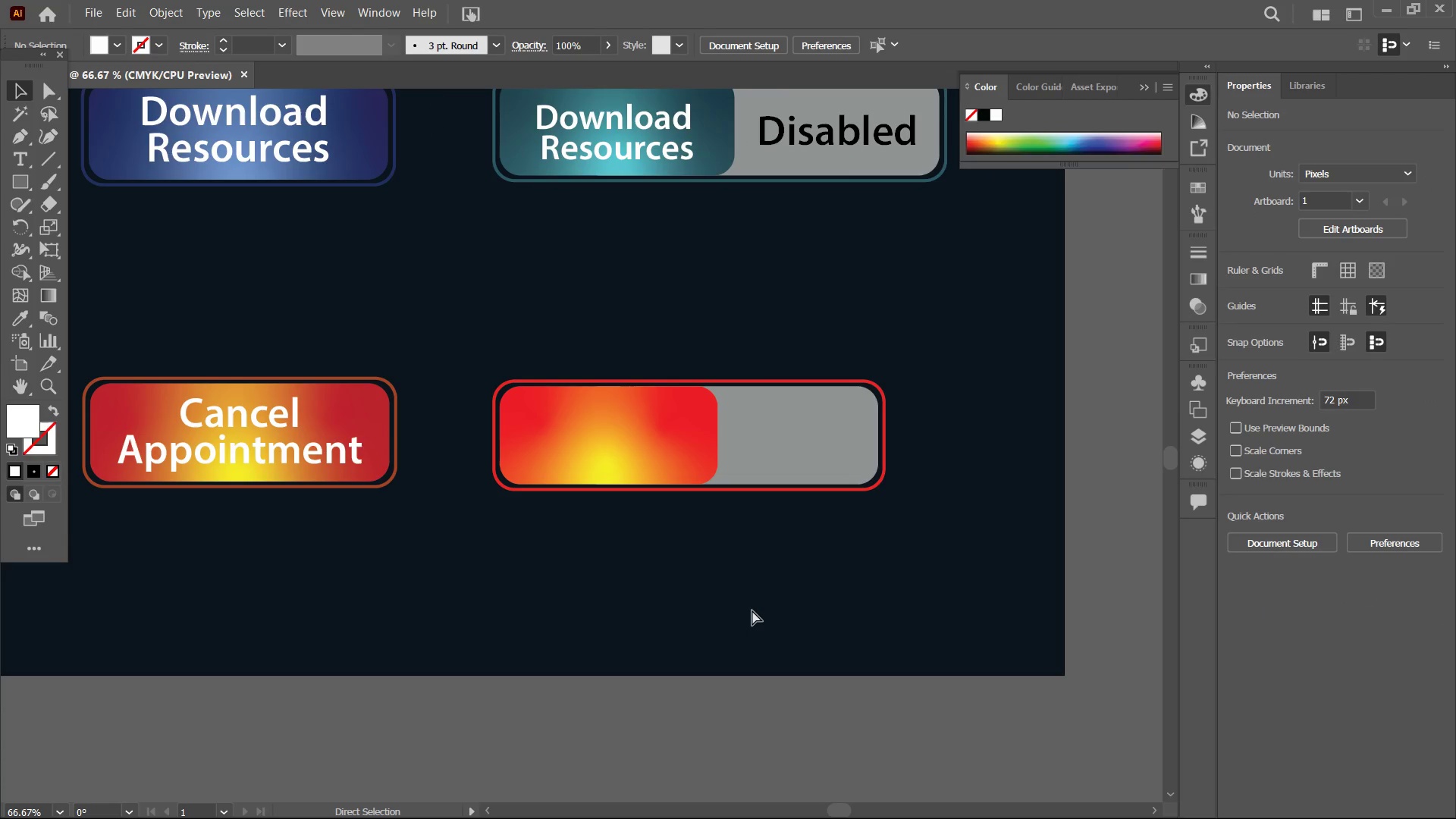 
left_click_drag(start_coordinate=[1078, 637], to_coordinate=[753, 621])
 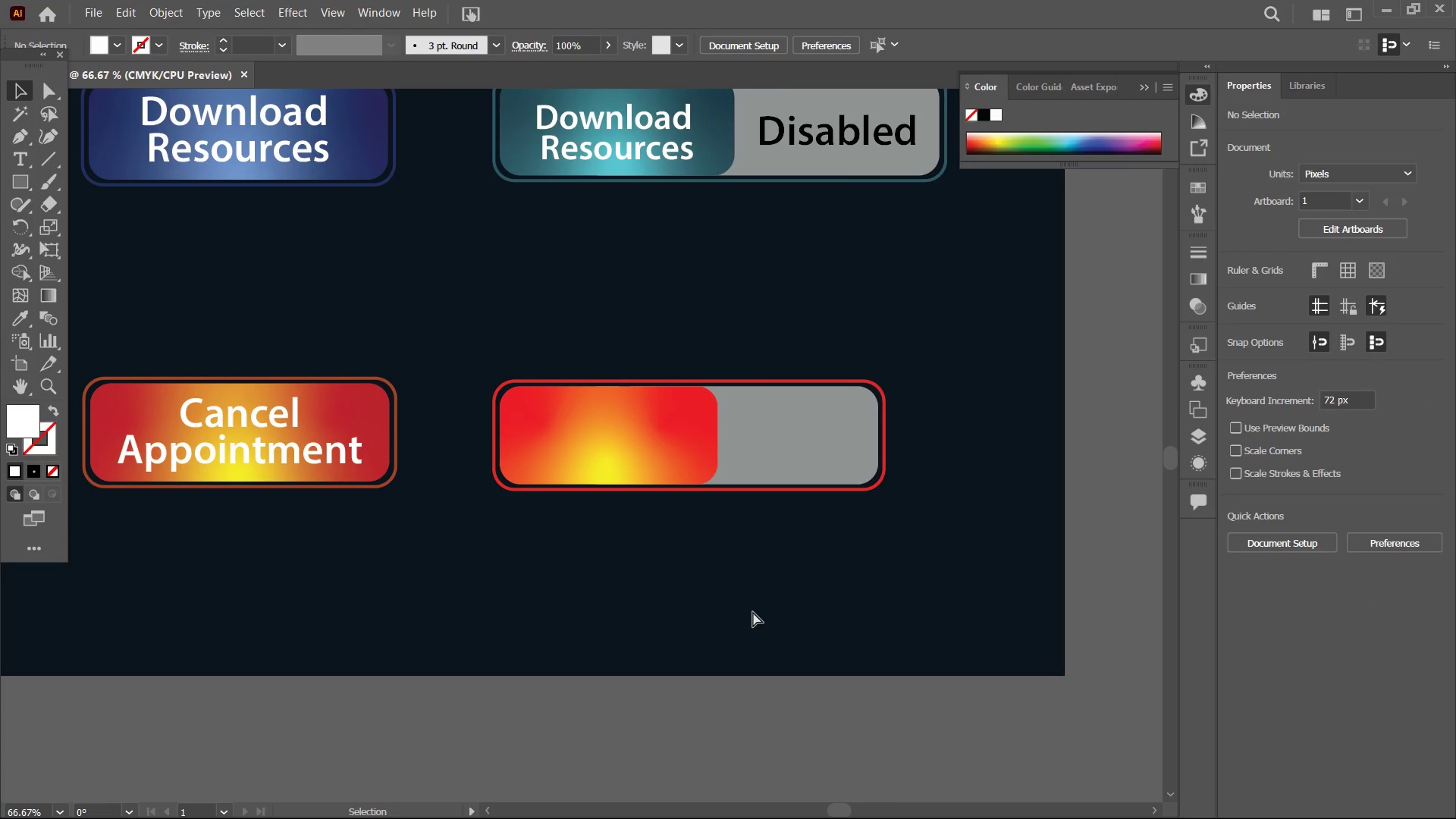 
key(Control+V)
 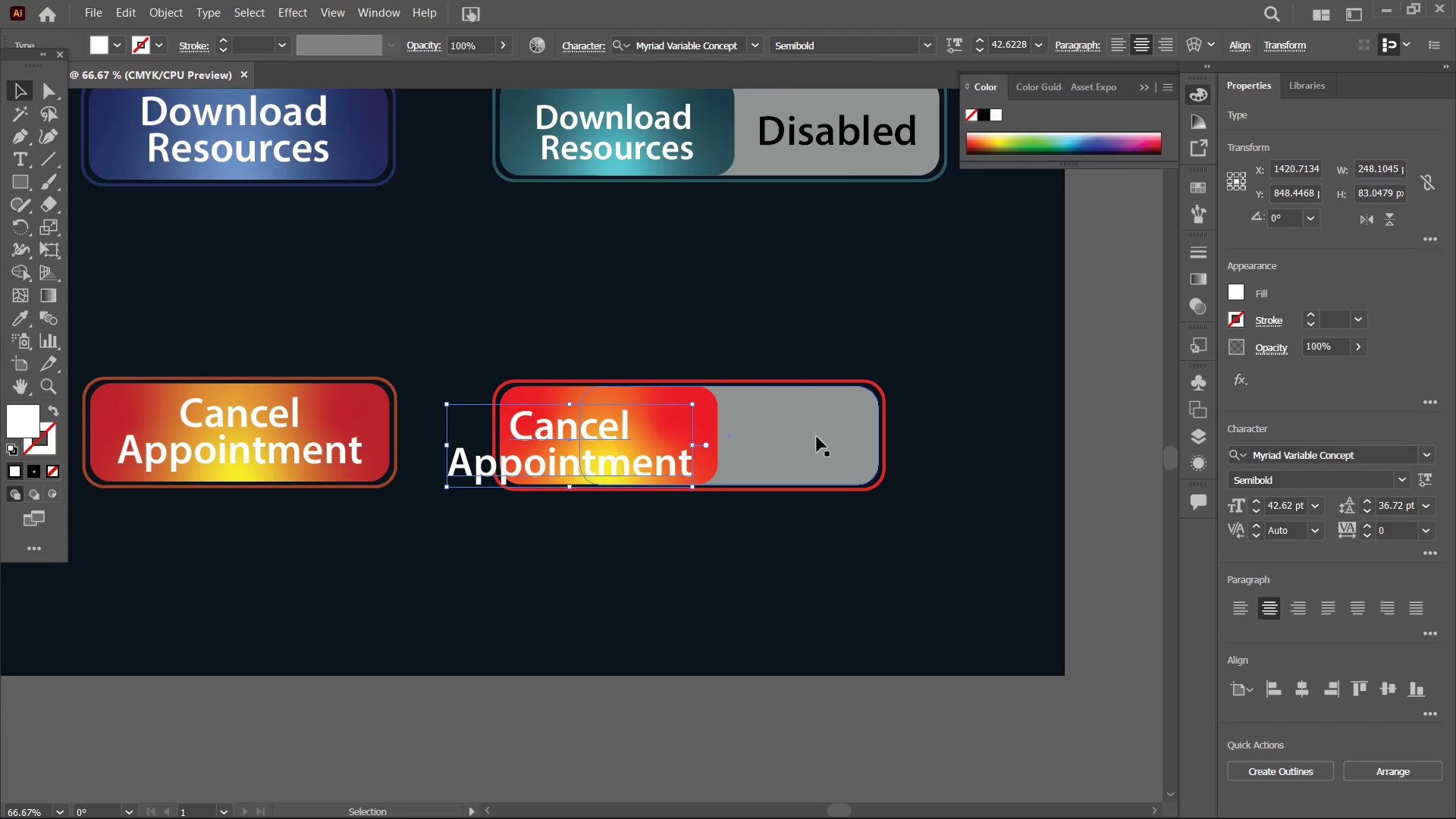 
double_click([841, 435])
 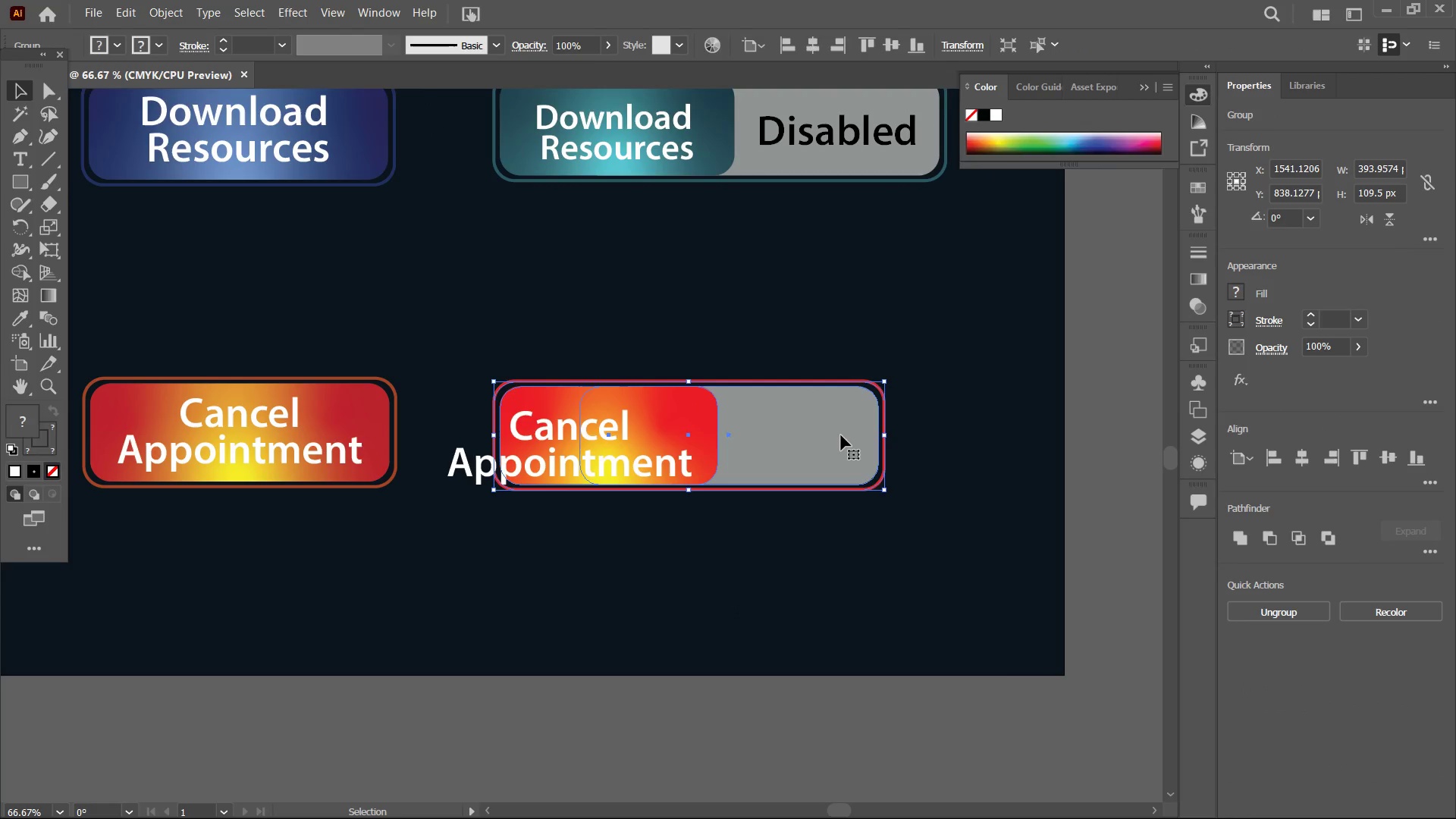 
triple_click([841, 435])
 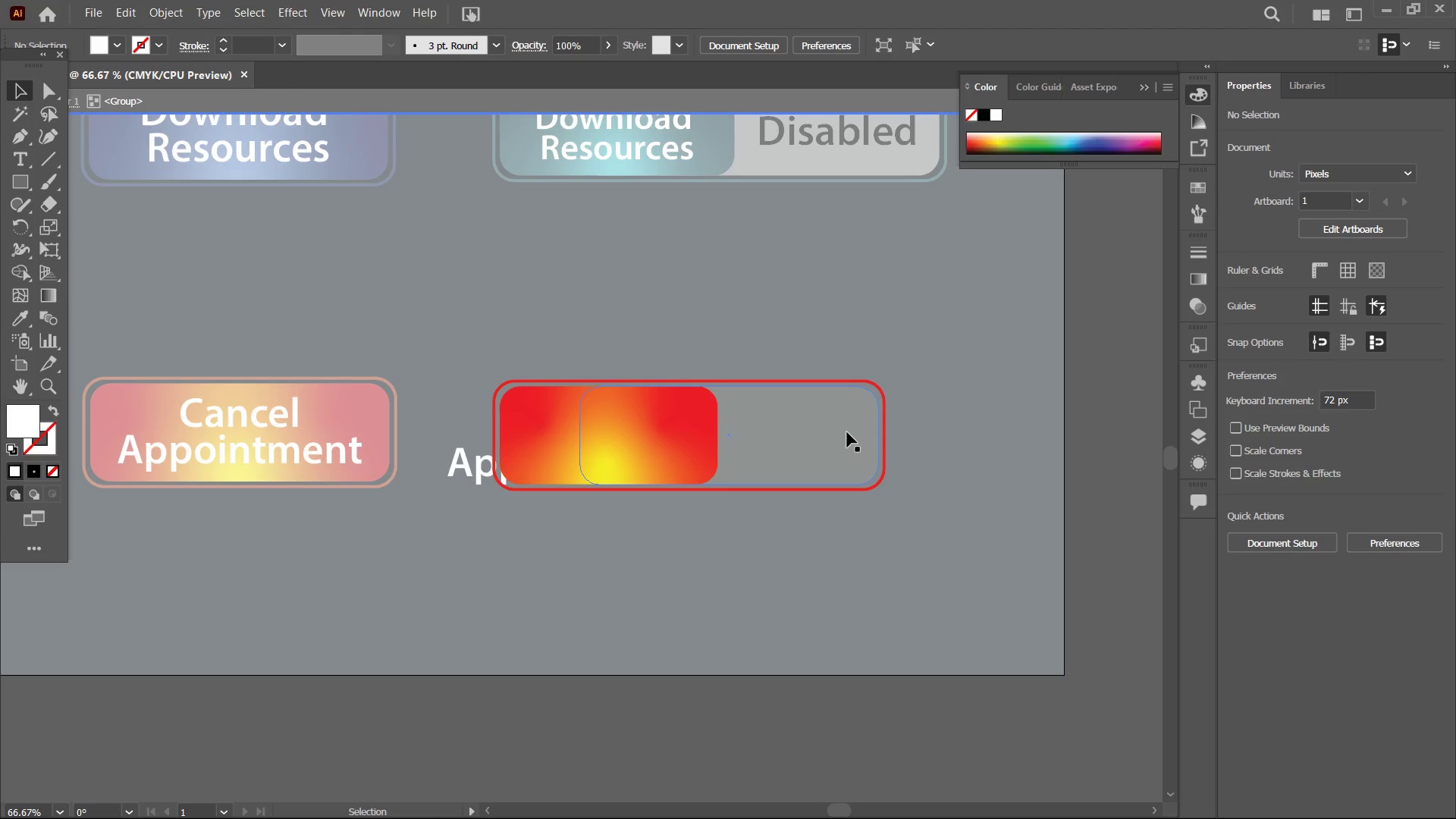 
left_click([847, 432])
 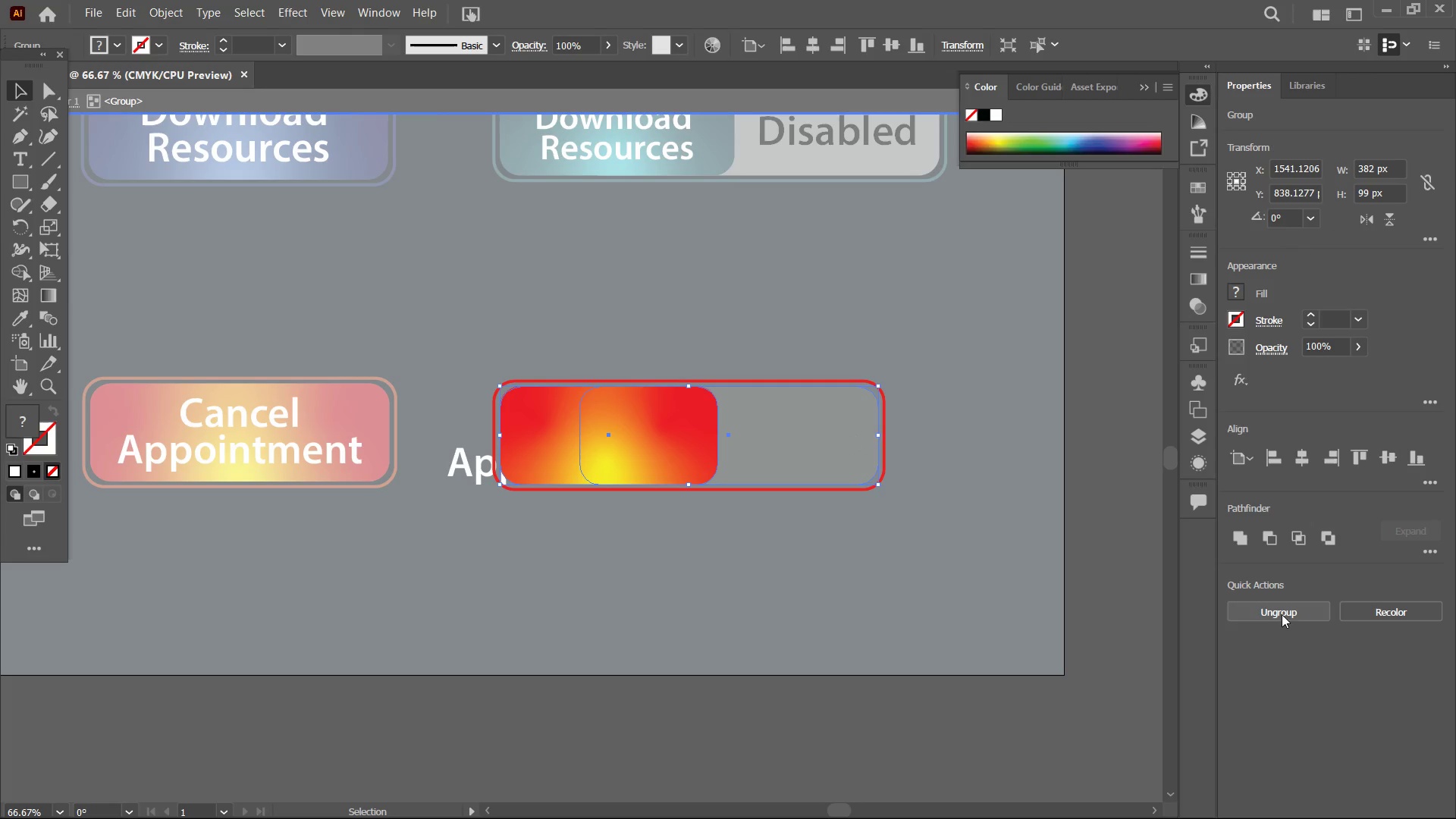 
double_click([819, 574])
 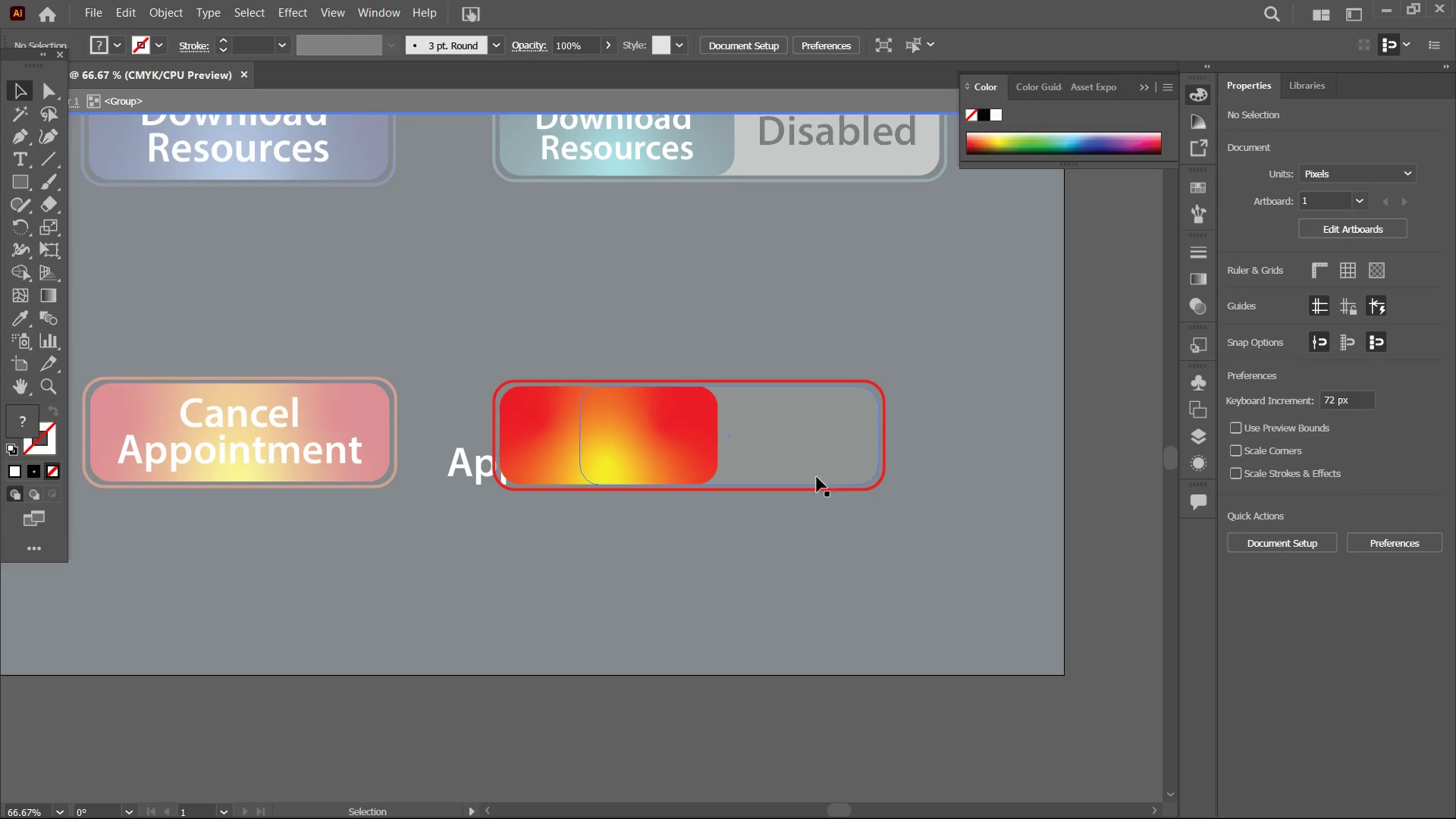 
triple_click([818, 467])
 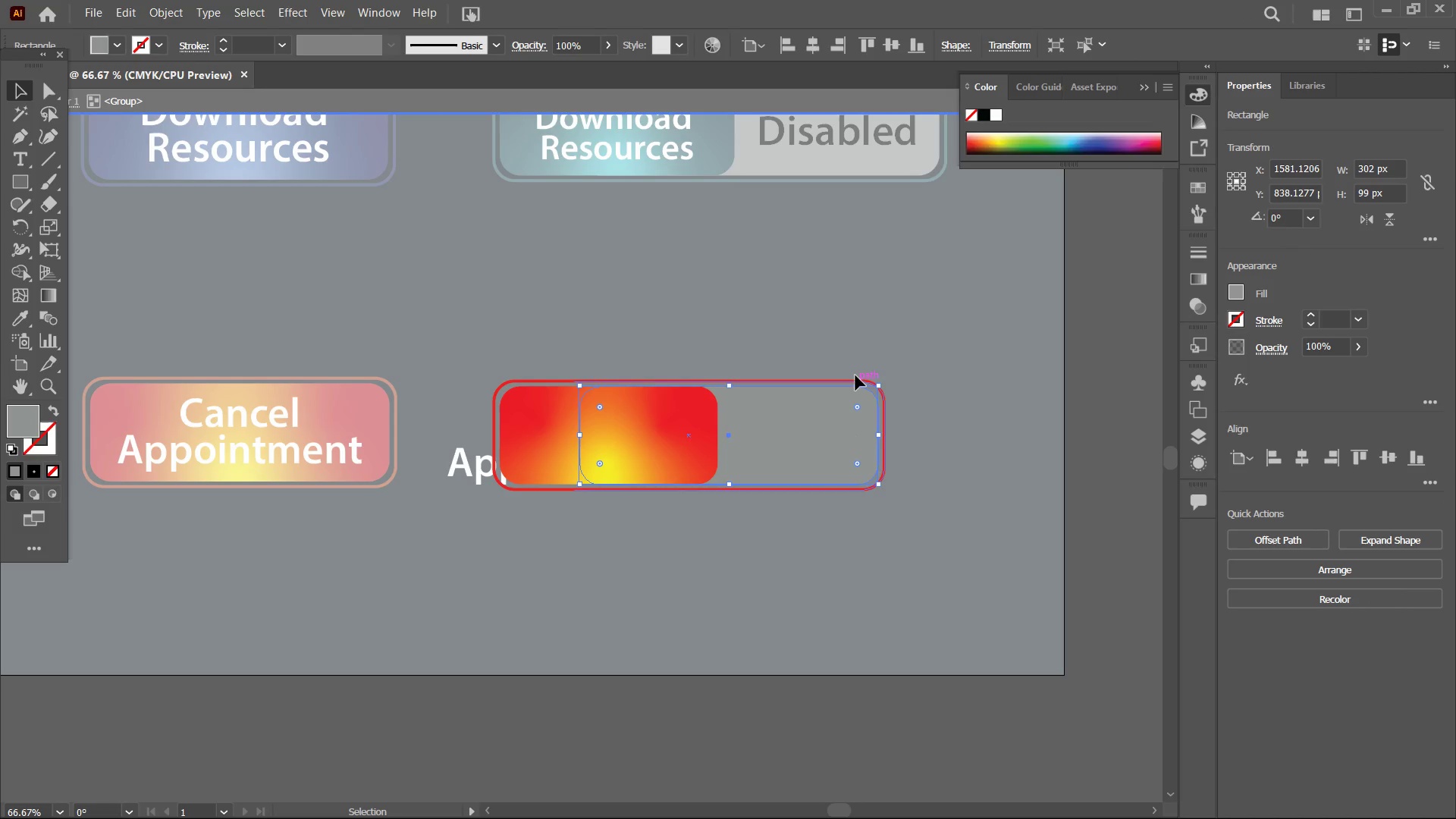 
left_click_drag(start_coordinate=[839, 360], to_coordinate=[915, 552])
 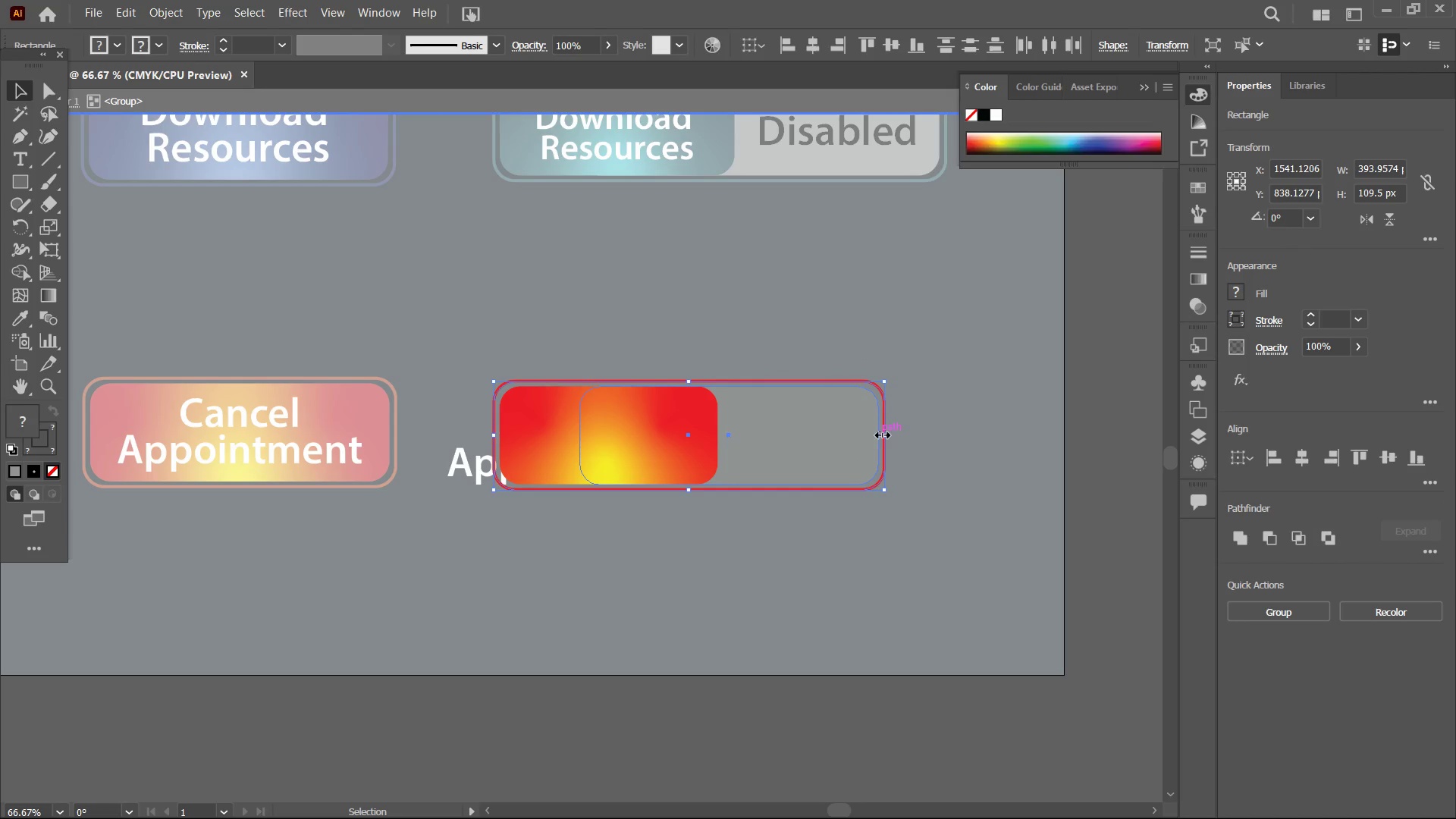 
left_click_drag(start_coordinate=[884, 435], to_coordinate=[945, 435])
 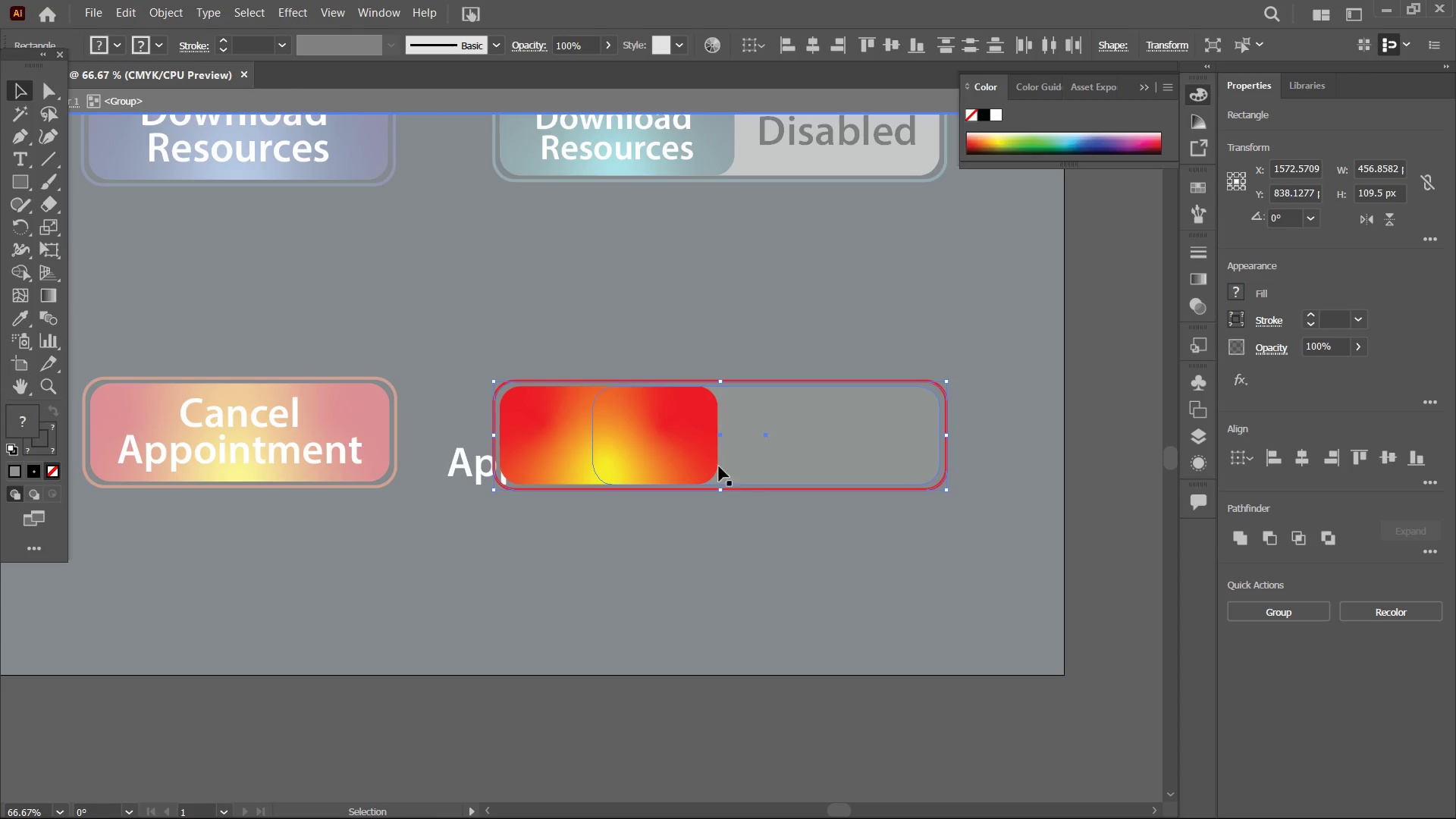 
left_click([703, 457])
 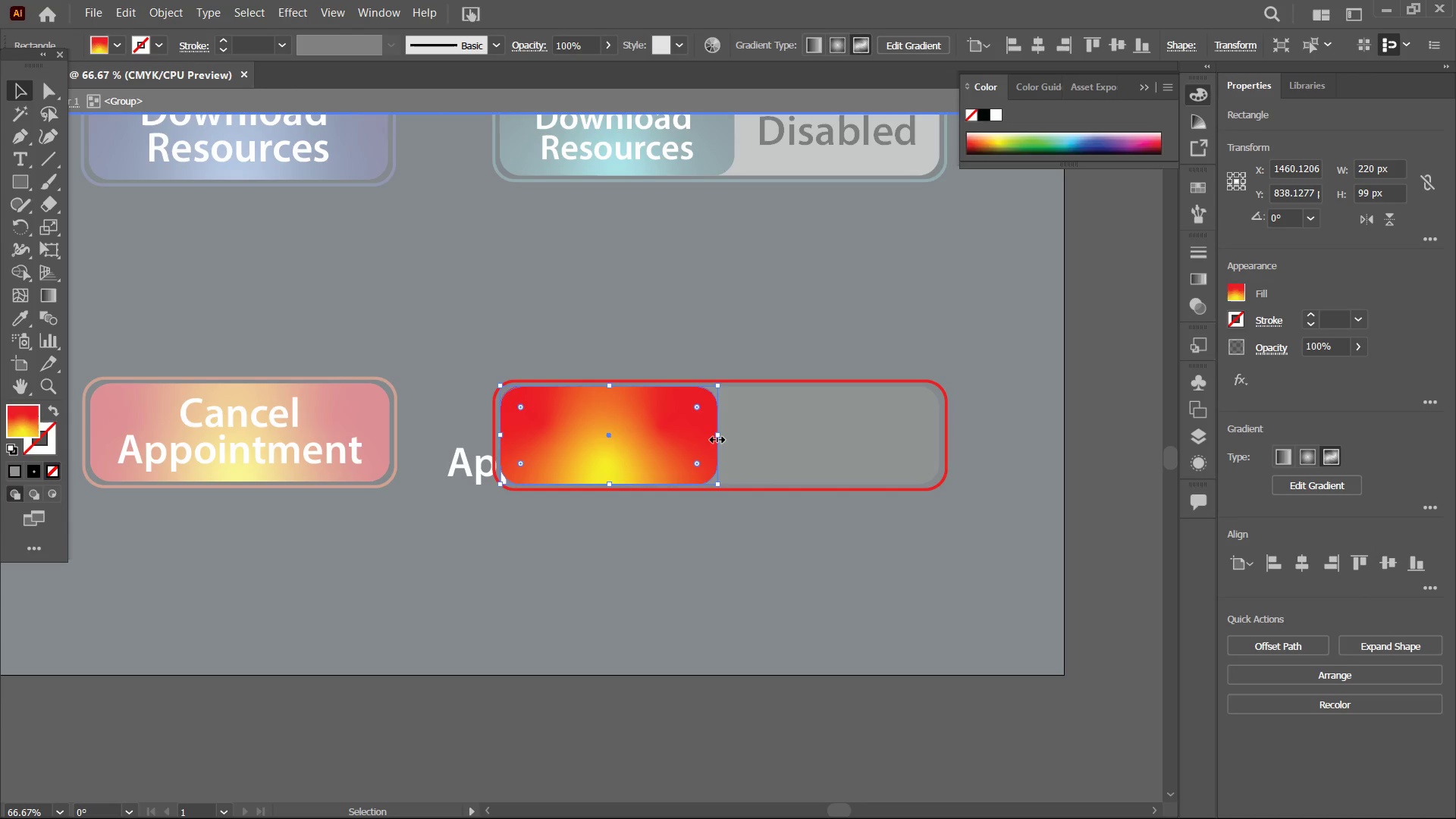 
left_click_drag(start_coordinate=[715, 438], to_coordinate=[733, 435])
 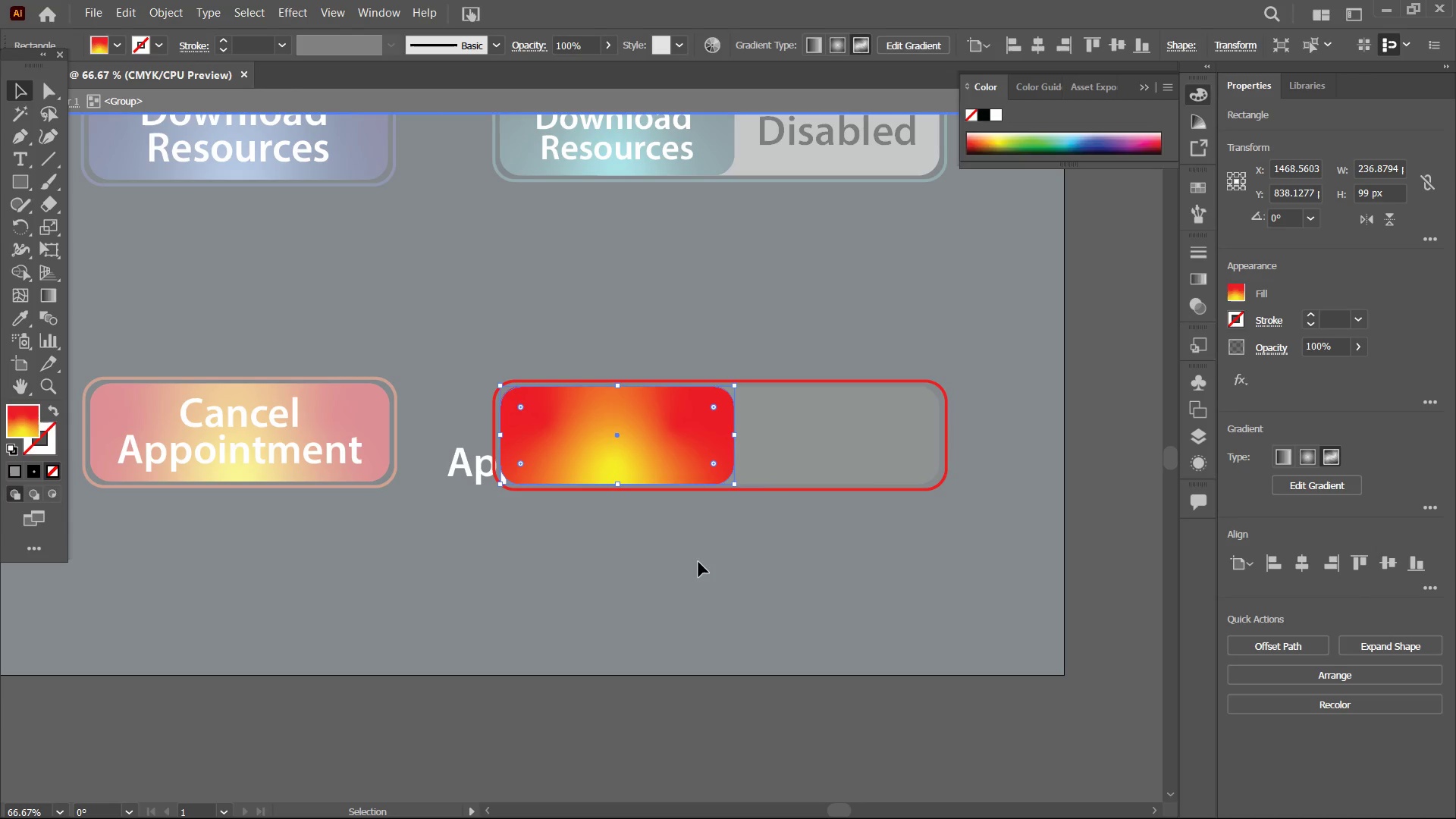 
double_click([698, 562])
 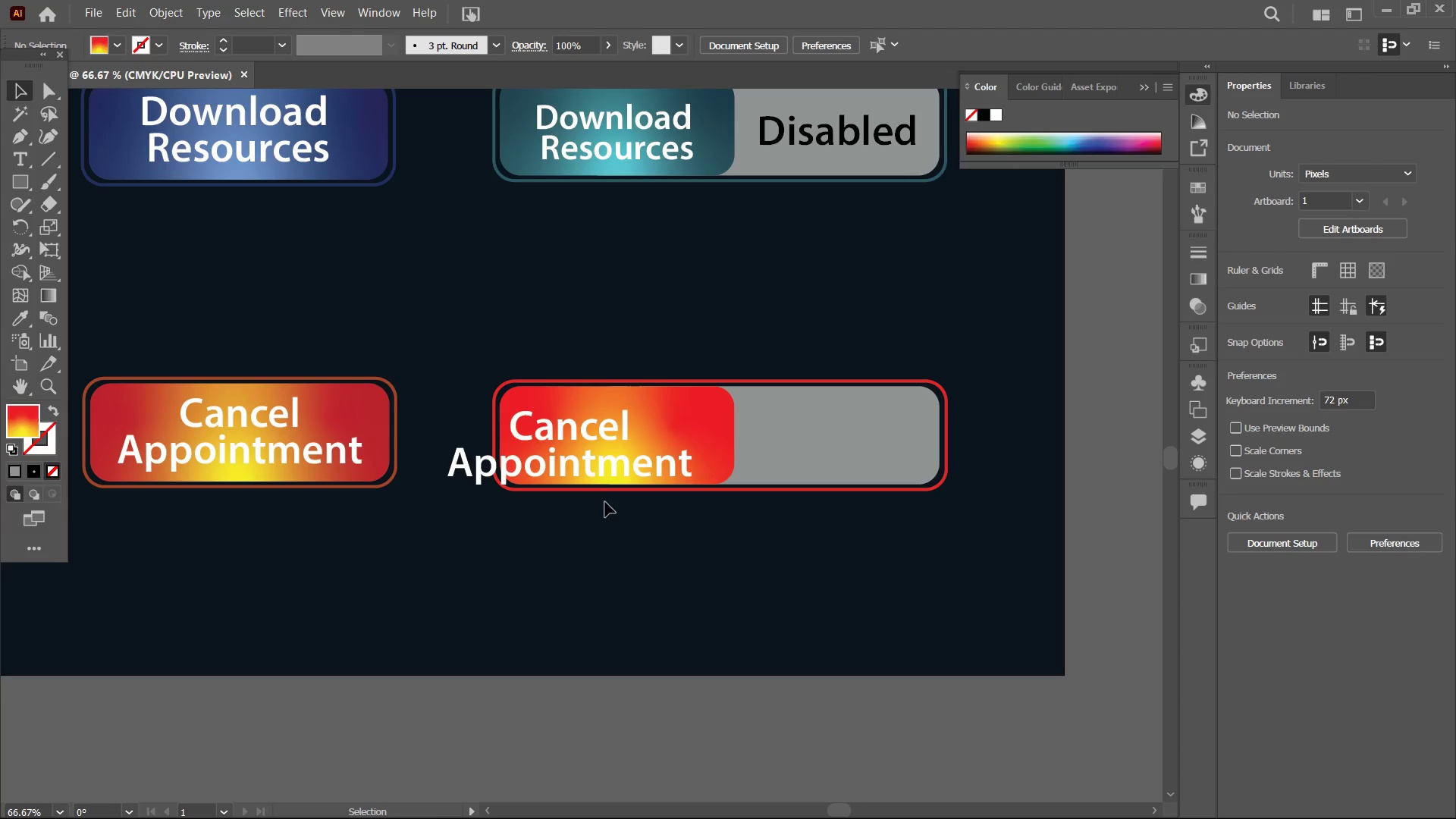 
left_click([621, 470])
 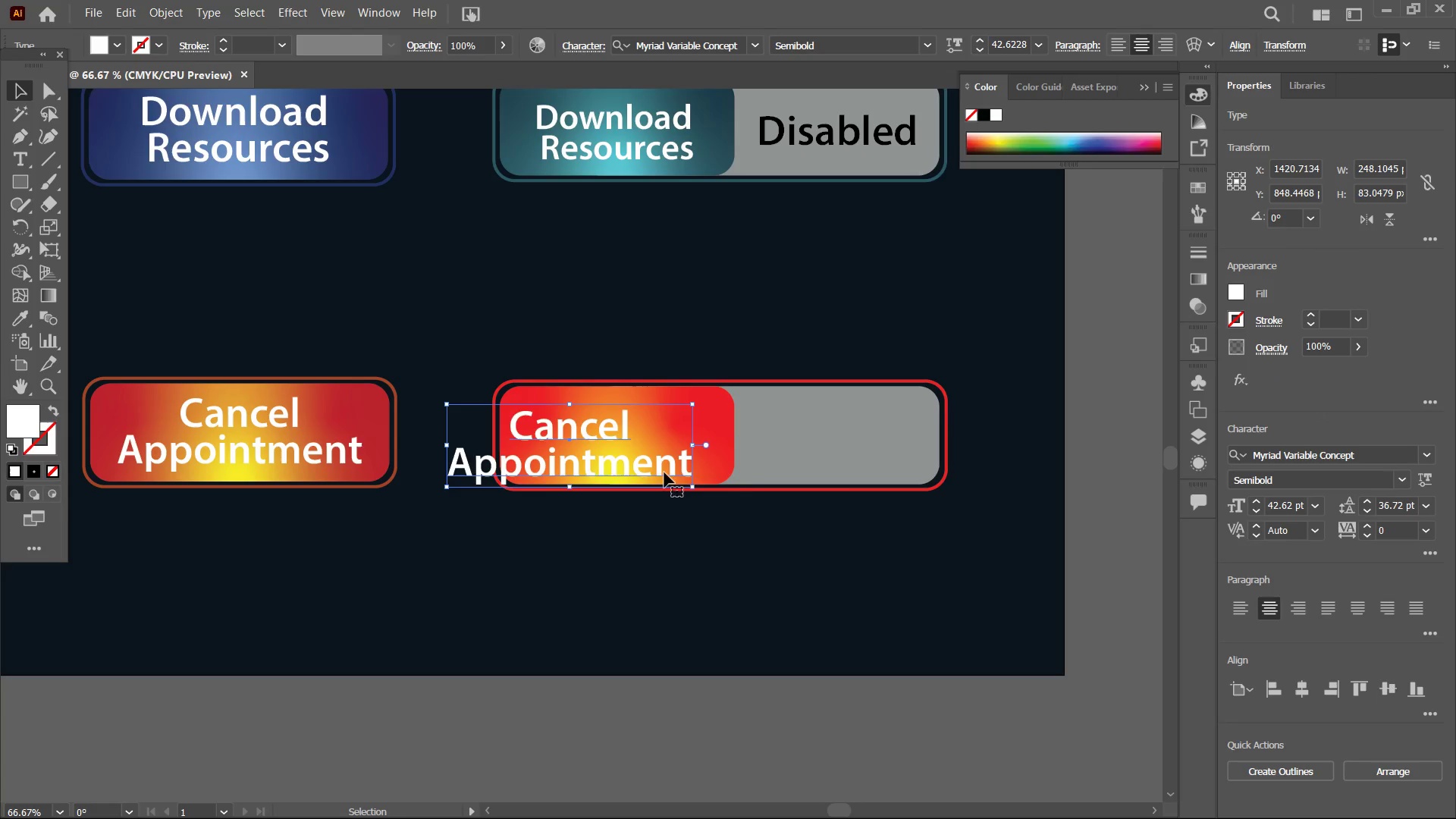 
left_click([836, 472])
 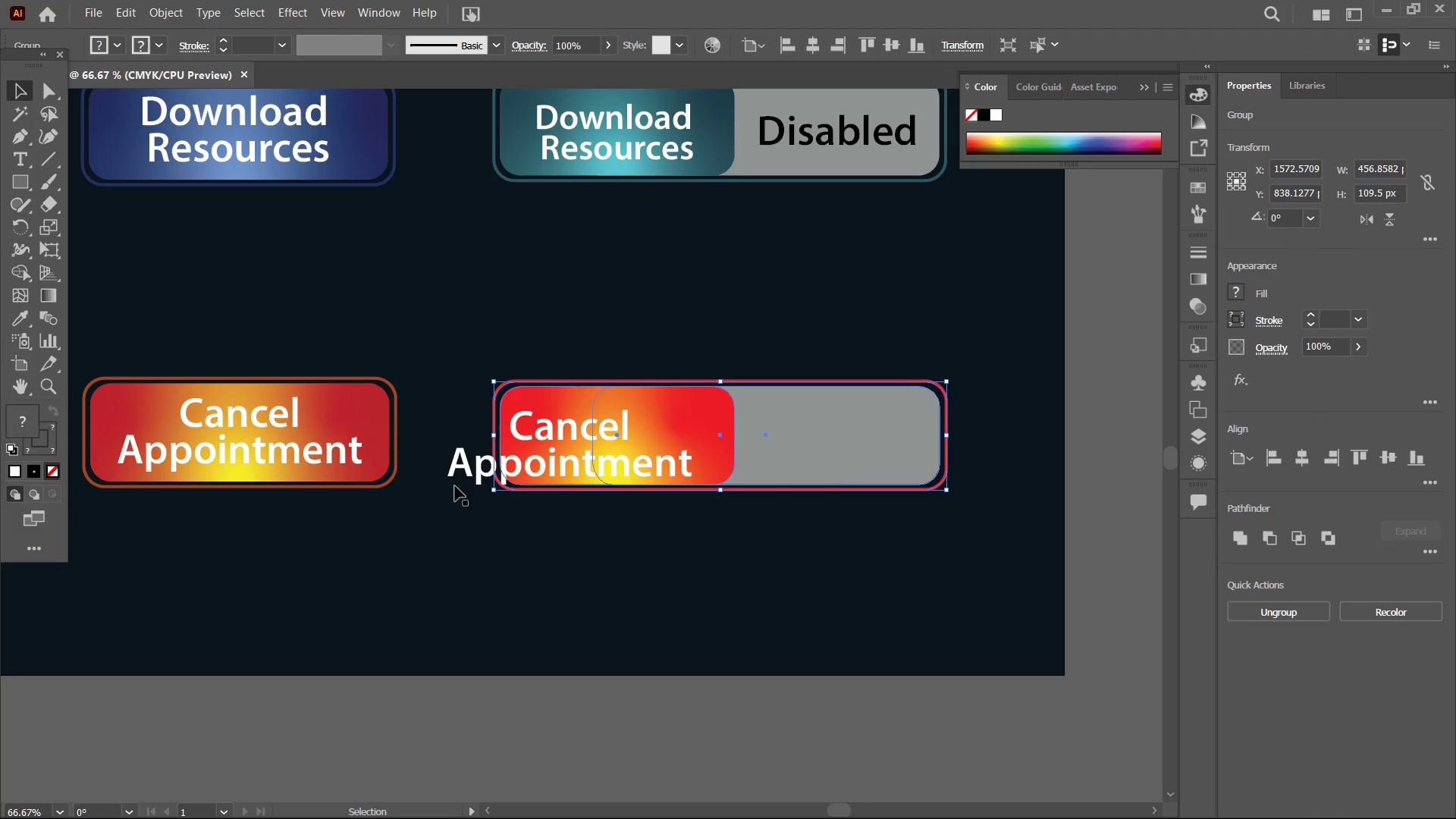 
left_click([580, 467])
 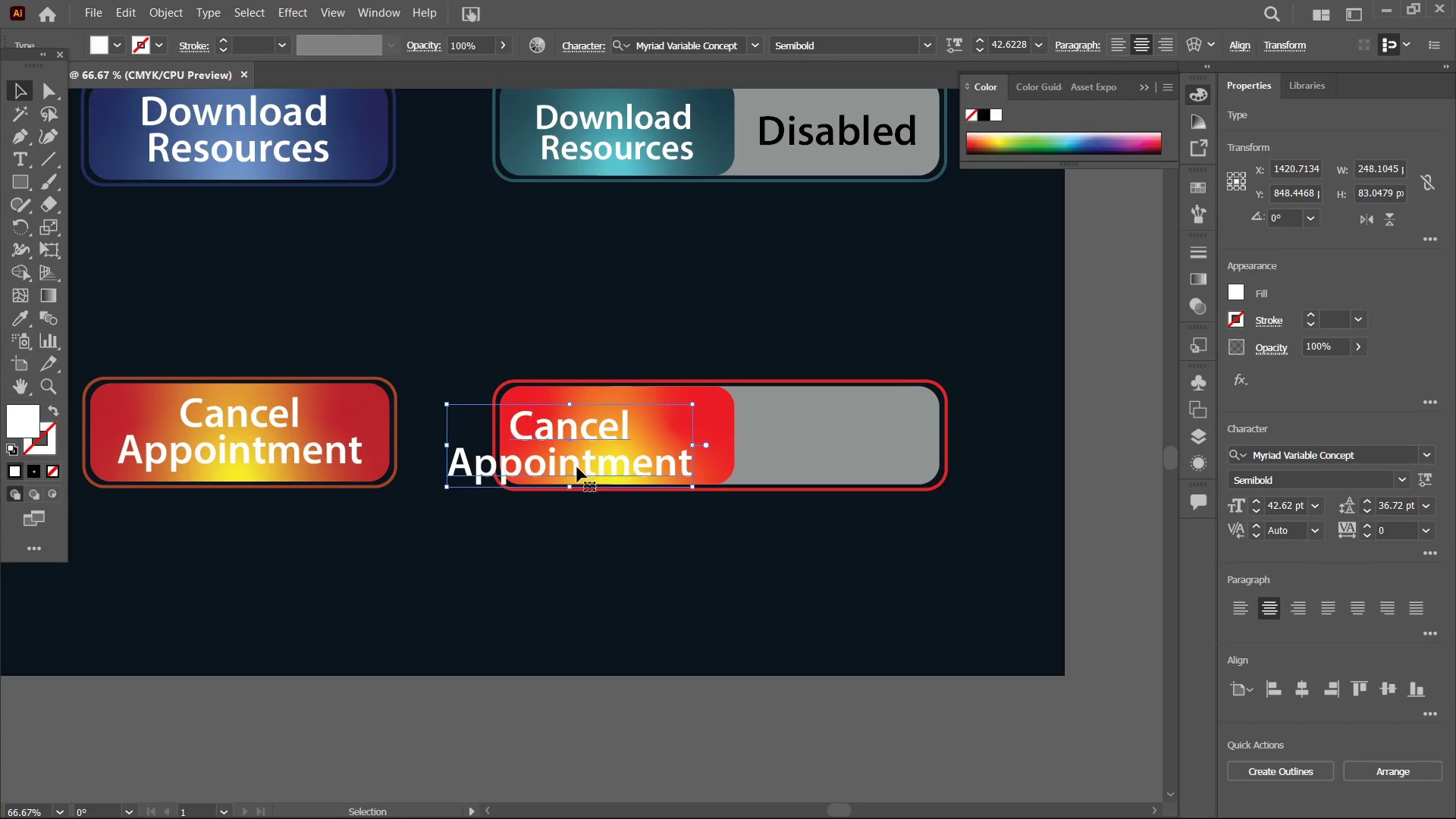 
left_click_drag(start_coordinate=[577, 467], to_coordinate=[614, 460])
 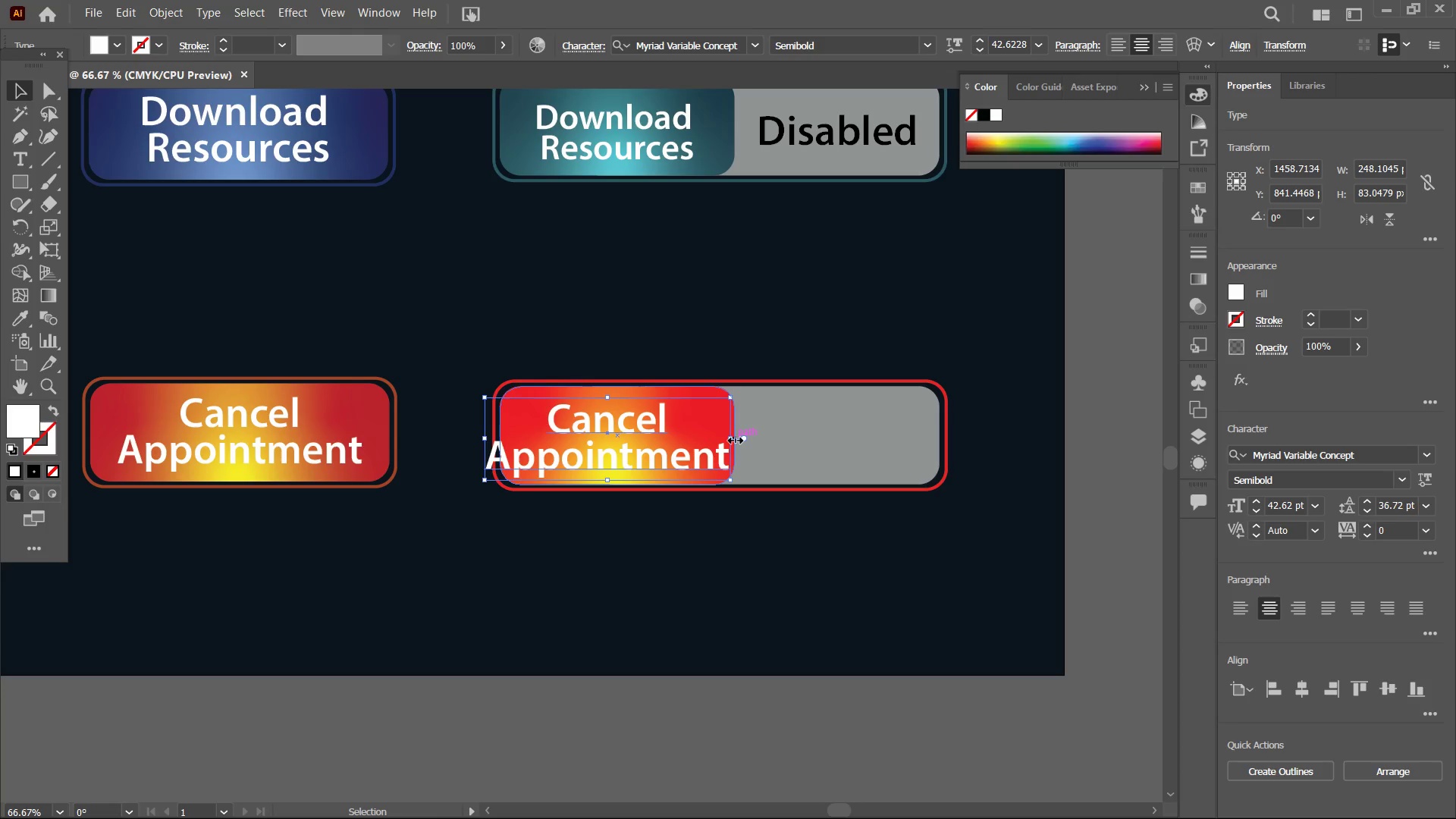 
left_click_drag(start_coordinate=[732, 439], to_coordinate=[678, 440])
 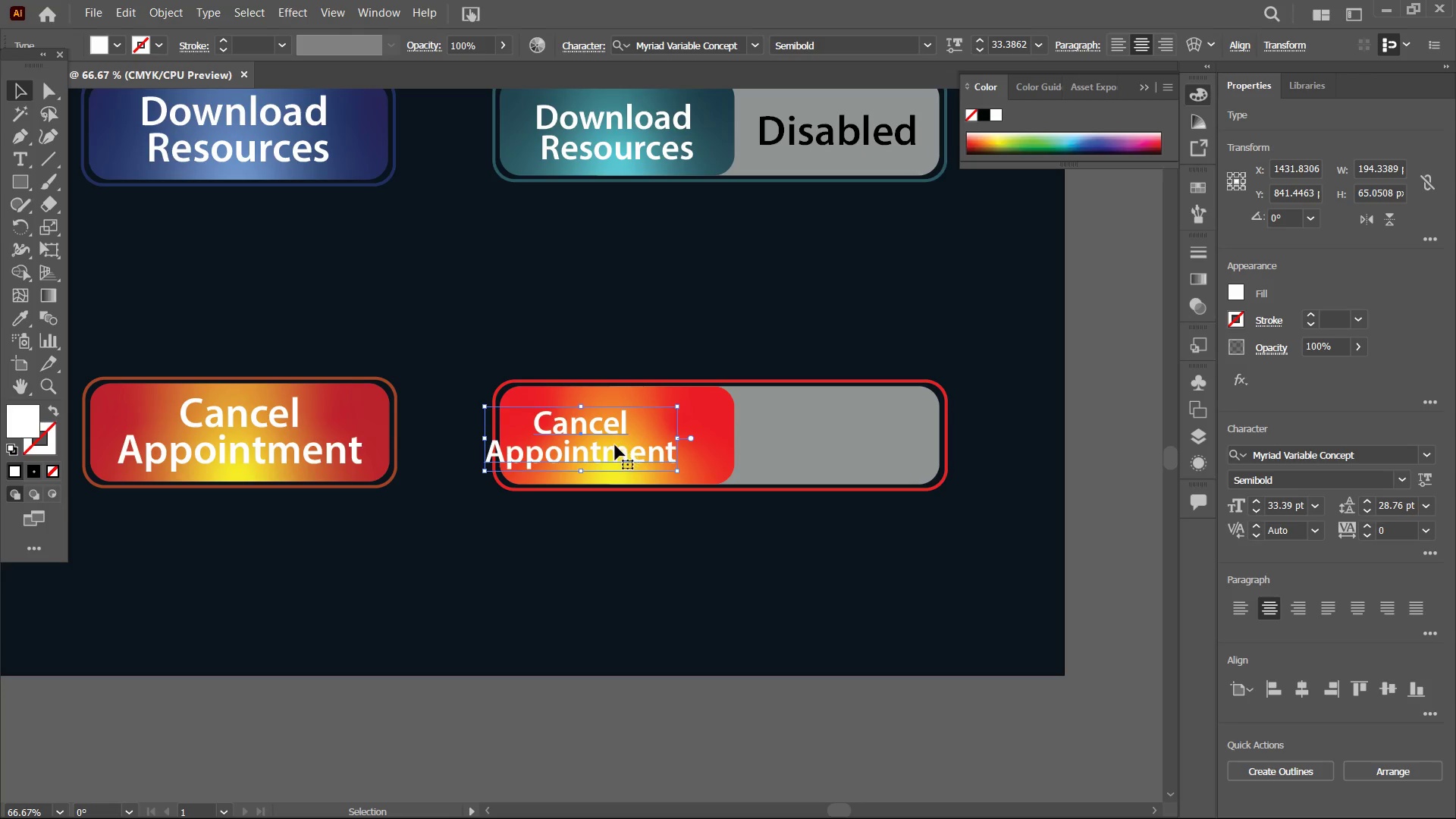 
hold_key(key=ShiftLeft, duration=1.44)
 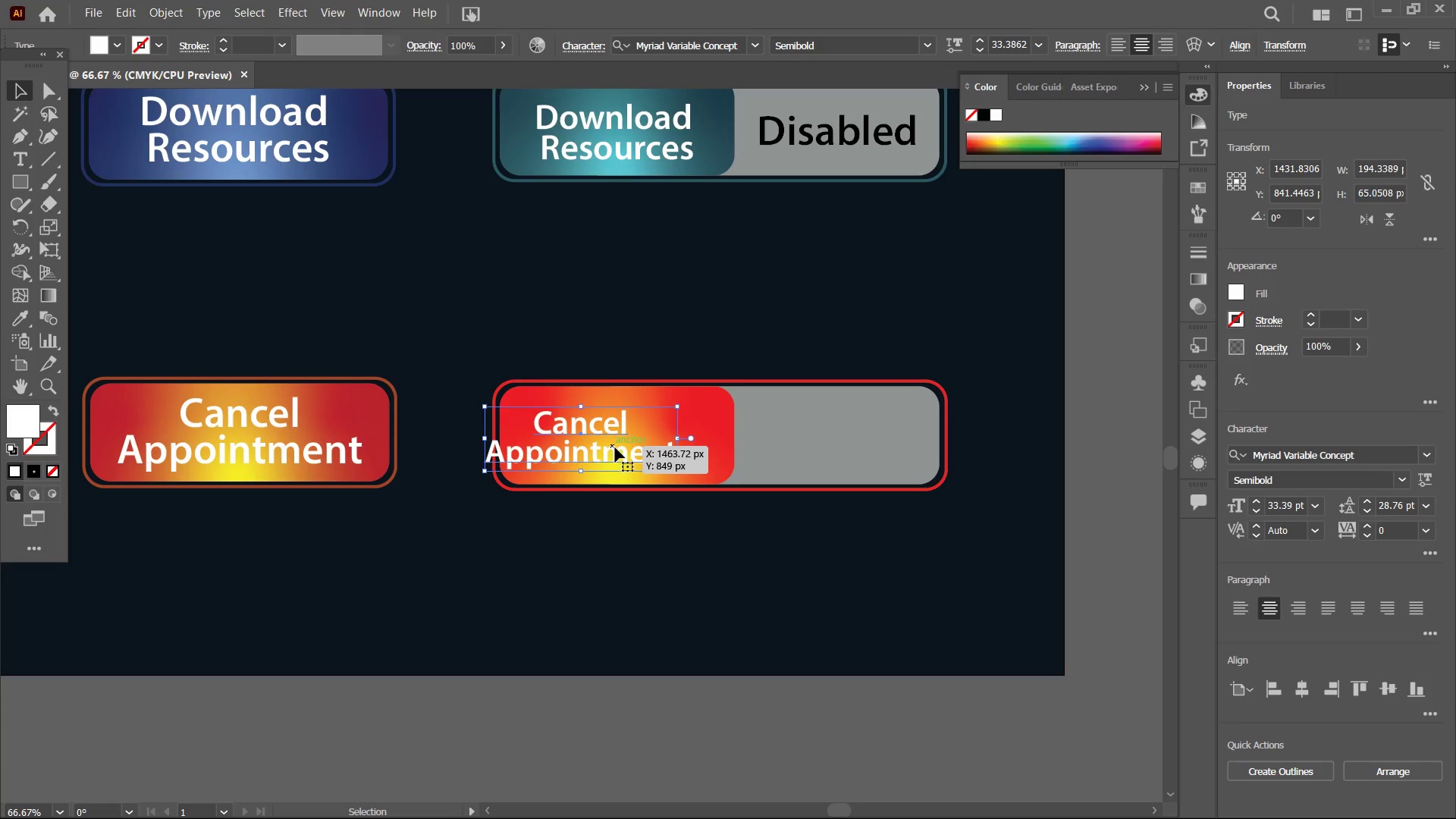 
left_click_drag(start_coordinate=[615, 447], to_coordinate=[656, 444])
 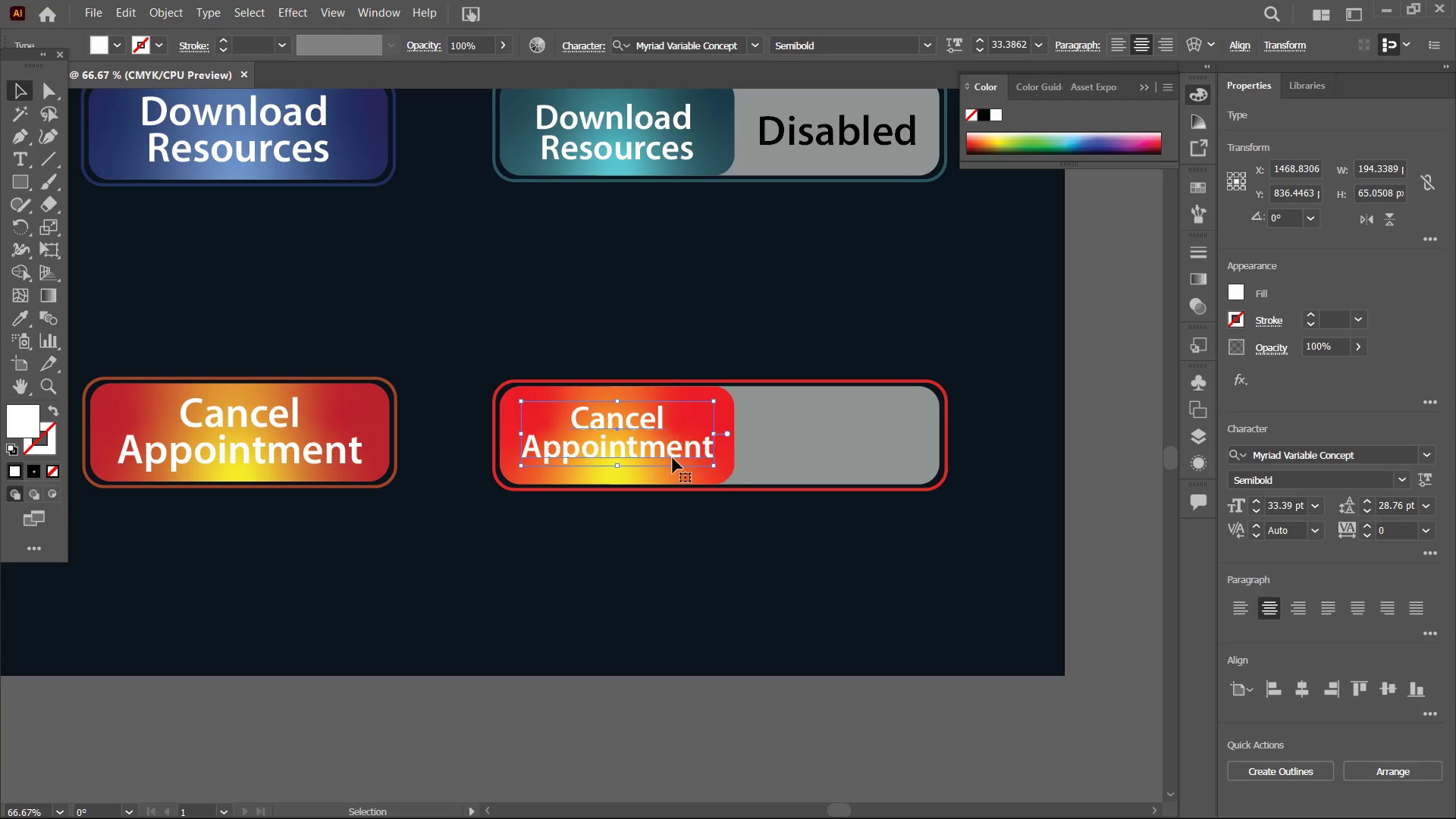 
hold_key(key=ShiftLeft, duration=1.06)
left_click([685, 476])
 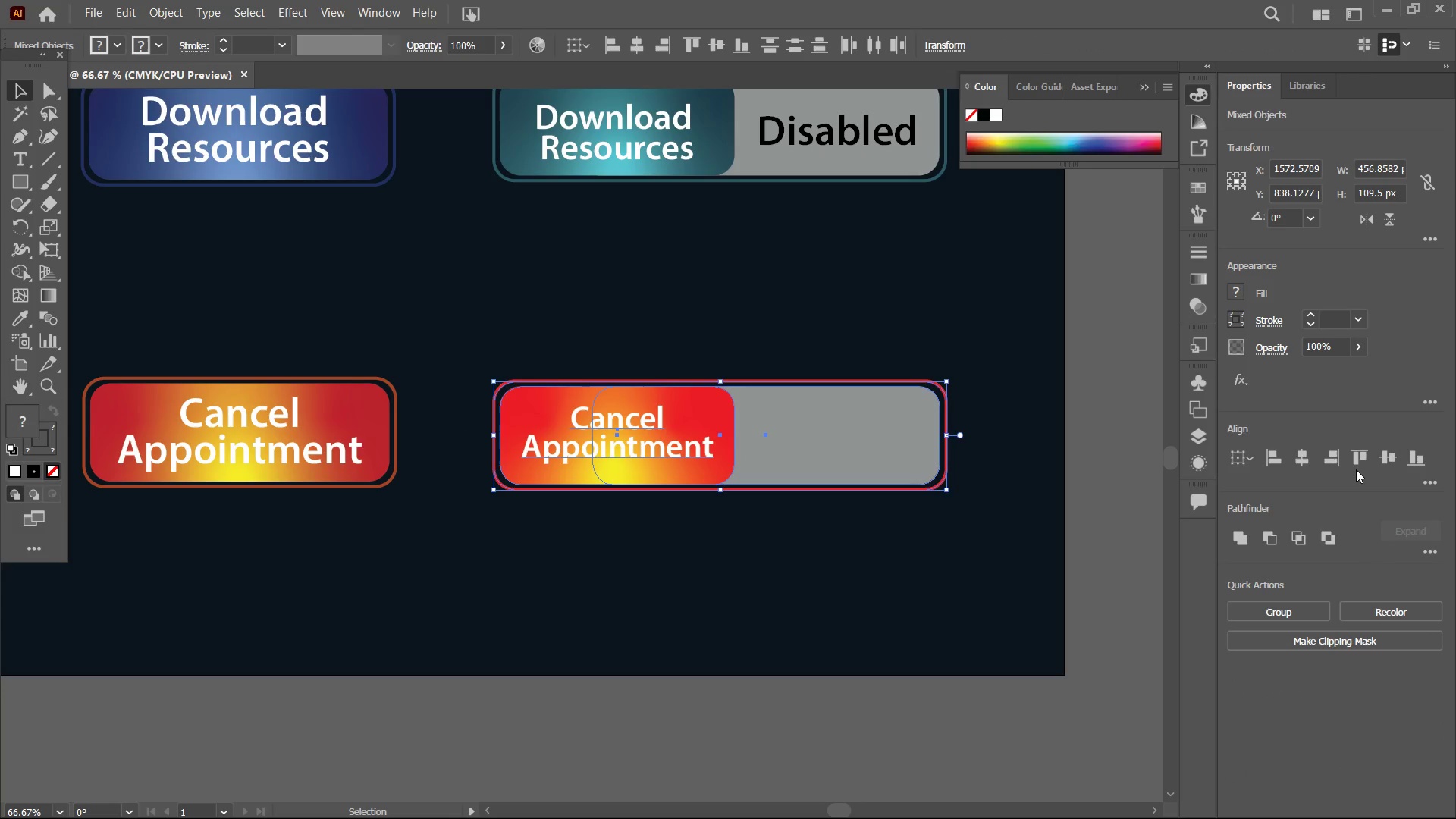 
left_click([1389, 460])
 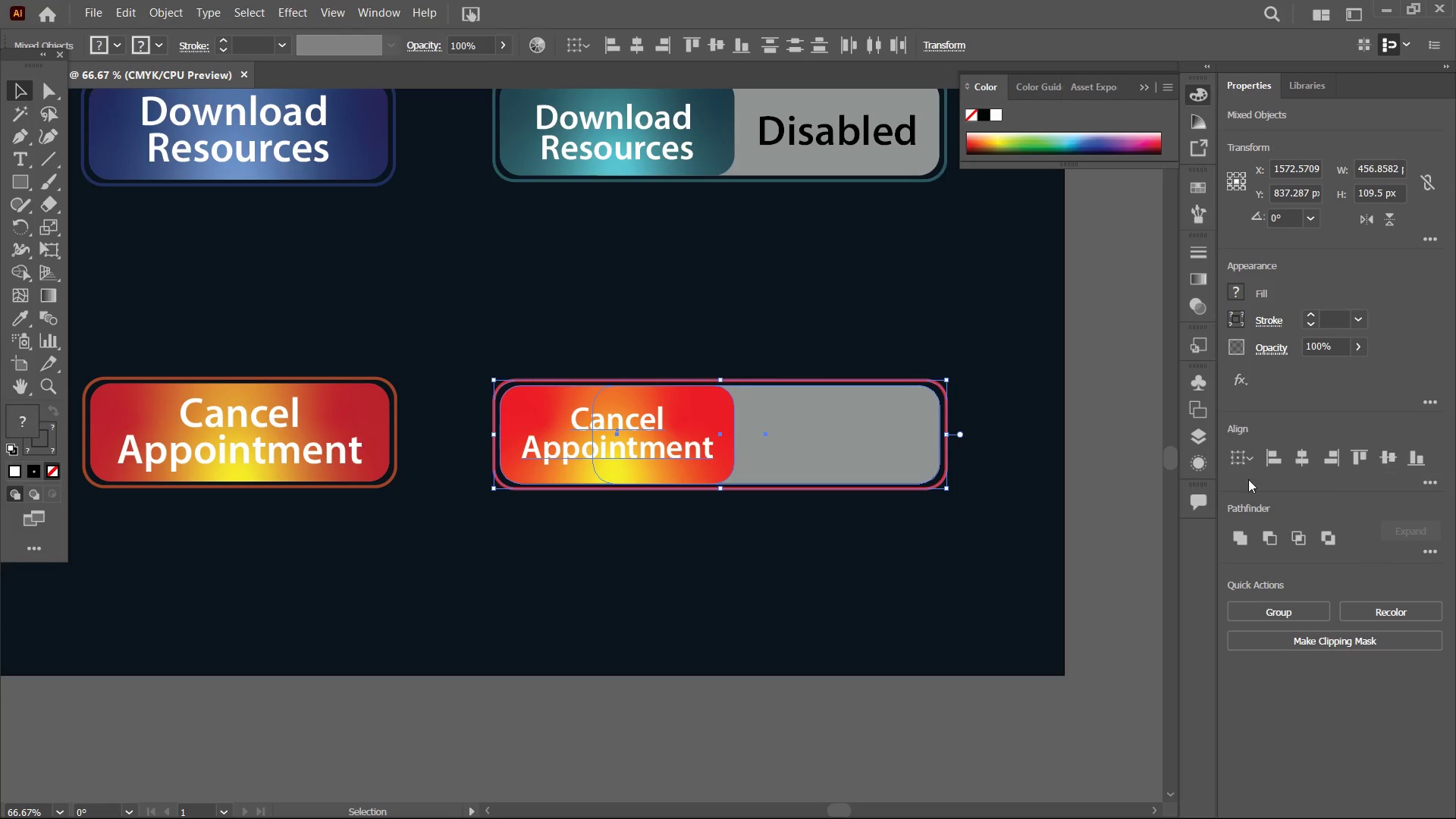 
left_click([786, 573])
 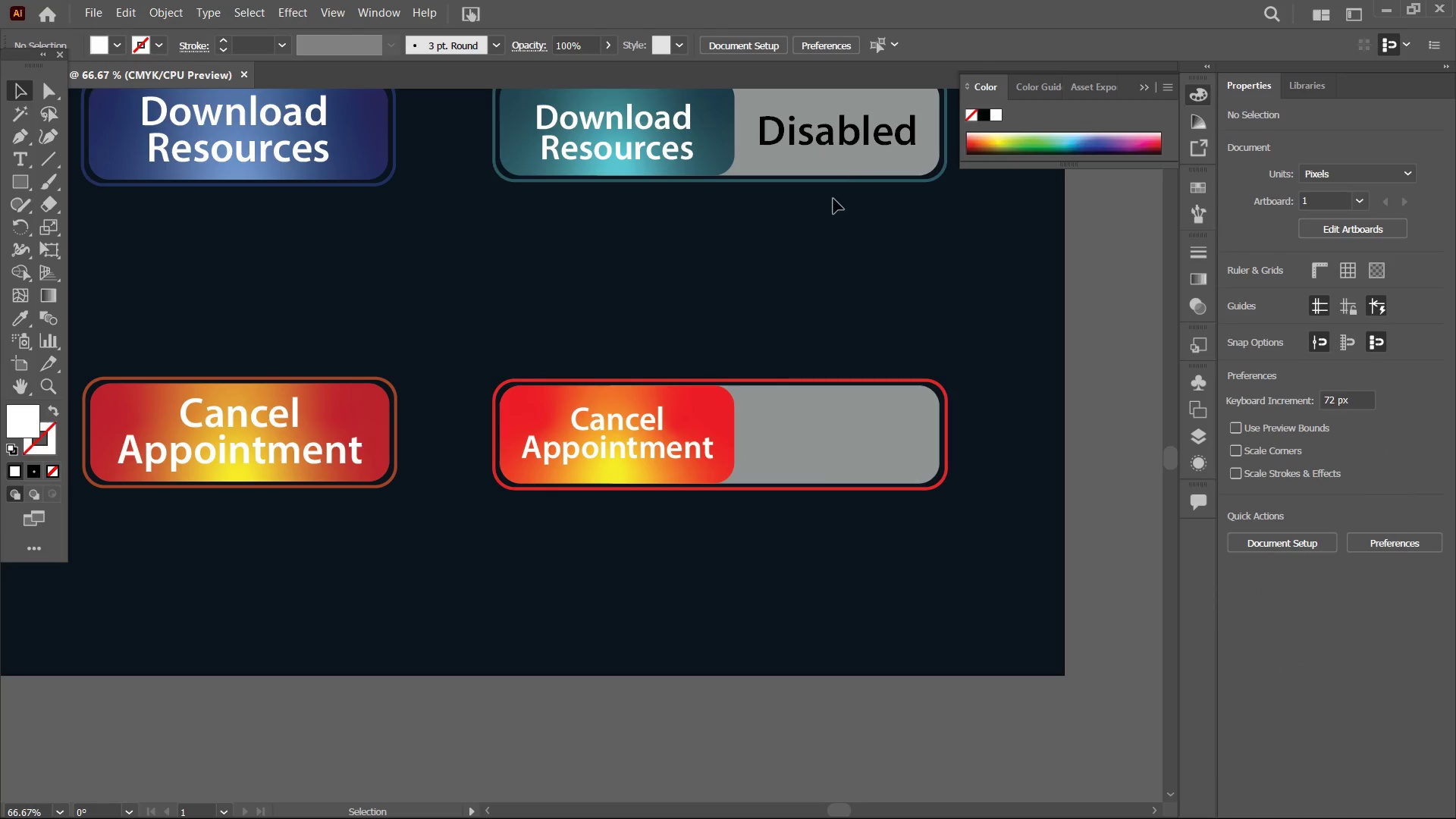 
left_click([852, 145])
 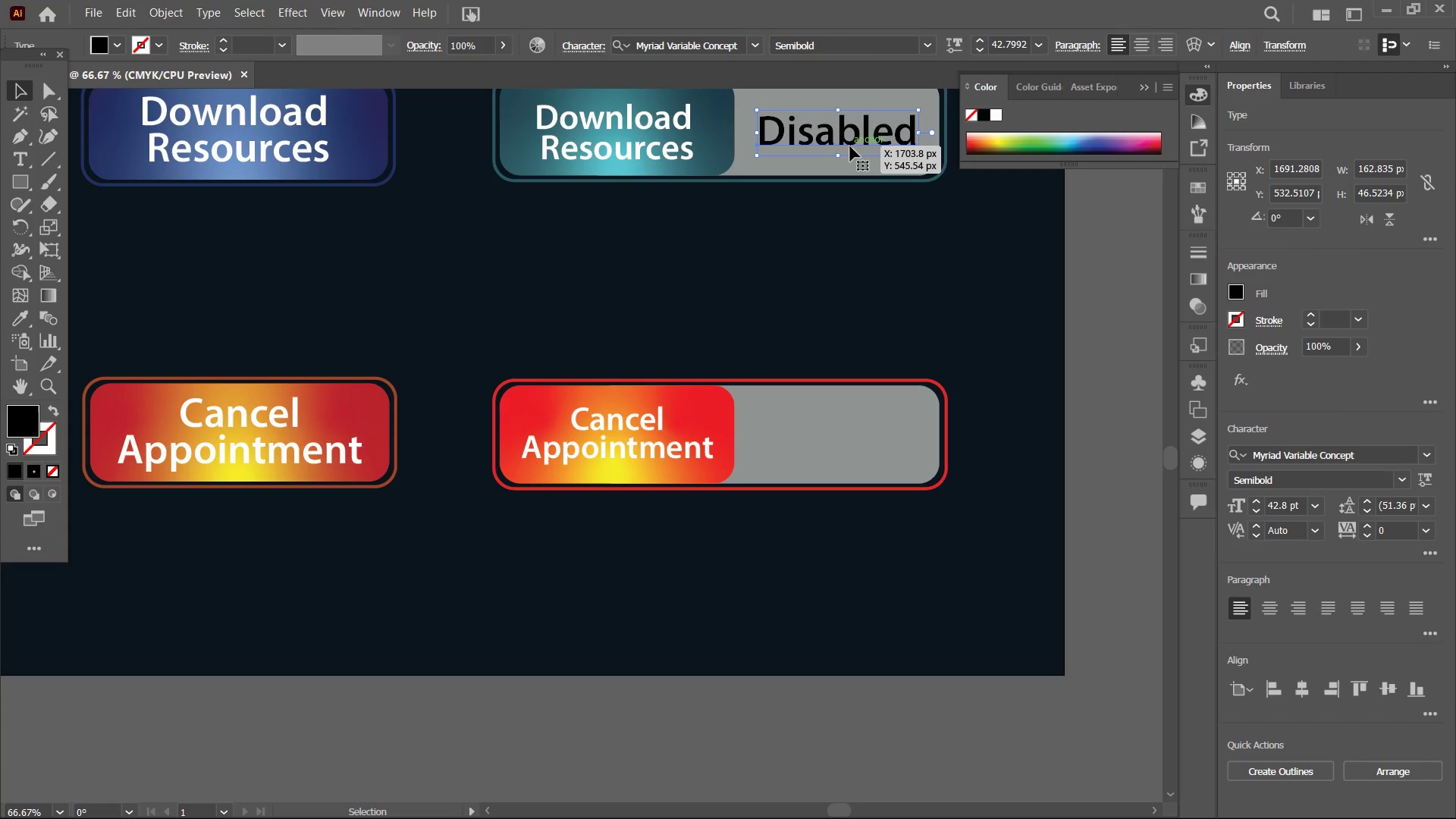 
key(Control+C)
 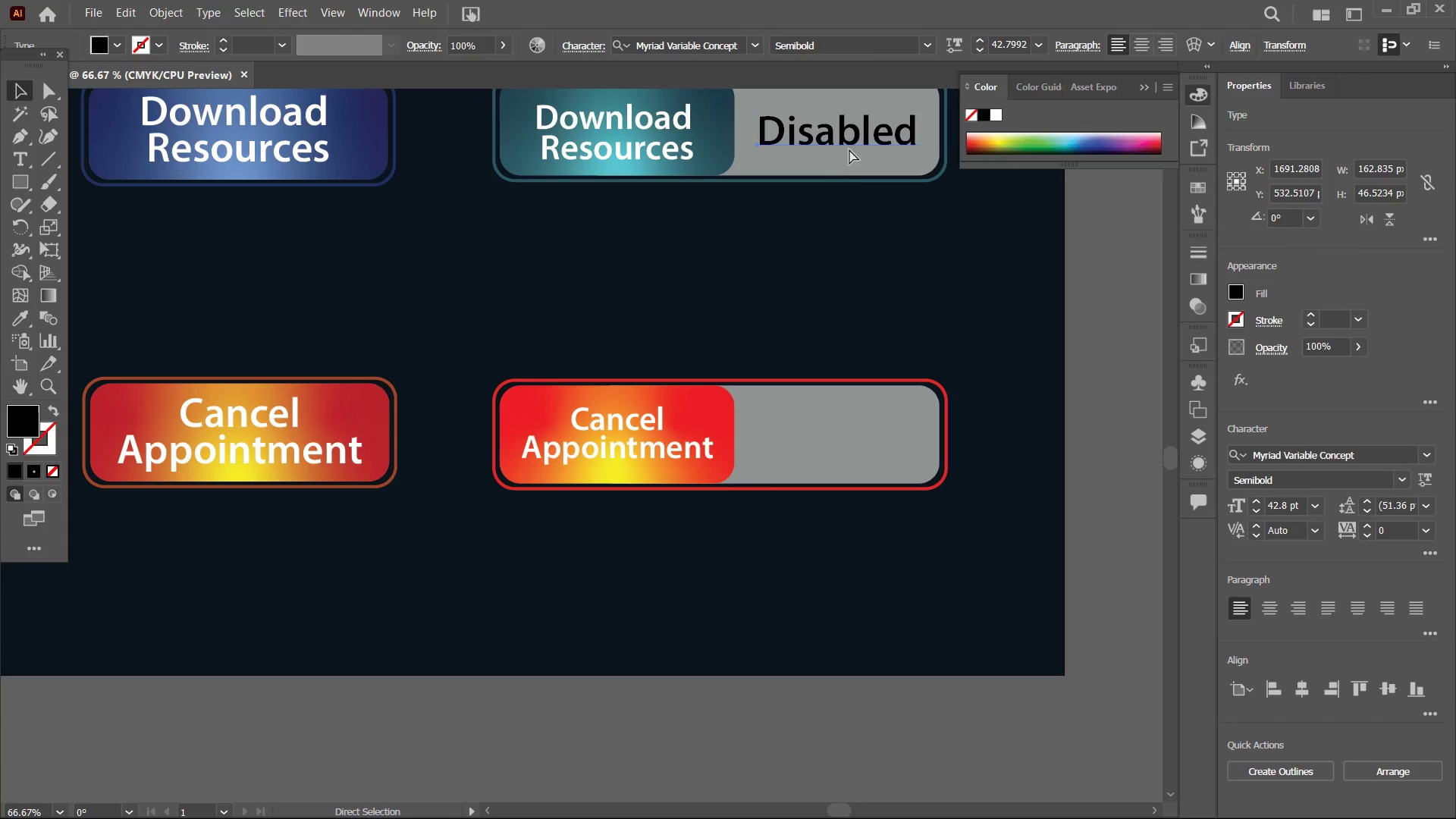 
key(Control+V)
 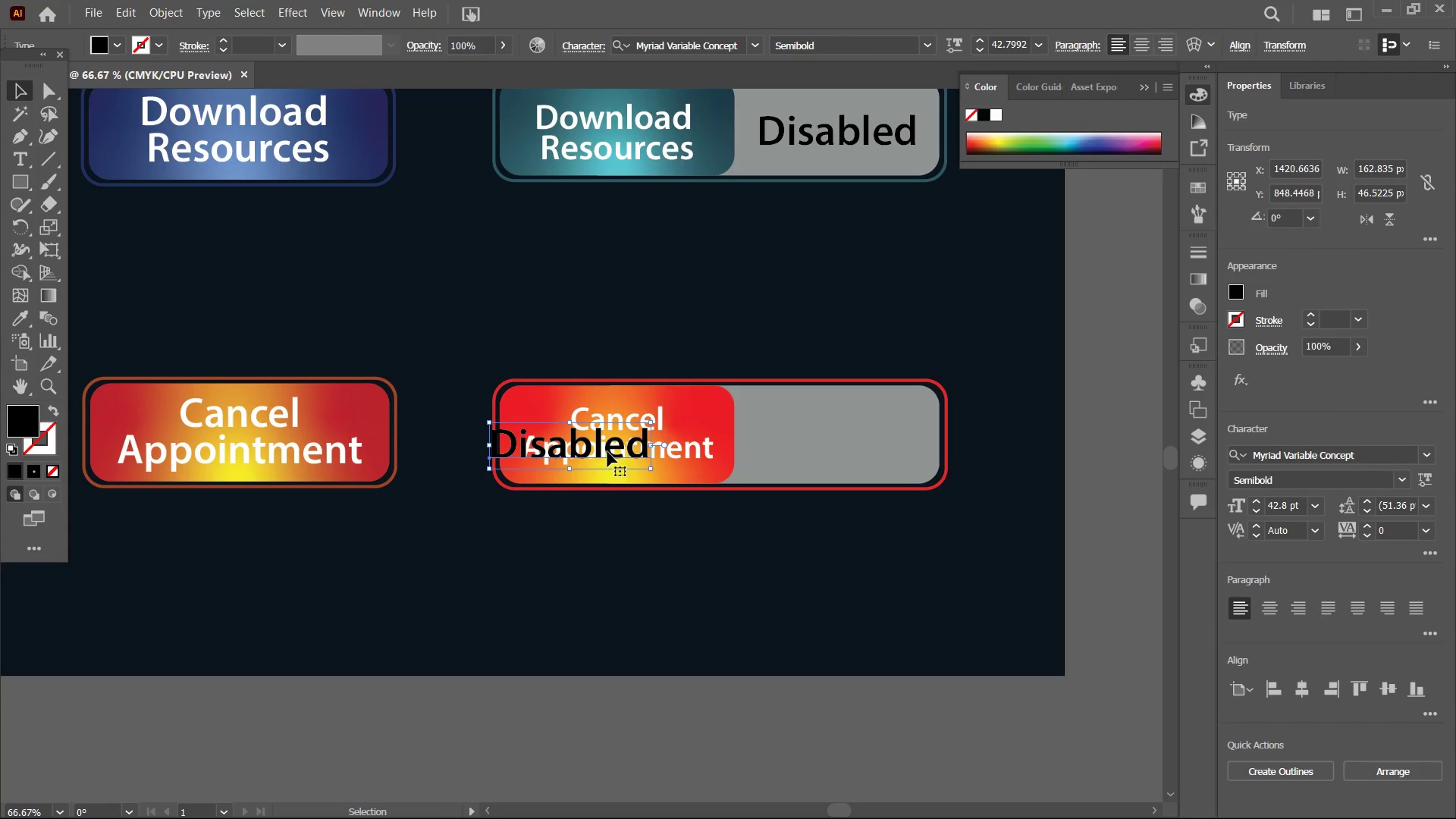 
left_click_drag(start_coordinate=[598, 450], to_coordinate=[868, 444])
 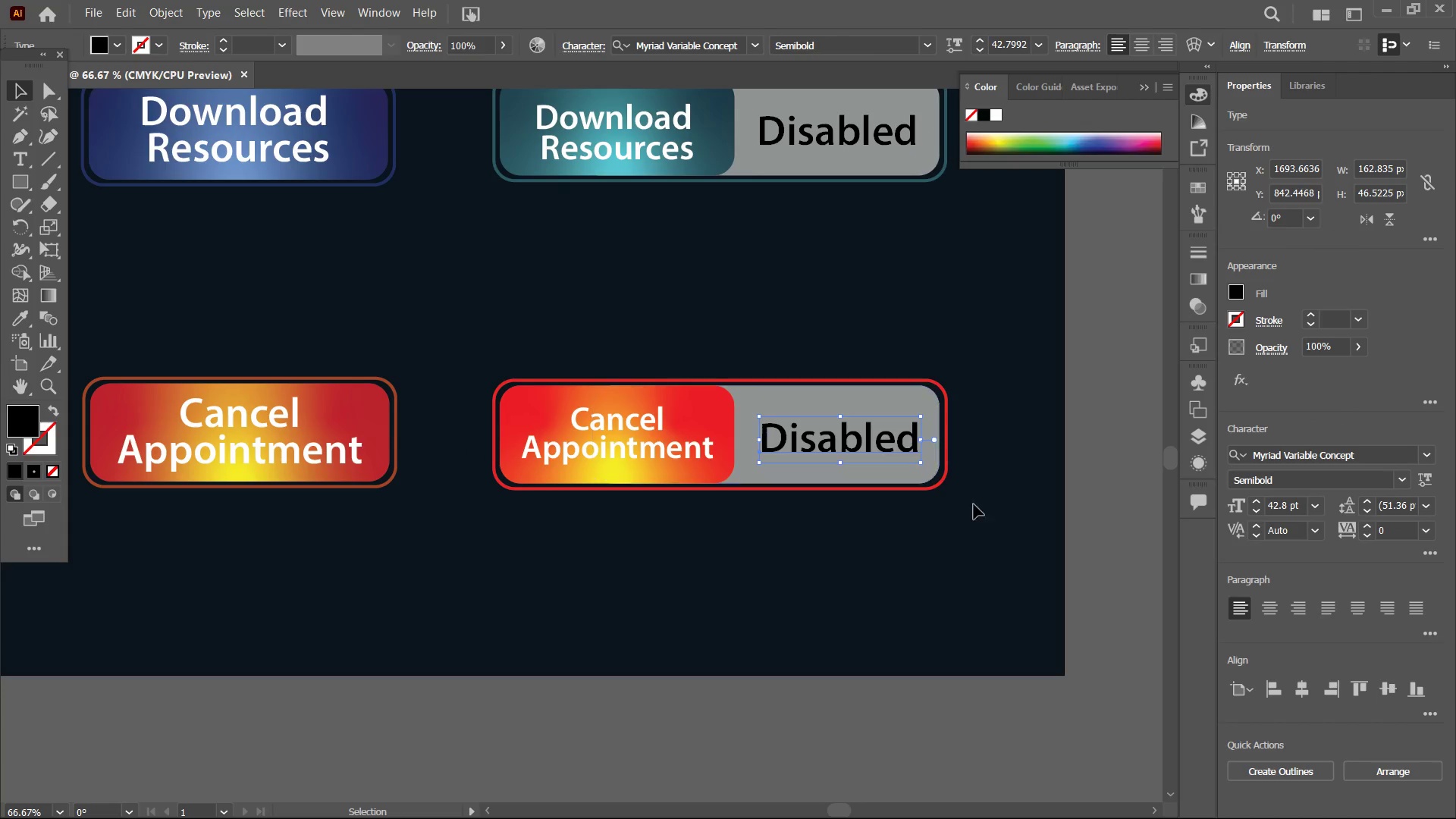 
left_click([994, 523])
 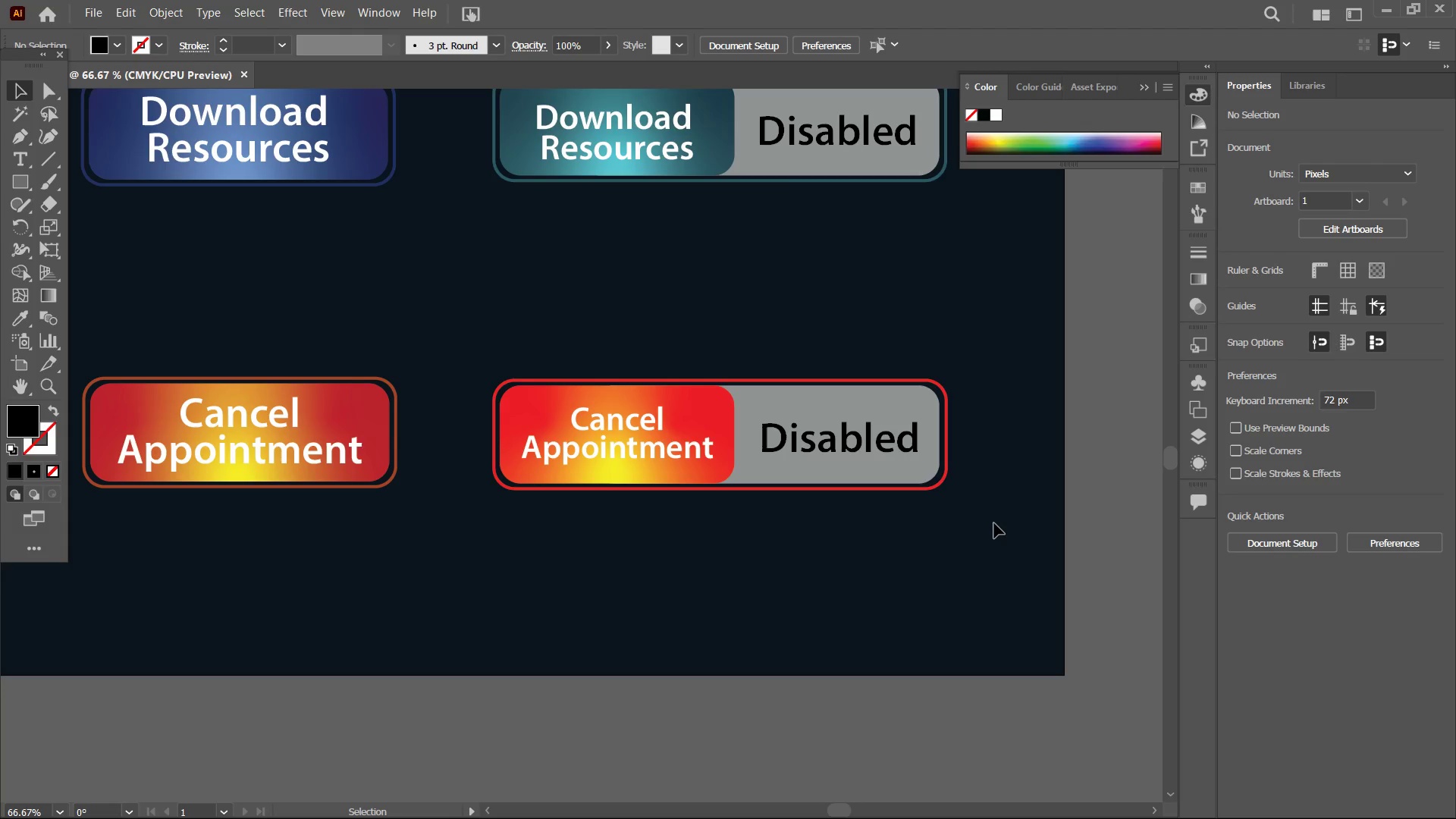 
wait(14.84)
 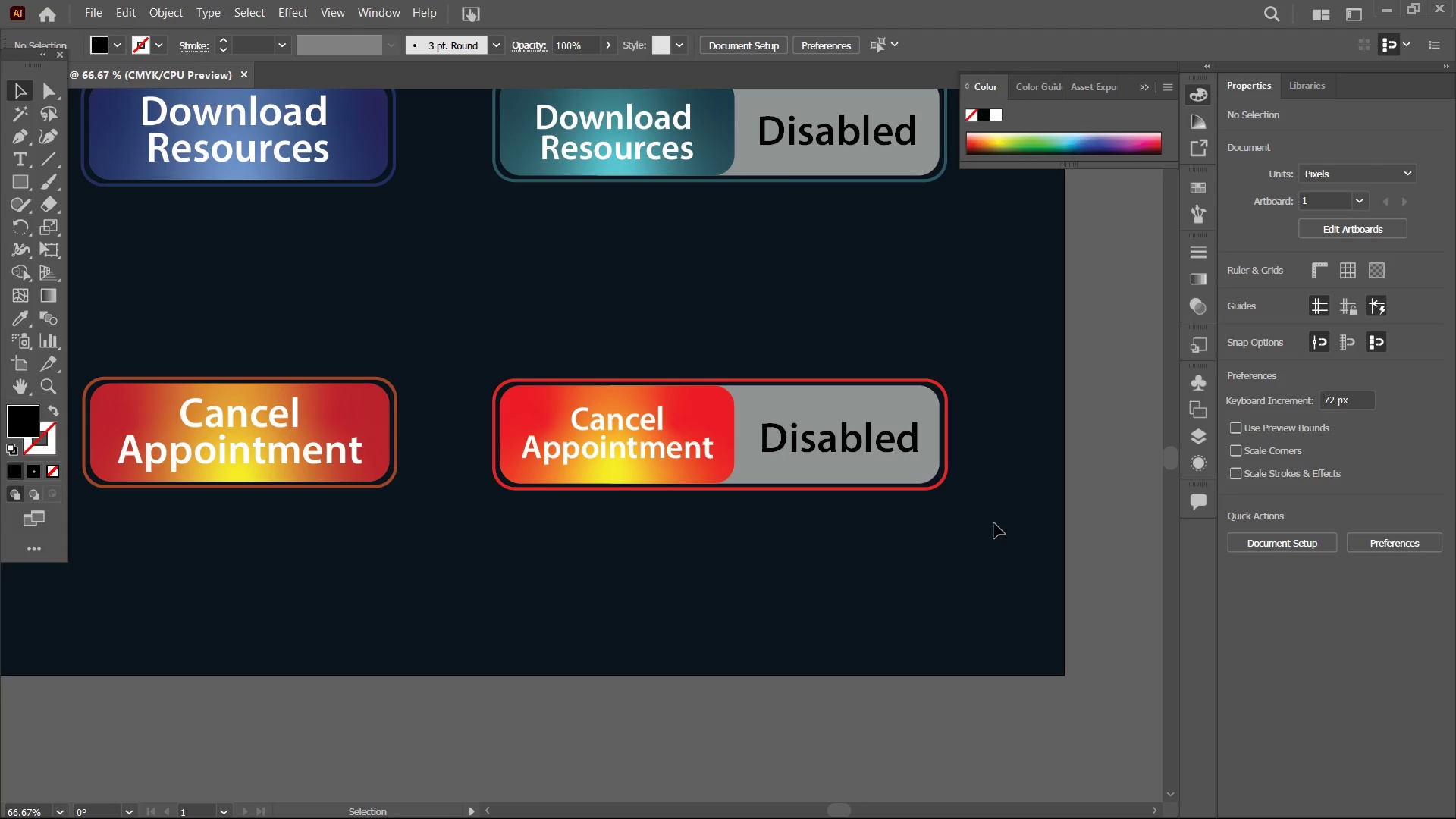 
key(Control+Minus)
 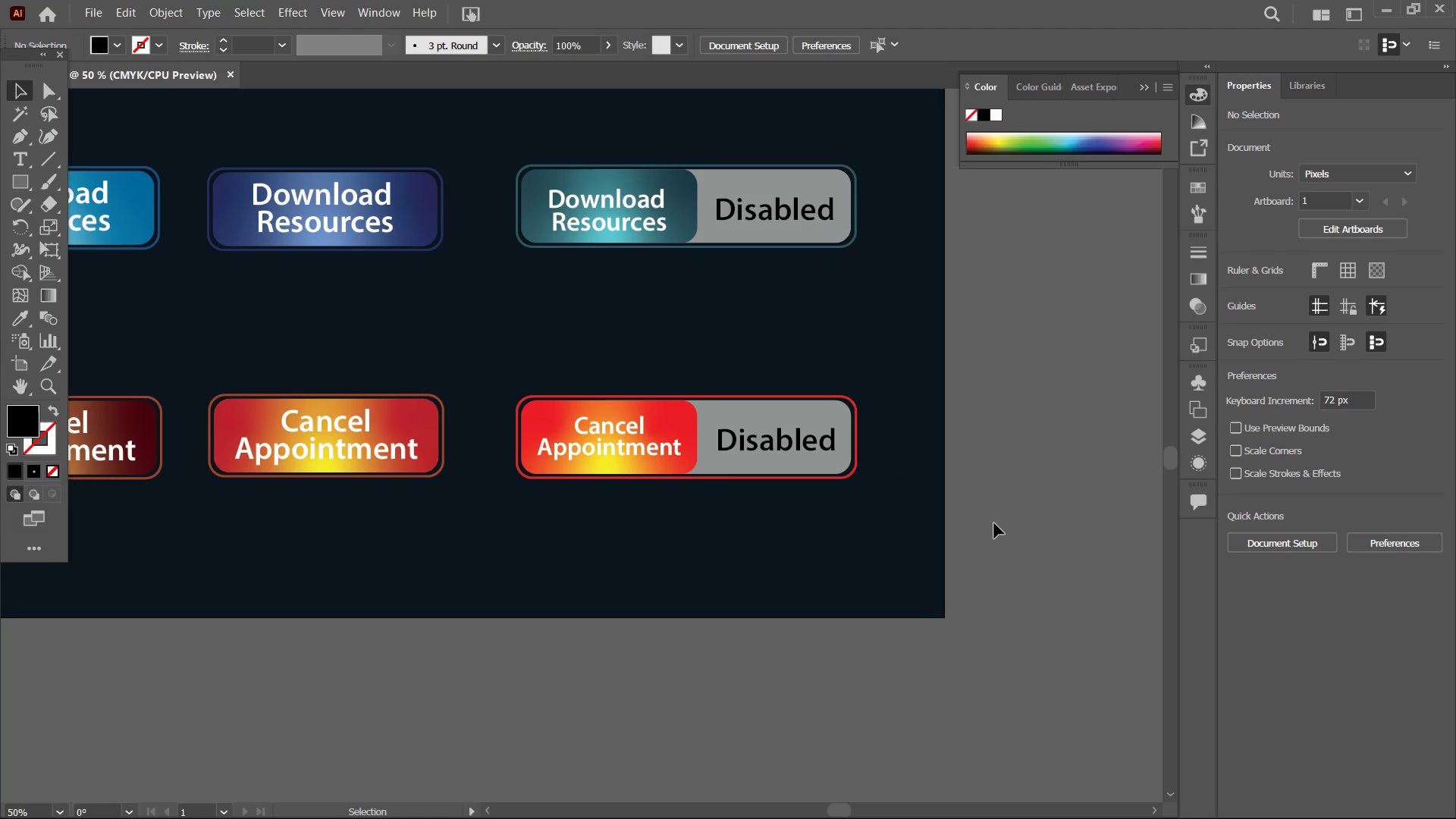 
key(Control+Minus)
 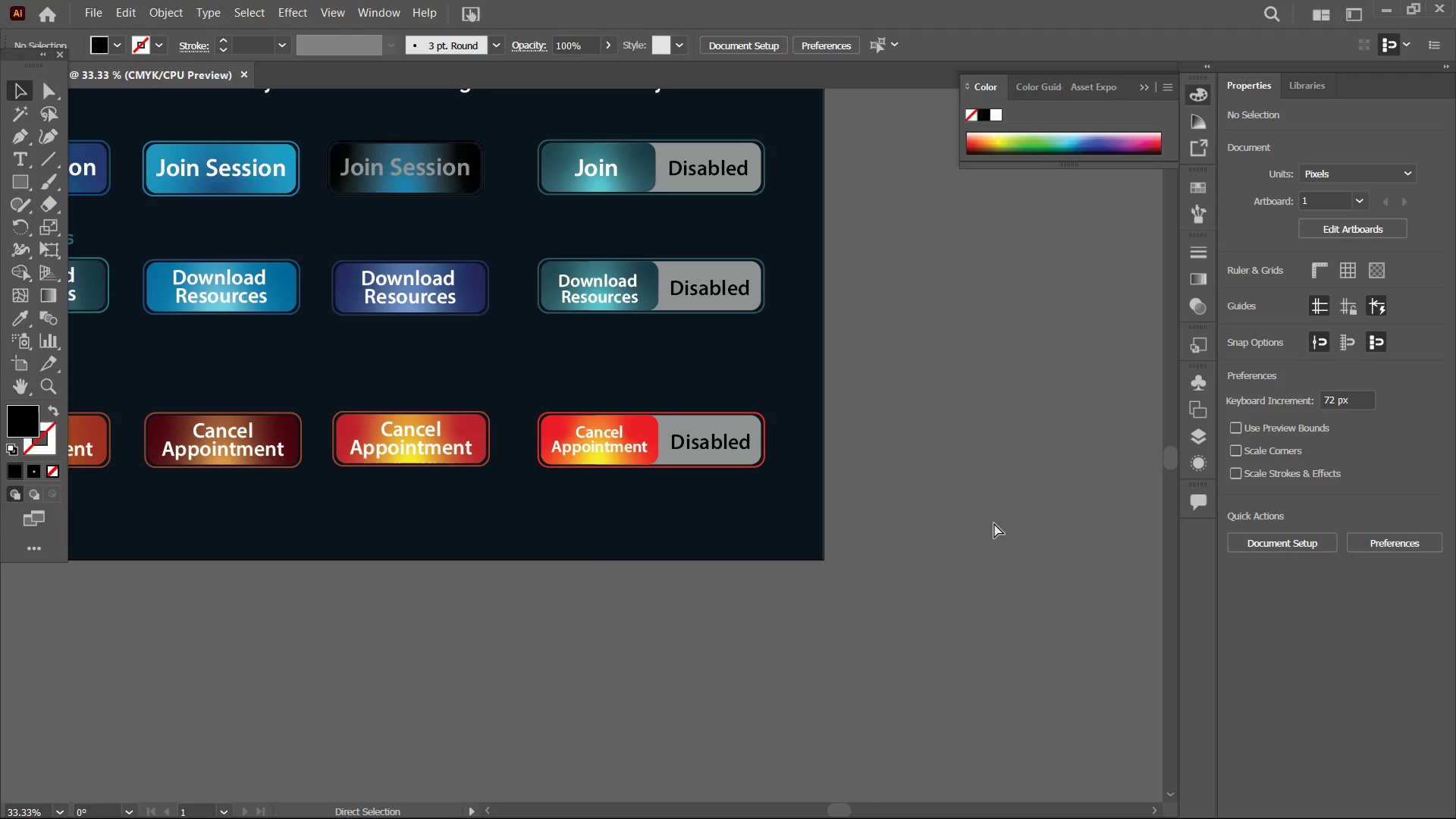 
key(Control+Minus)
 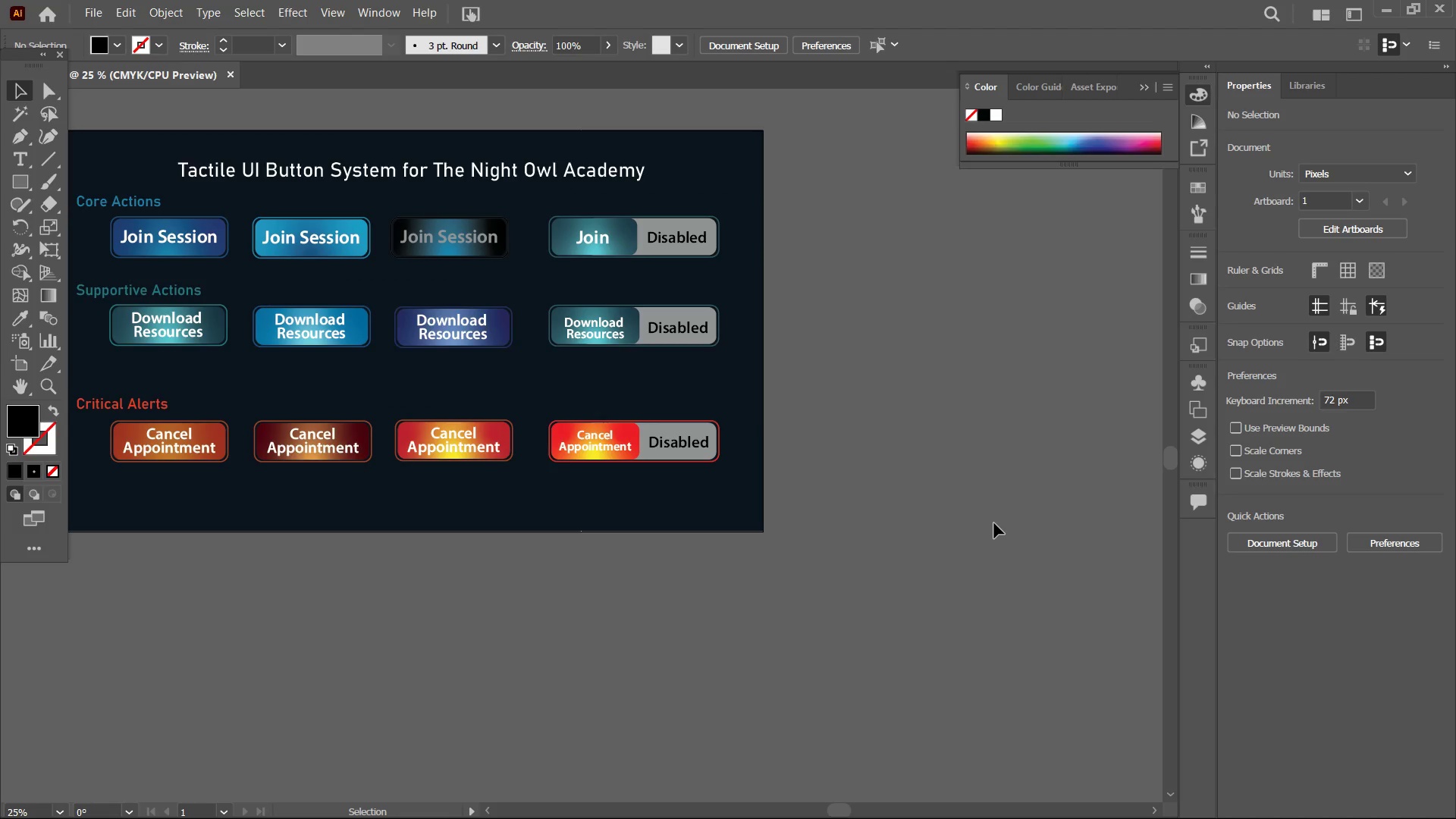 
hold_key(key=Space, duration=1.5)
 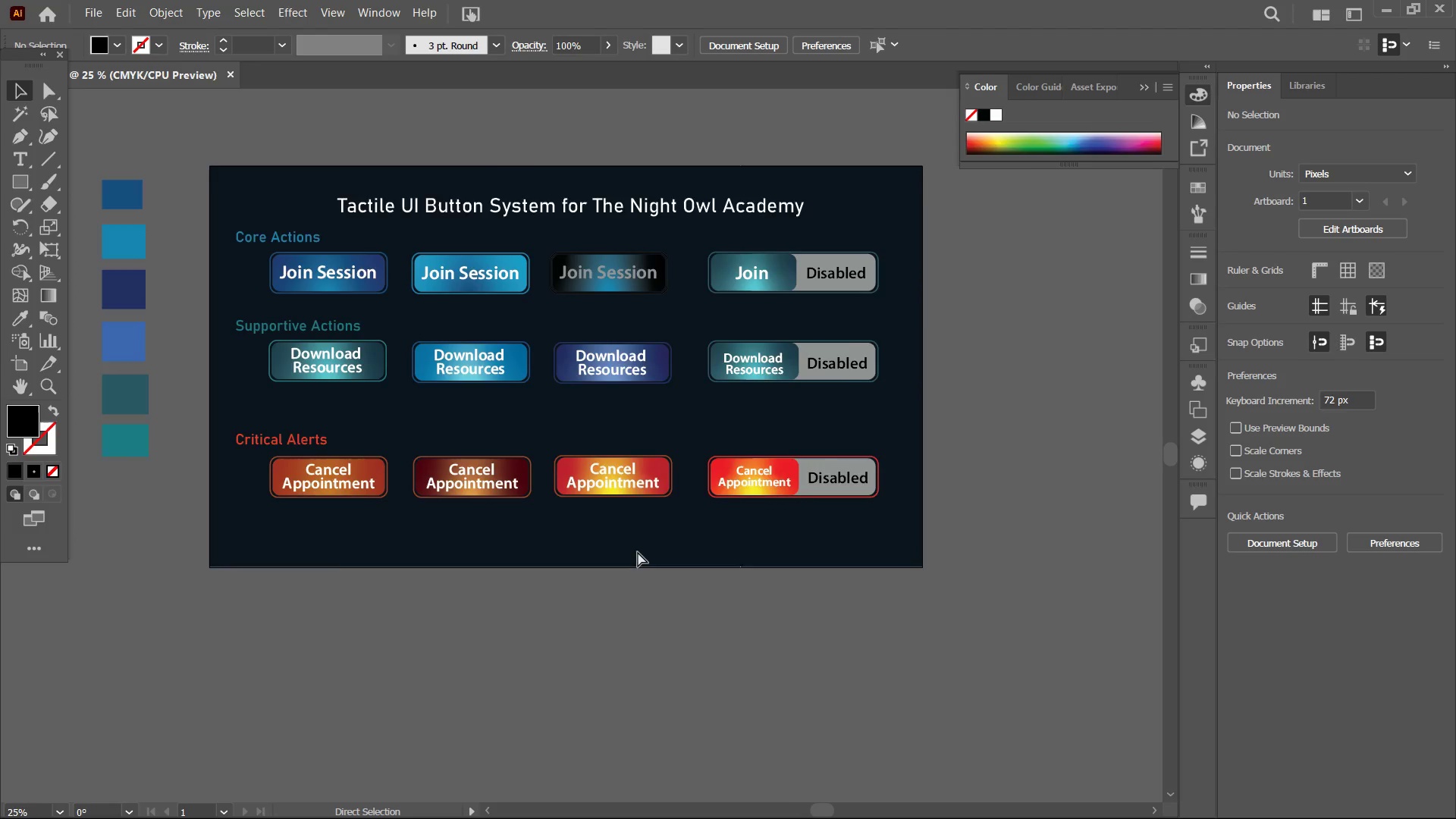 
left_click_drag(start_coordinate=[479, 516], to_coordinate=[638, 552])
 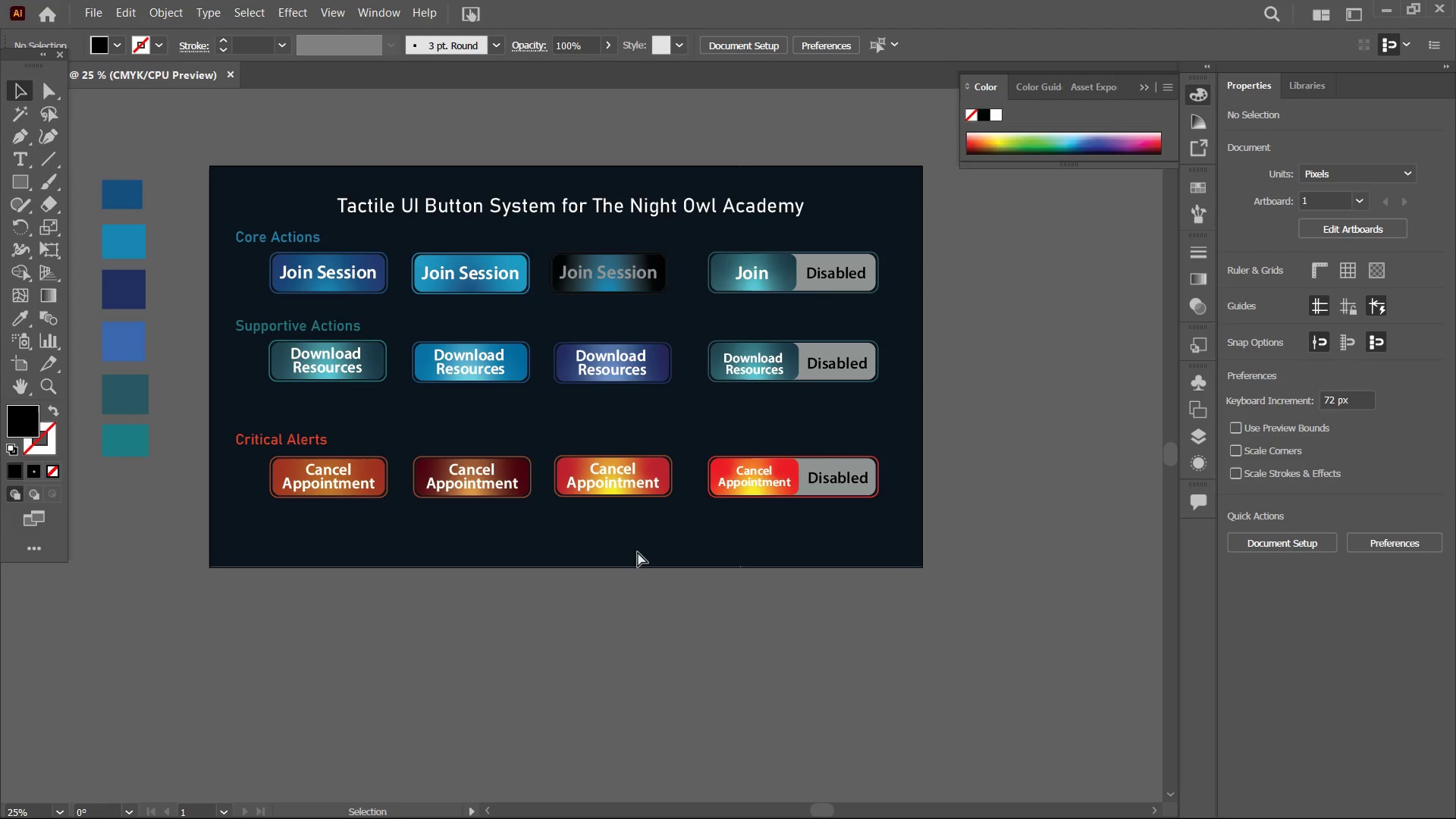 
key(Control+Equal)
 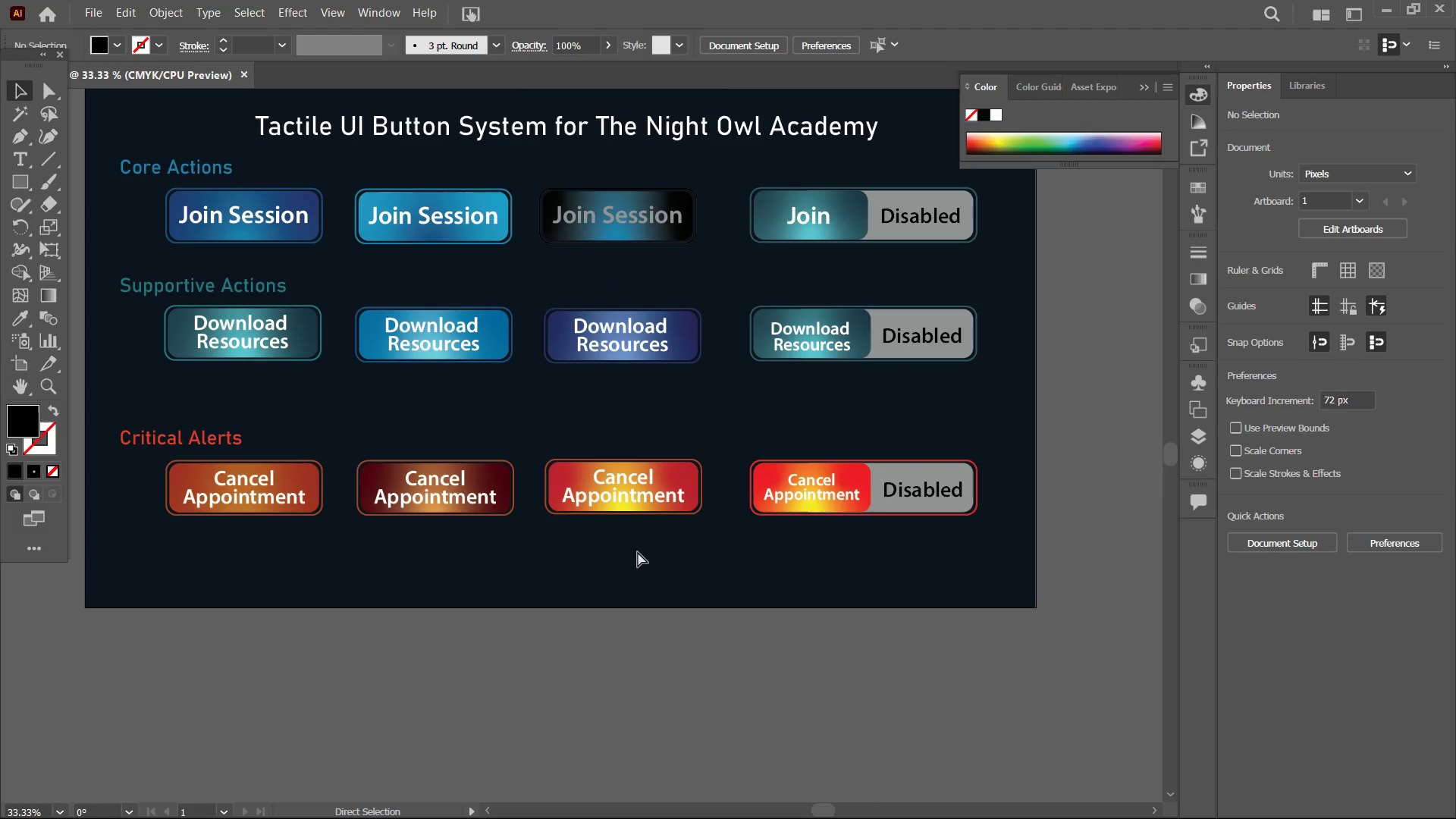 
key(Control+Equal)
 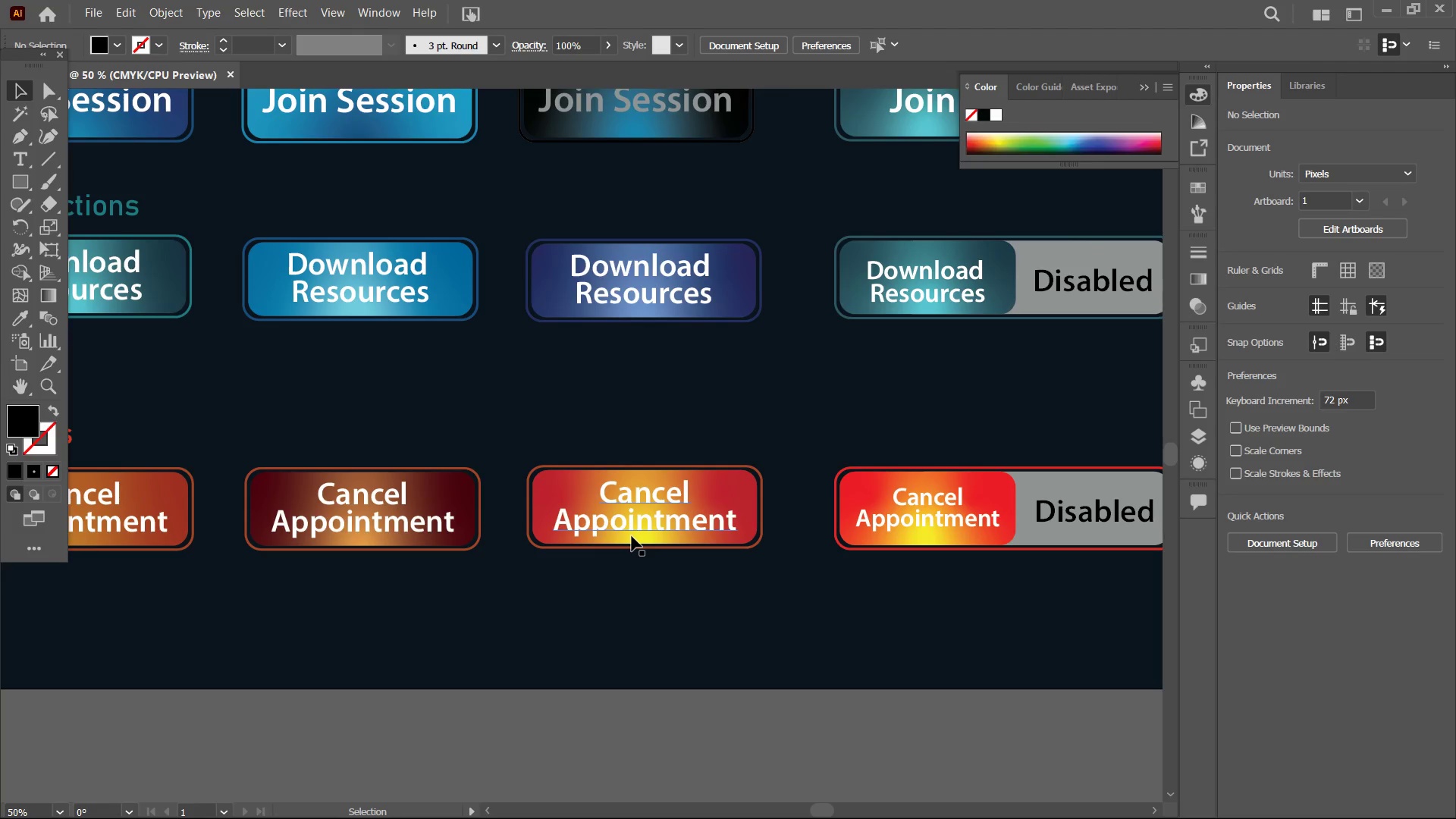 
key(Control+Minus)
 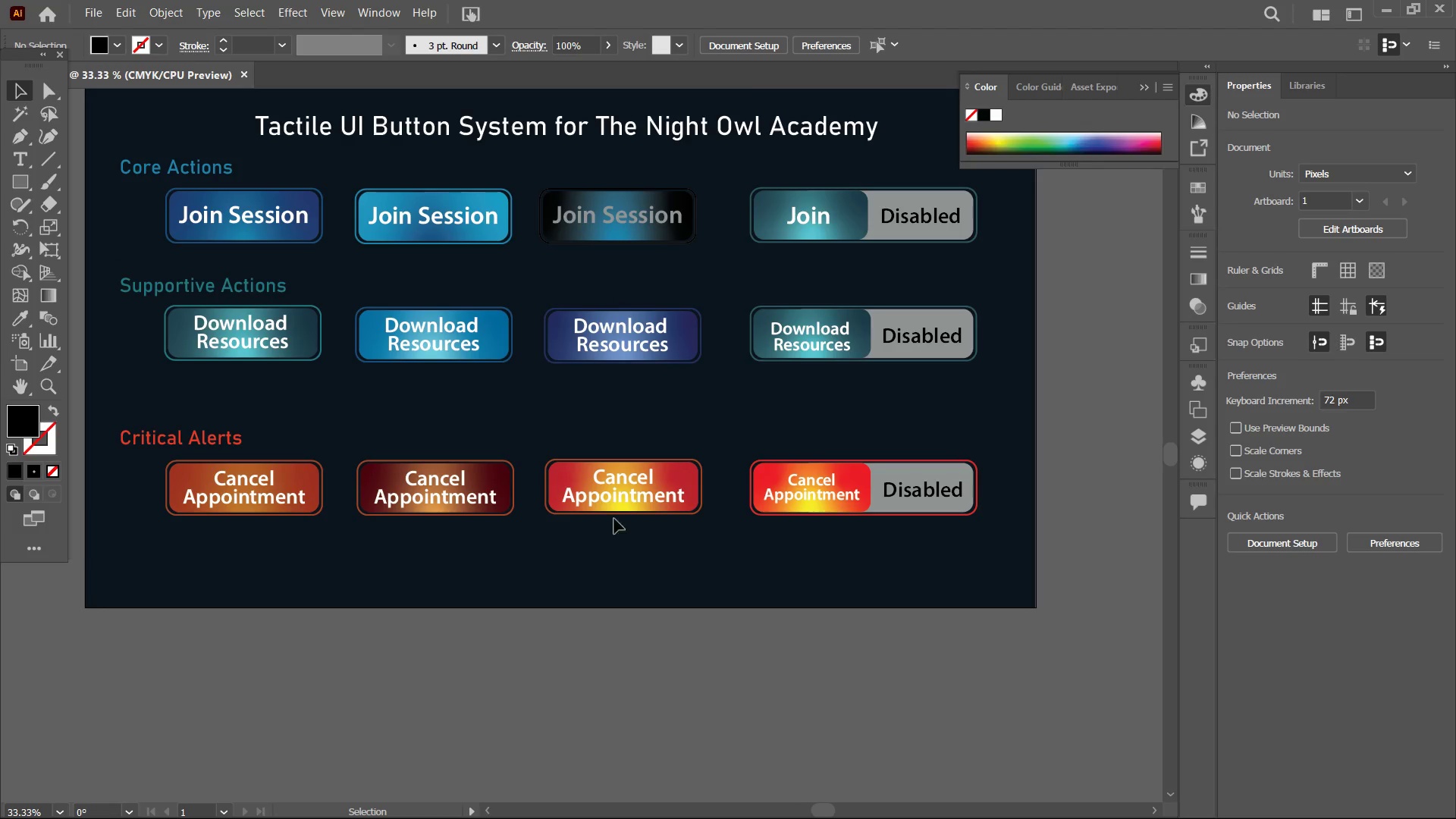 
hold_key(key=Space, duration=0.94)
 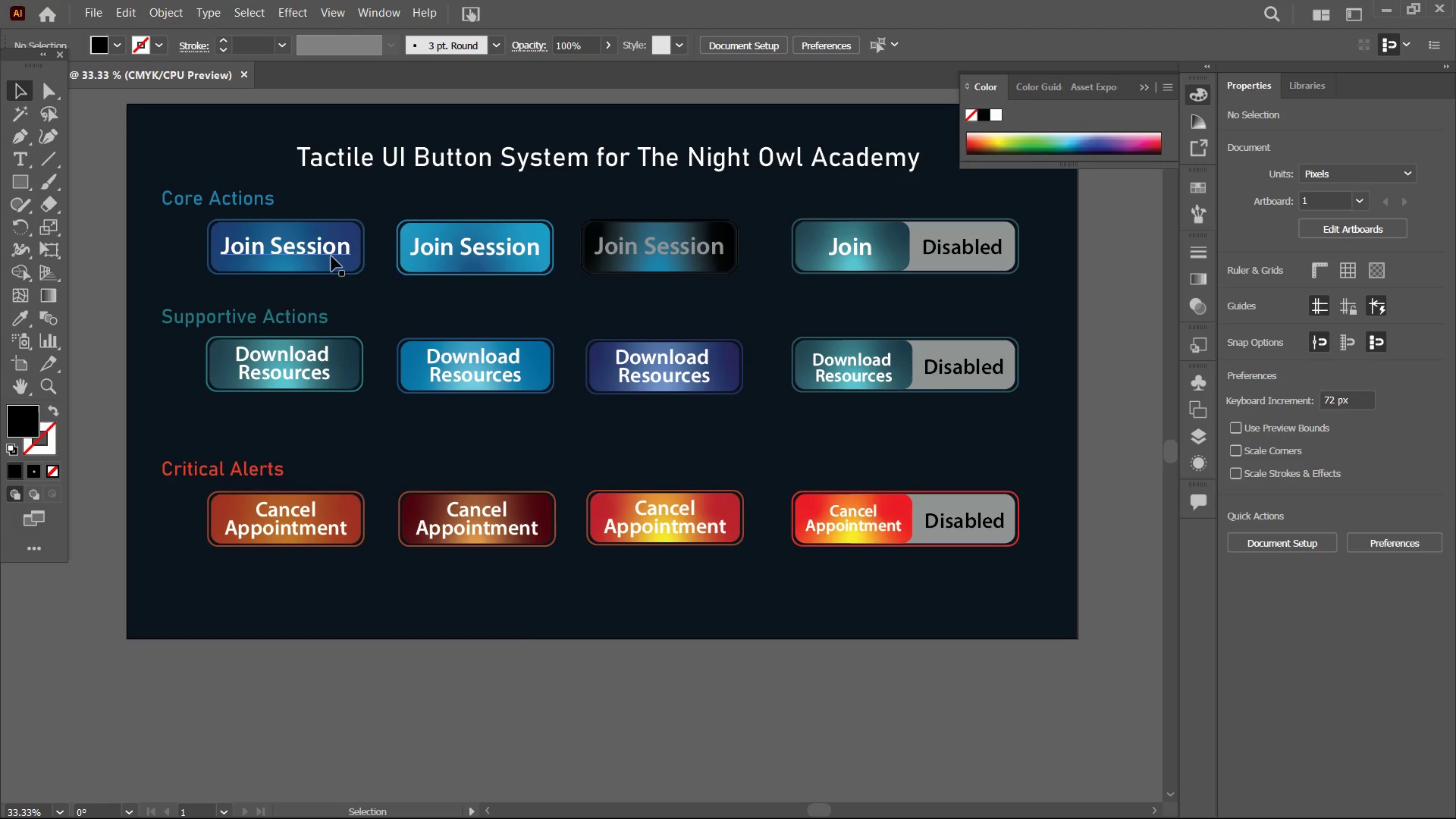 
left_click_drag(start_coordinate=[429, 369], to_coordinate=[472, 400])
 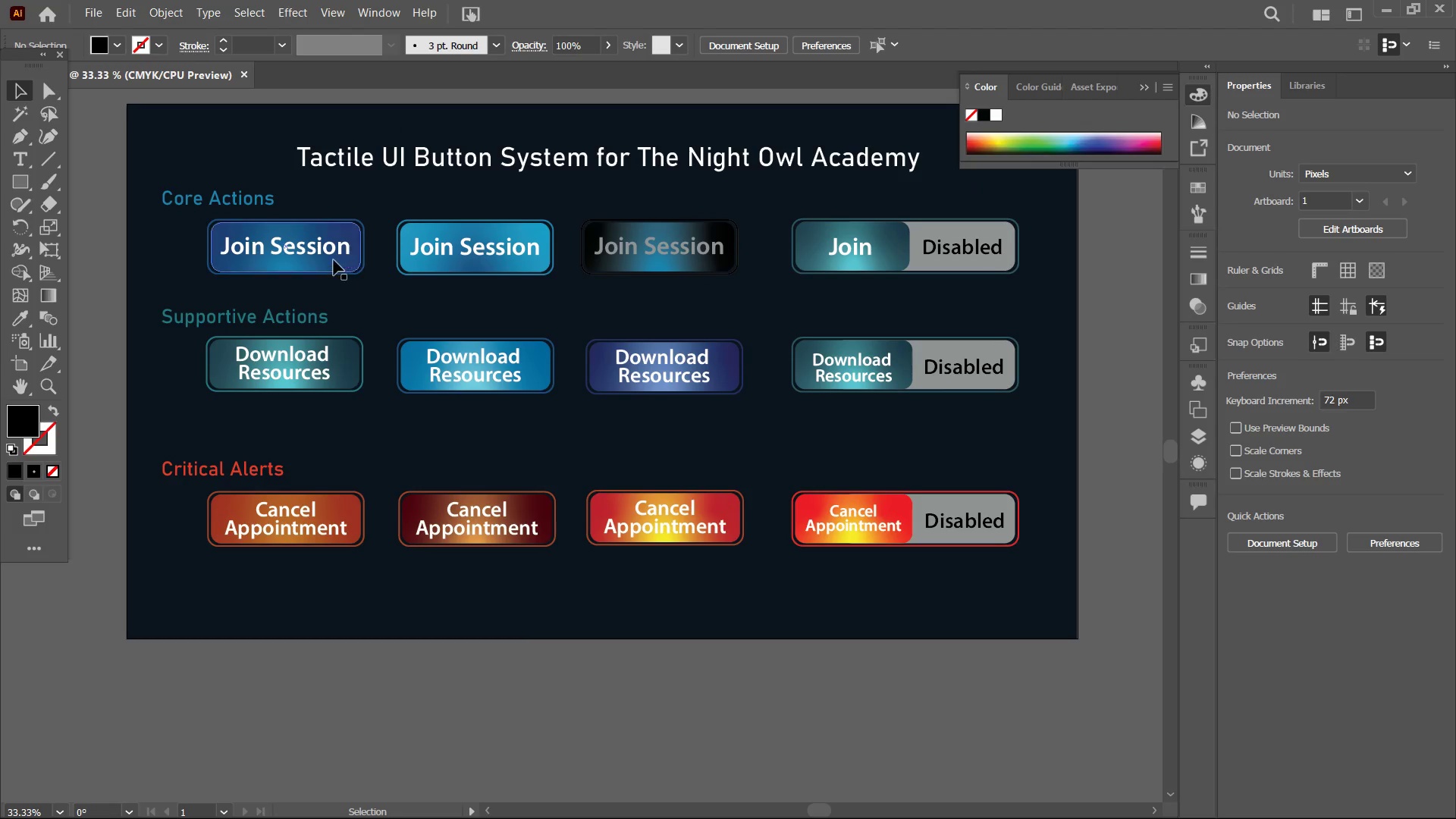 
left_click([331, 256])
 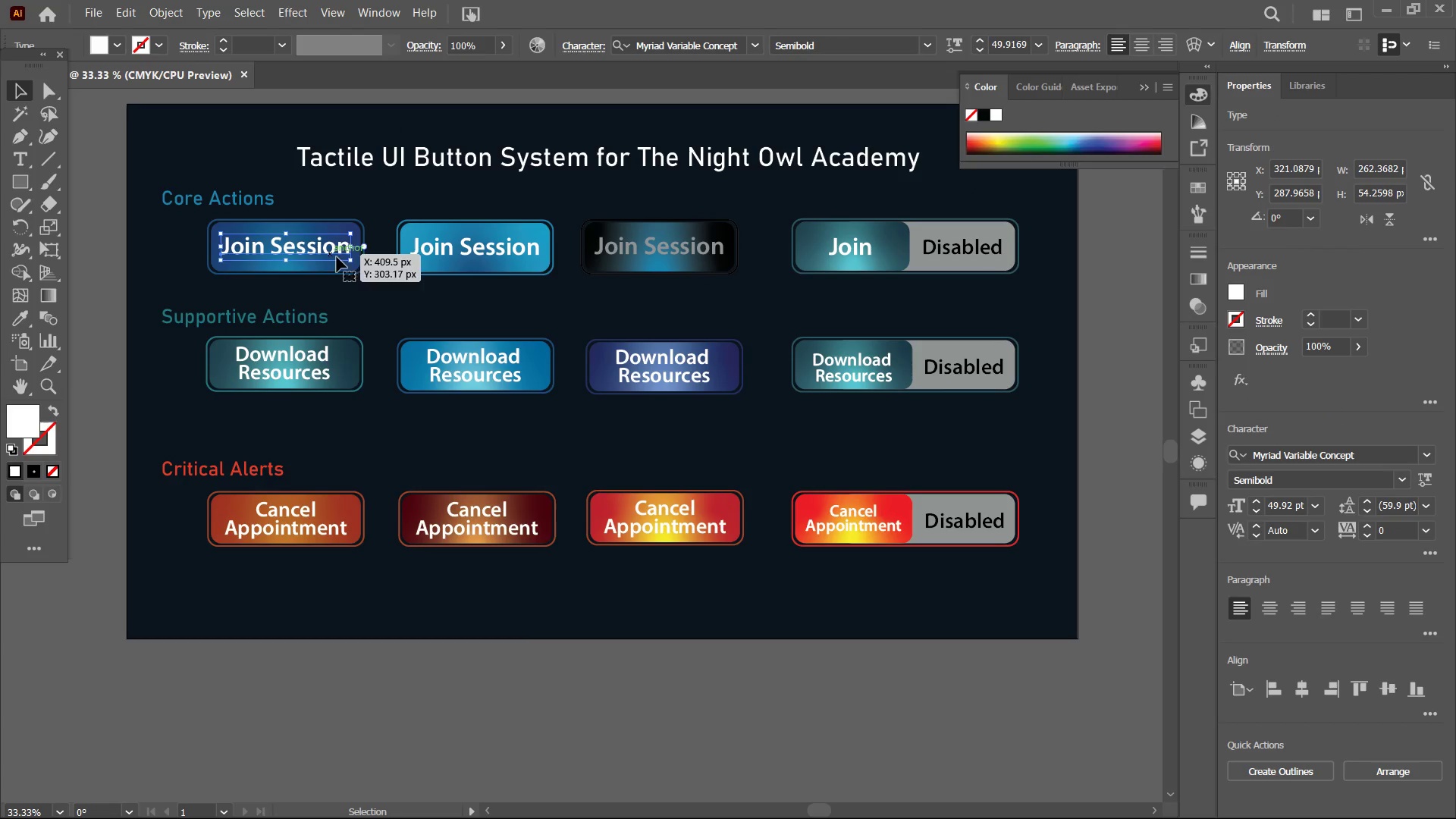 
hold_key(key=ShiftLeft, duration=3.95)
left_click([417, 250])
 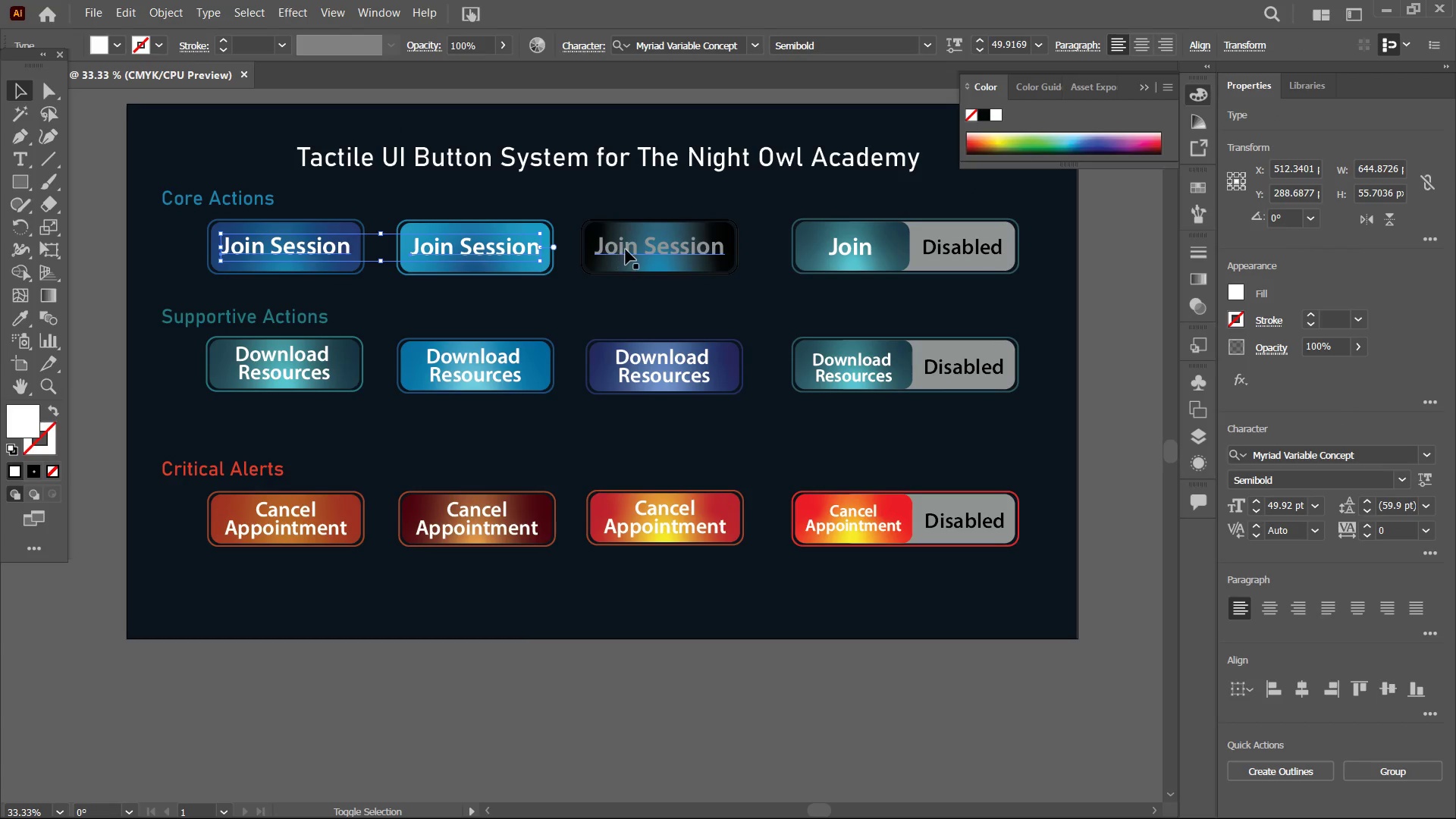 
left_click([626, 249])
 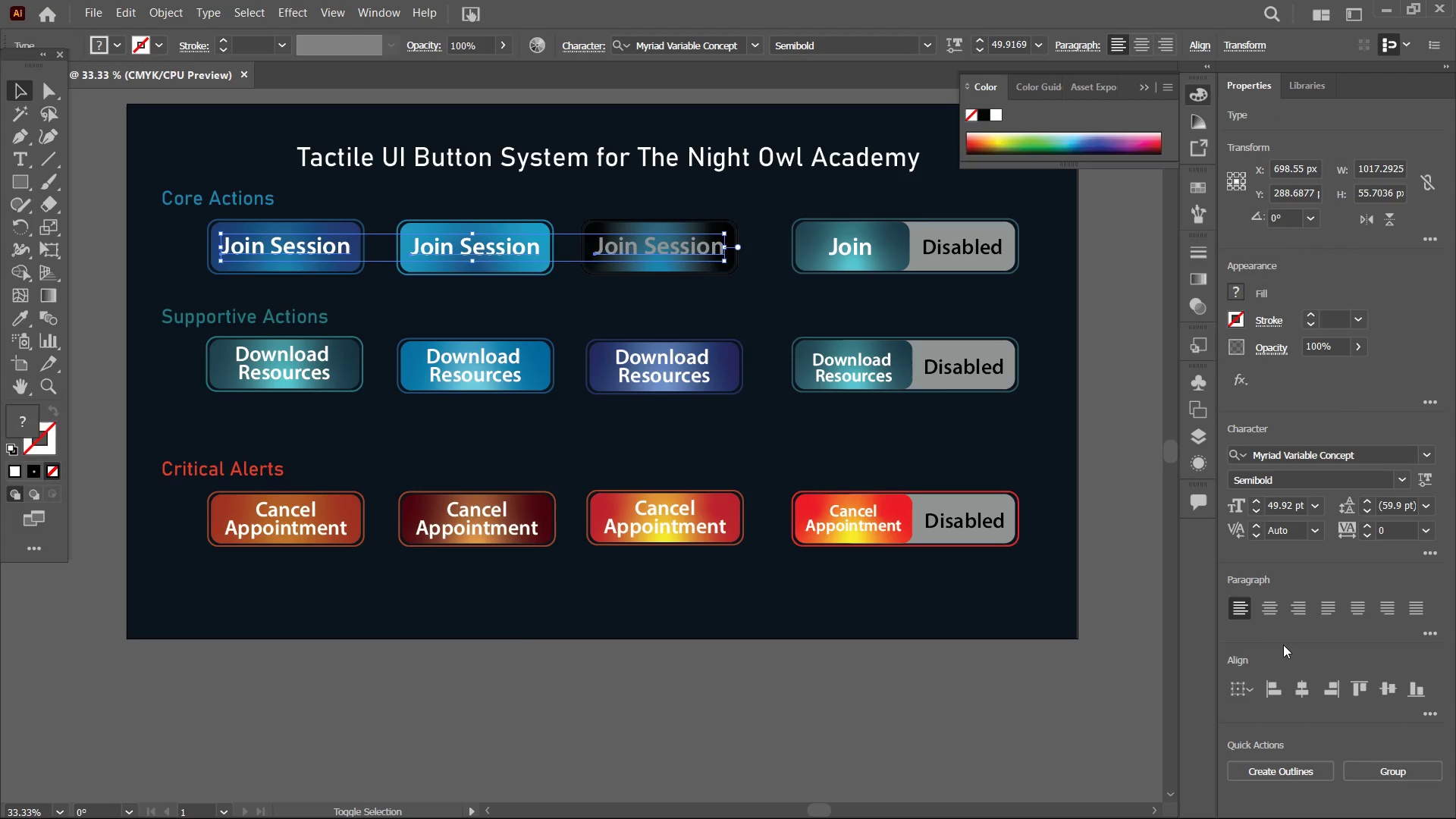 
double_click([1288, 510])
 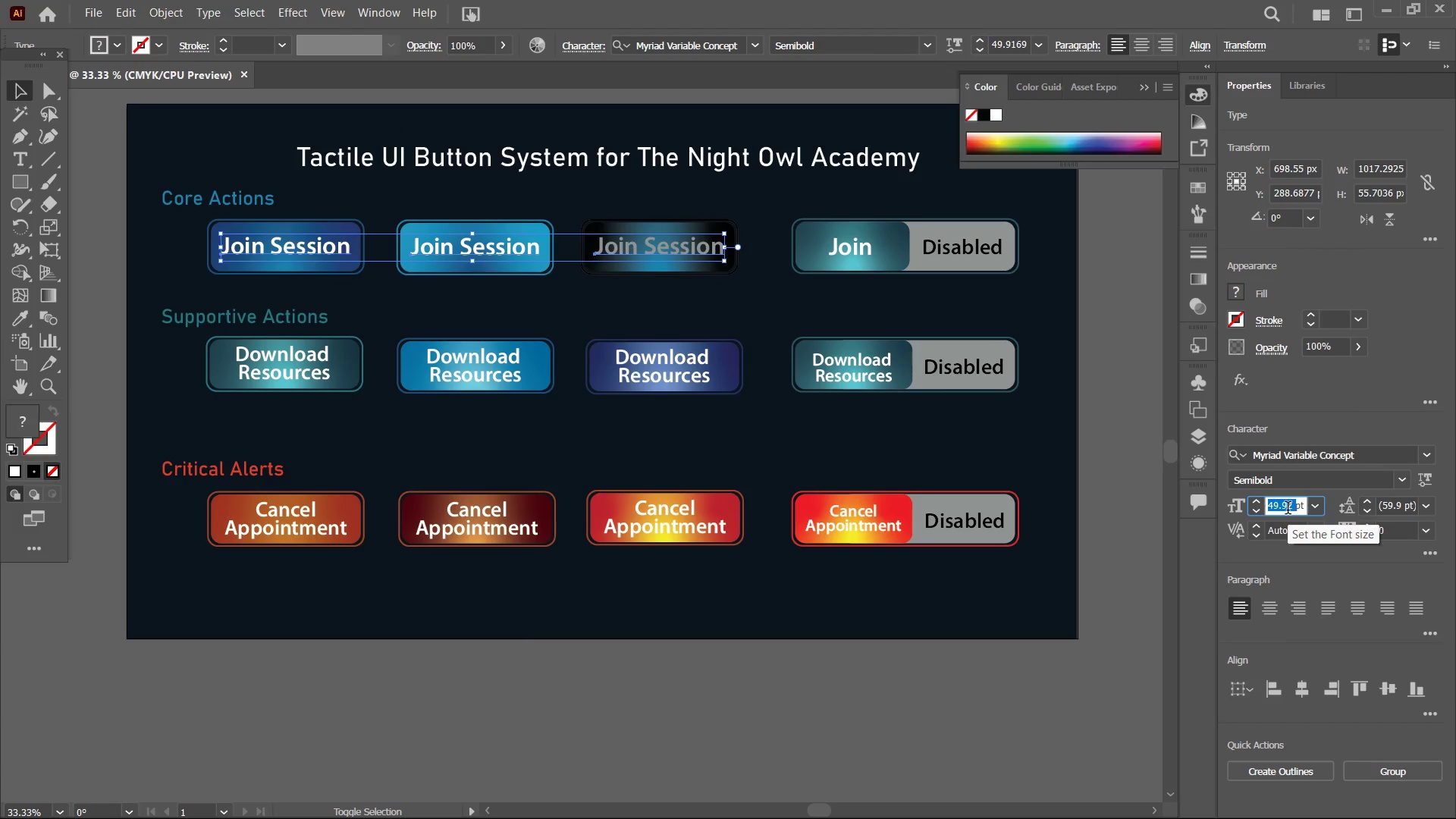 
key(Numpad4)
 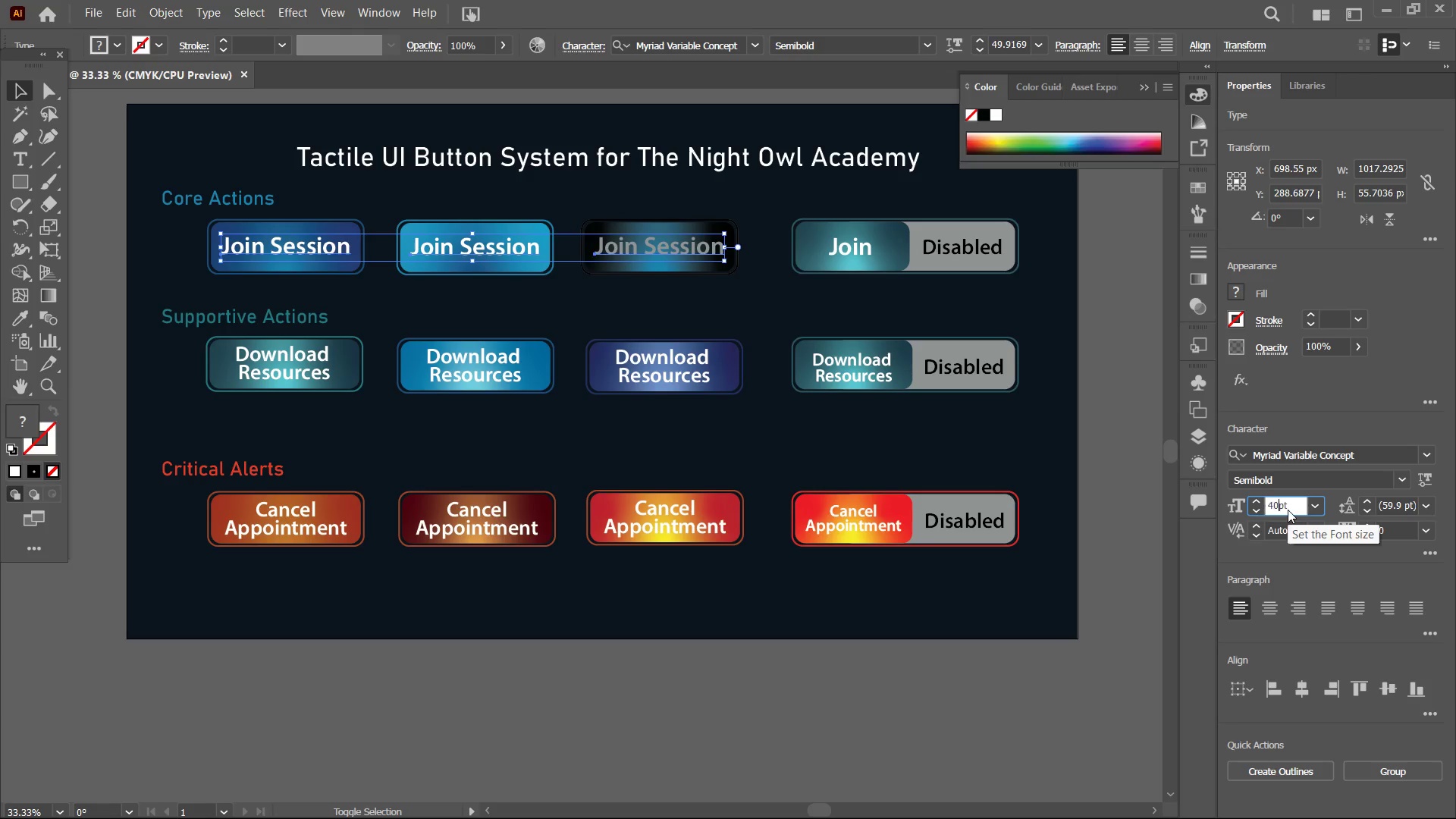 
key(Numpad0)
 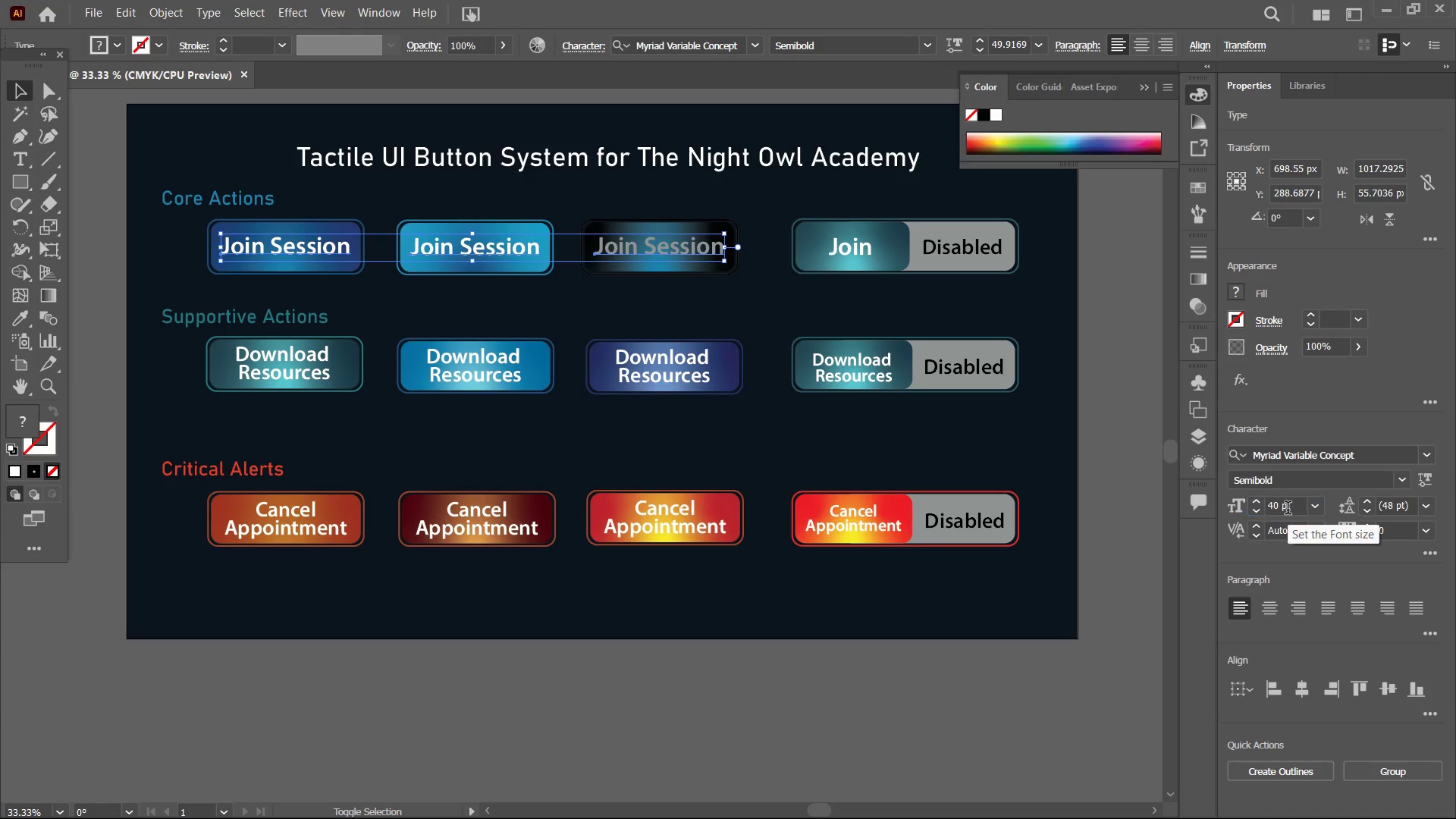 
key(Enter)
 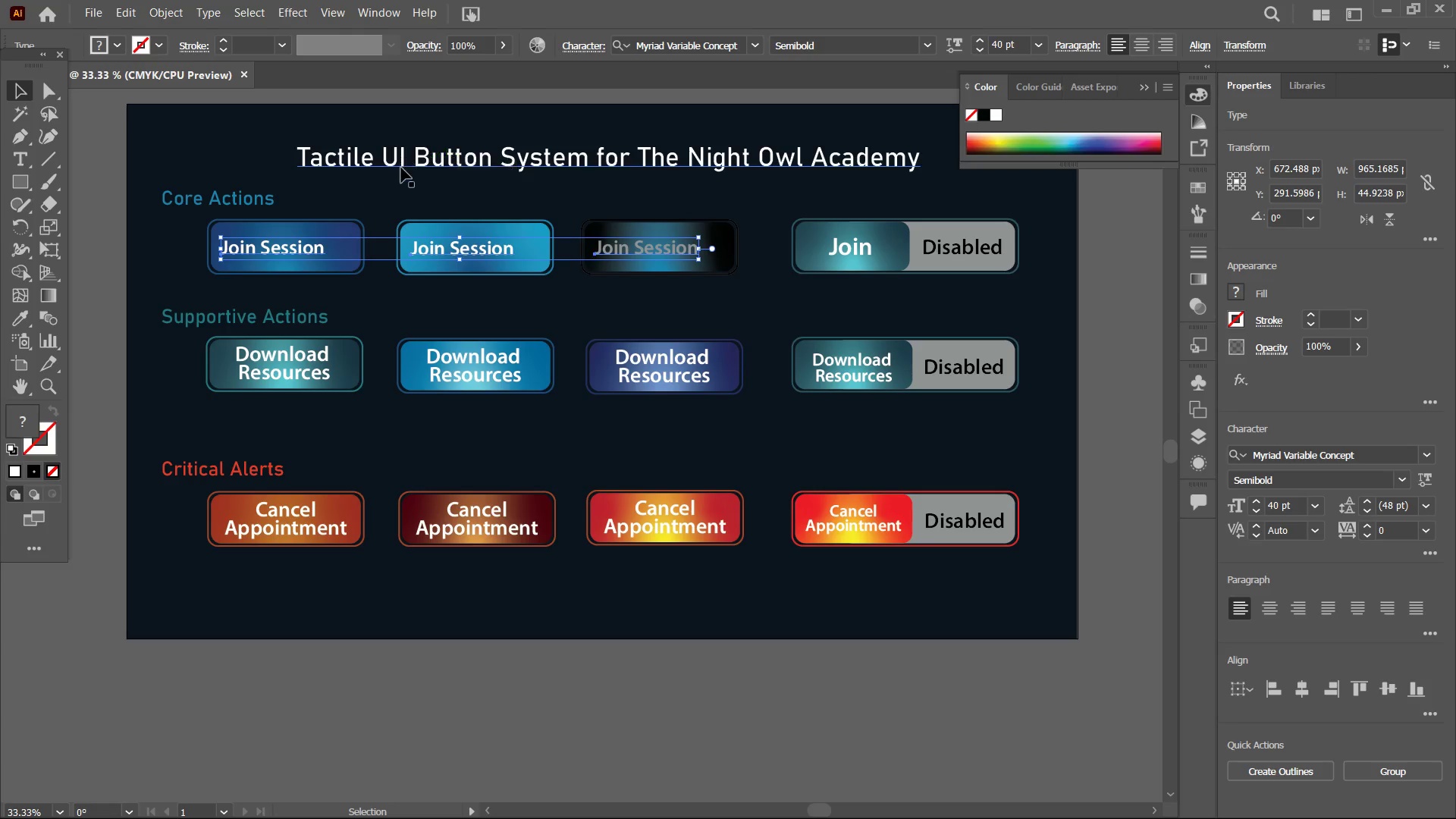 
left_click([361, 318])
 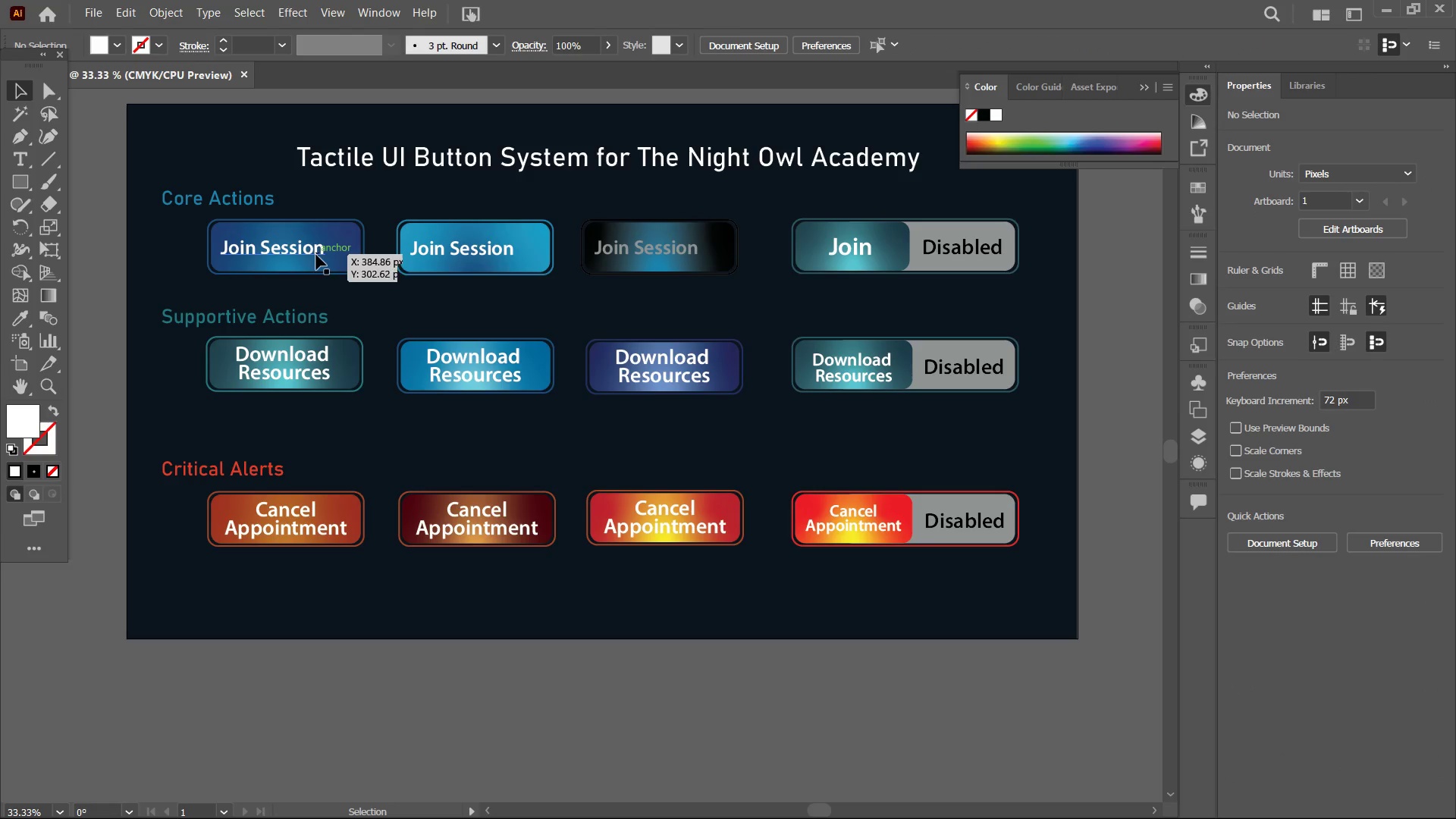 
key(Control+Z)
 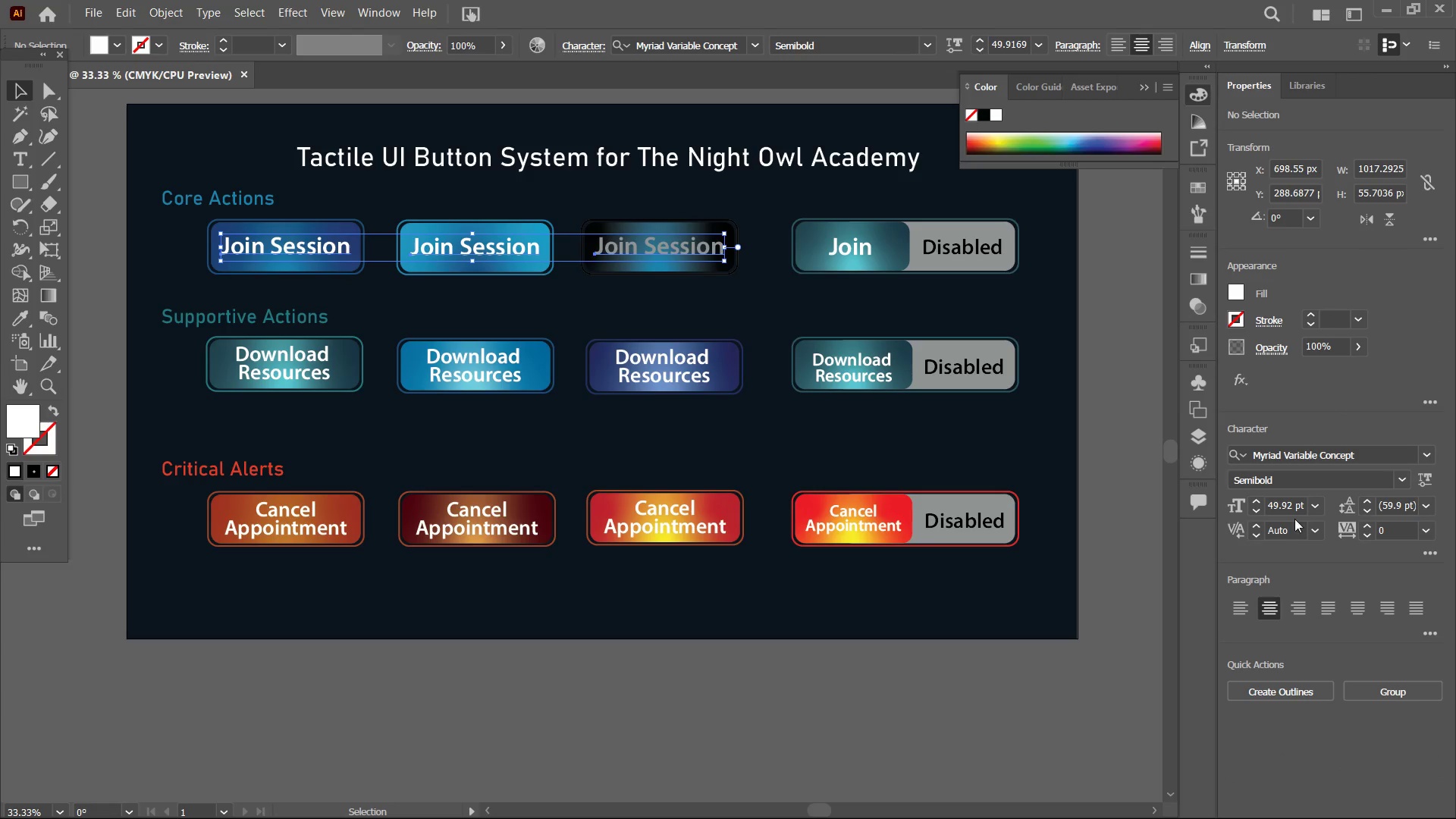 
double_click([1286, 513])